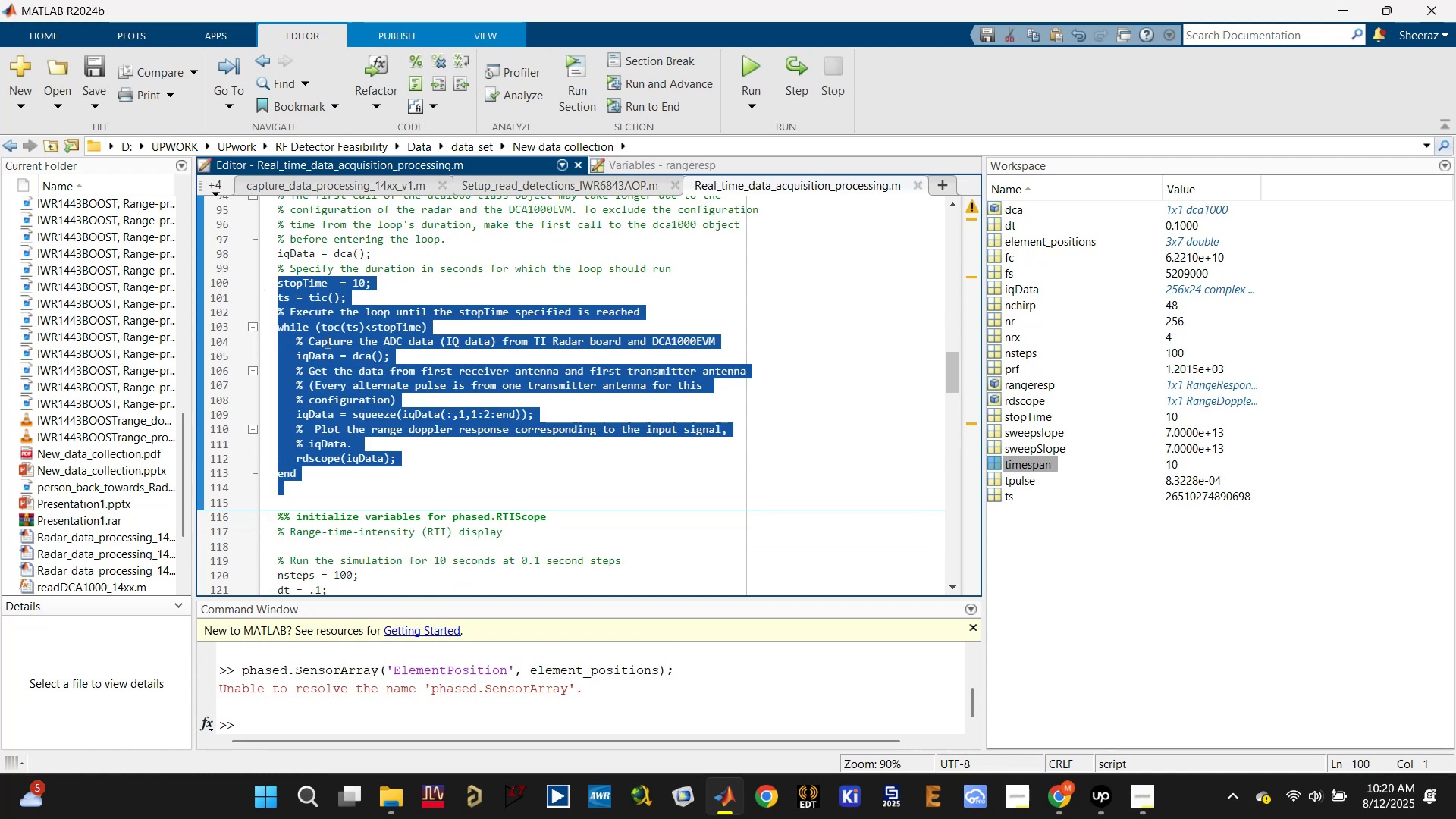 
scroll: coordinate [380, 390], scroll_direction: up, amount: 1.0
 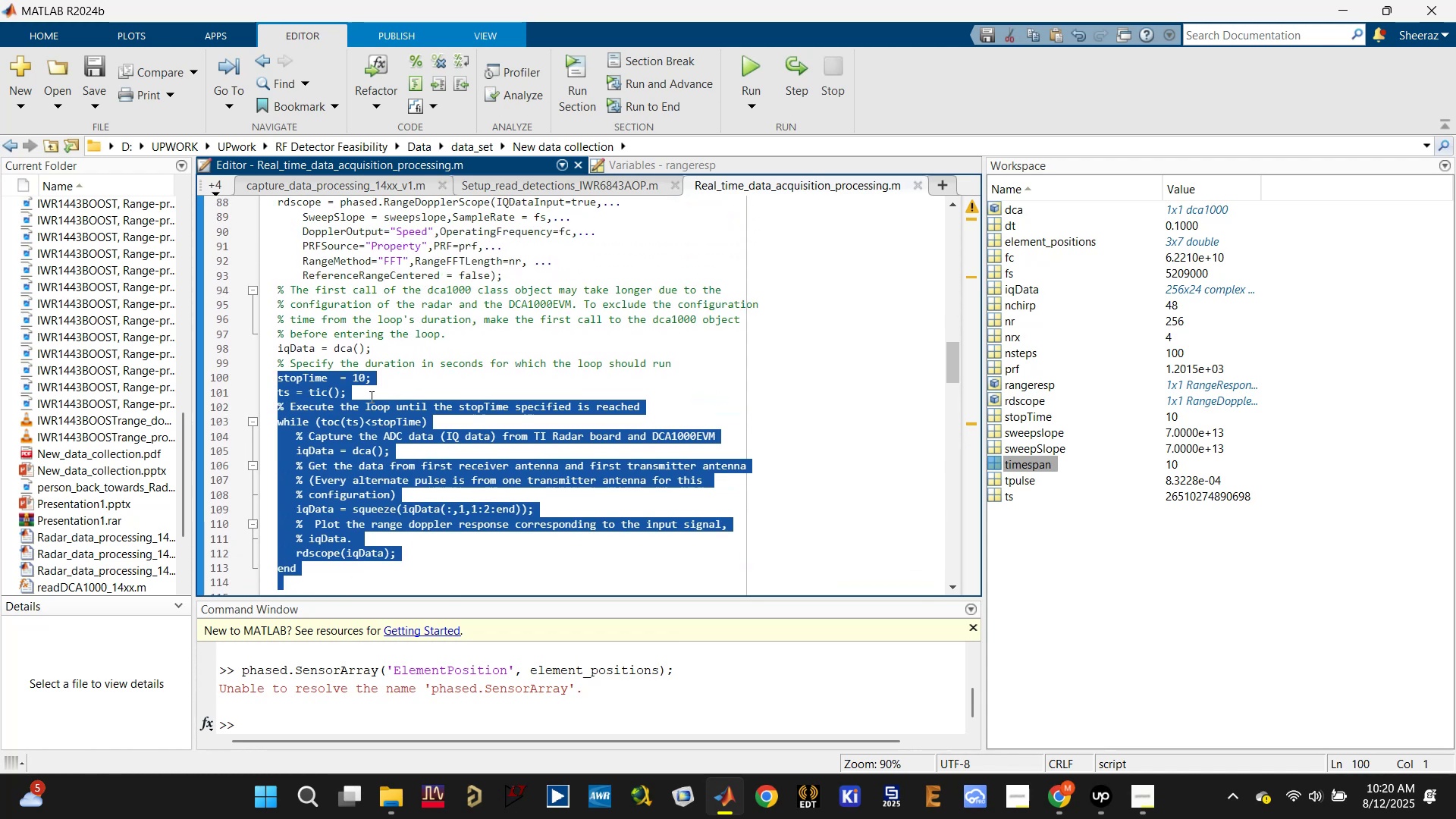 
left_click([374, 395])
 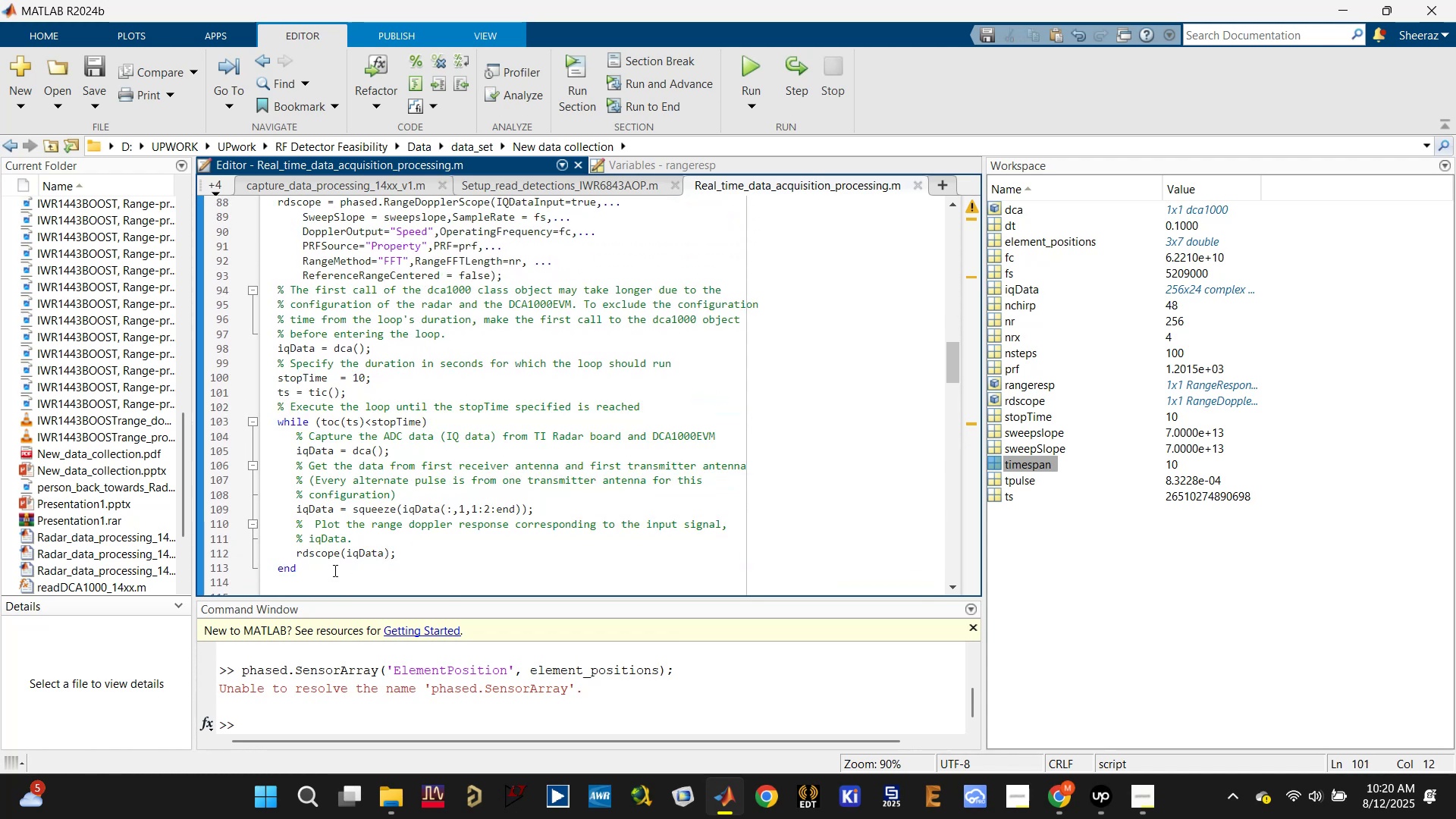 
left_click_drag(start_coordinate=[326, 577], to_coordinate=[264, 378])
 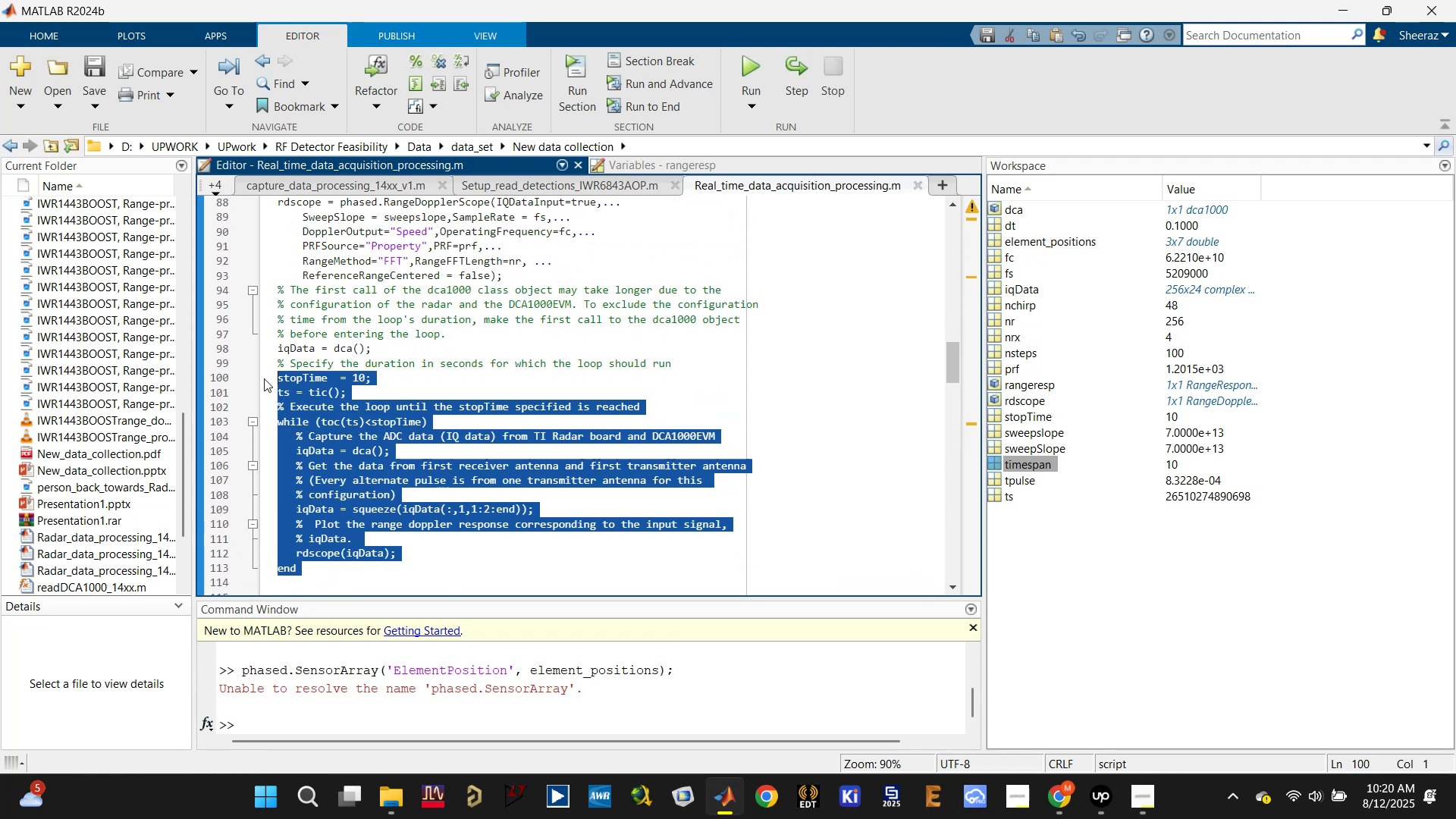 
key(Control+C)
 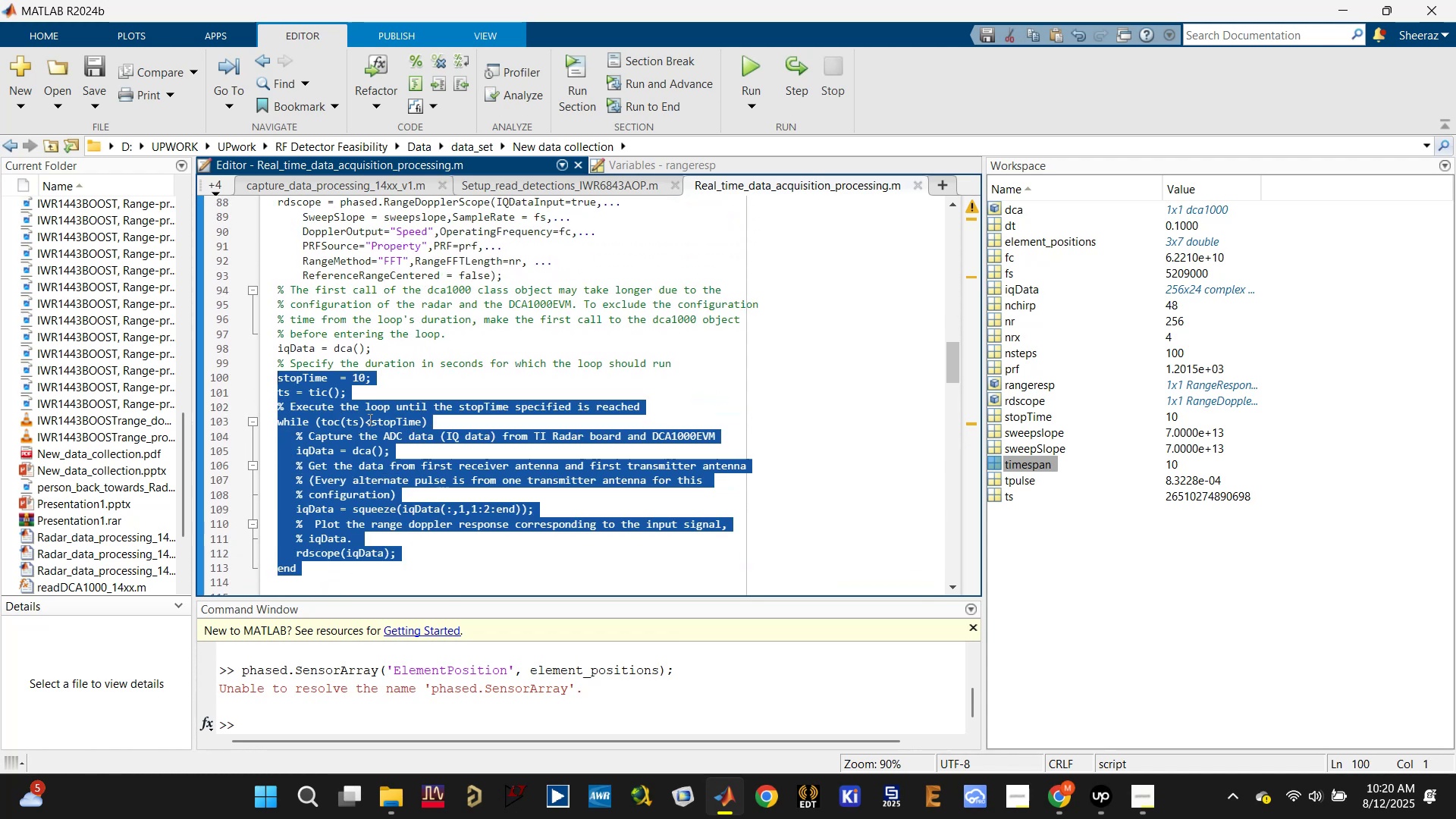 
left_click([400, 367])
 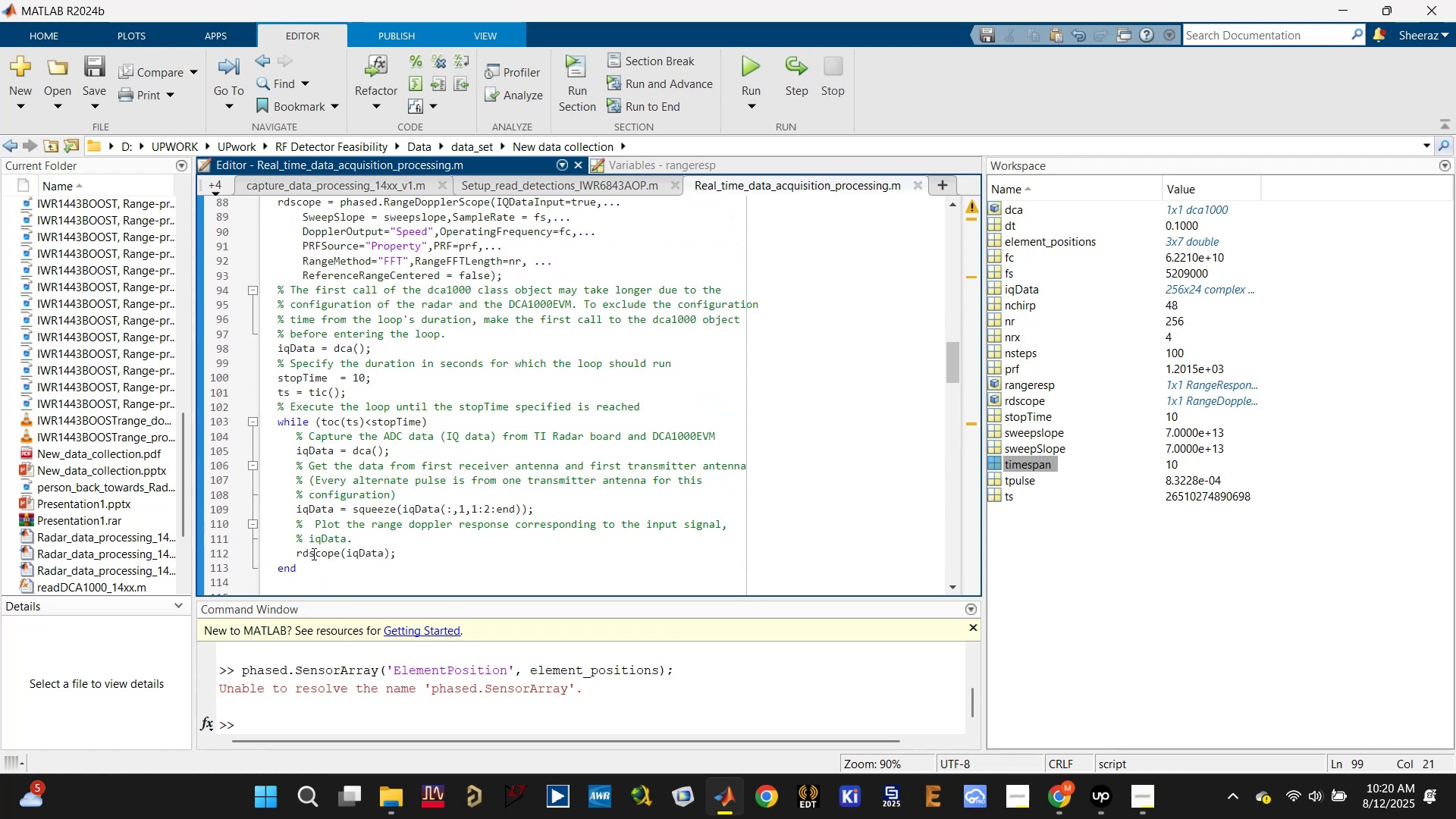 
left_click_drag(start_coordinate=[309, 581], to_coordinate=[262, 367])
 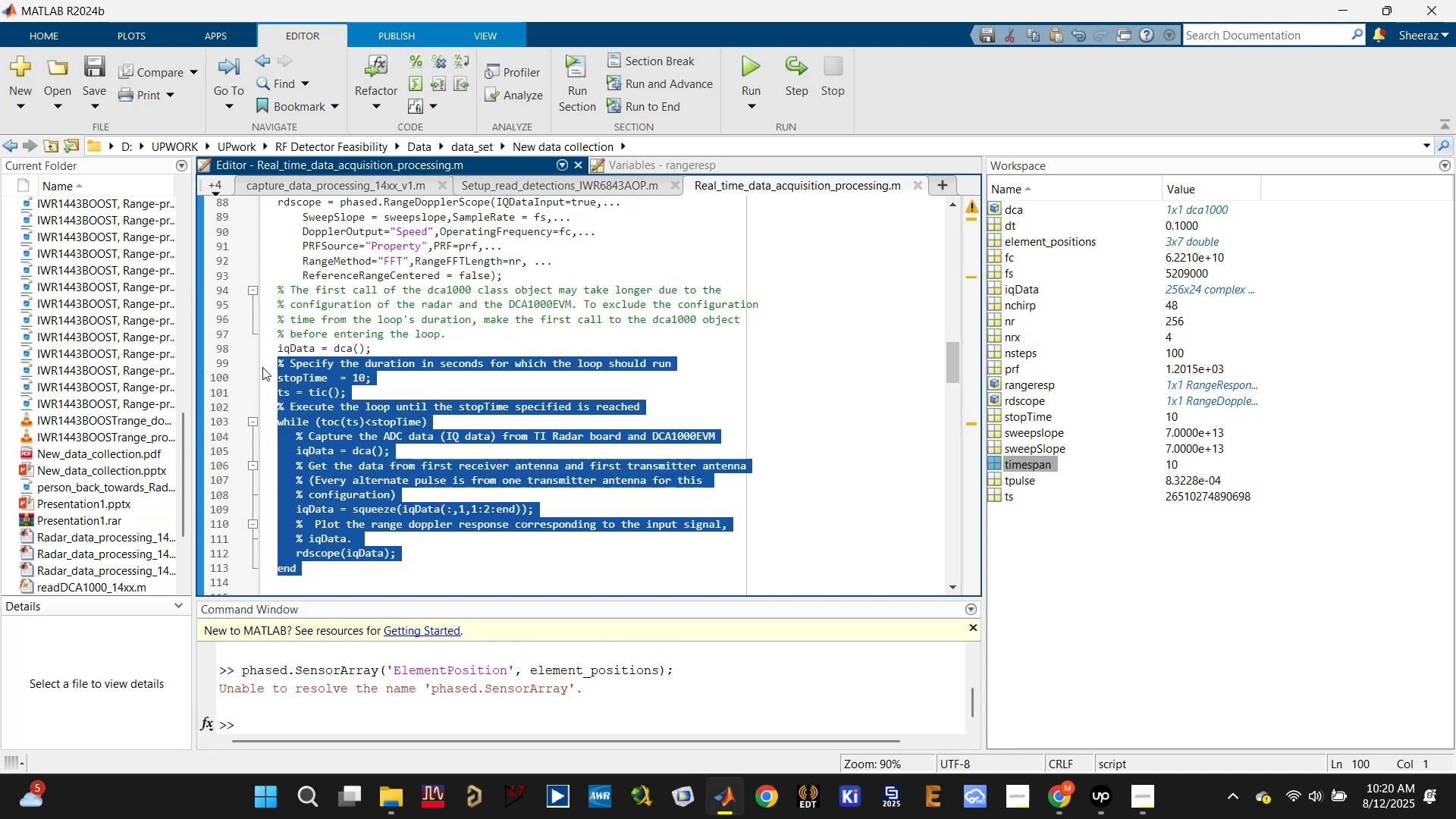 
key(Control+C)
 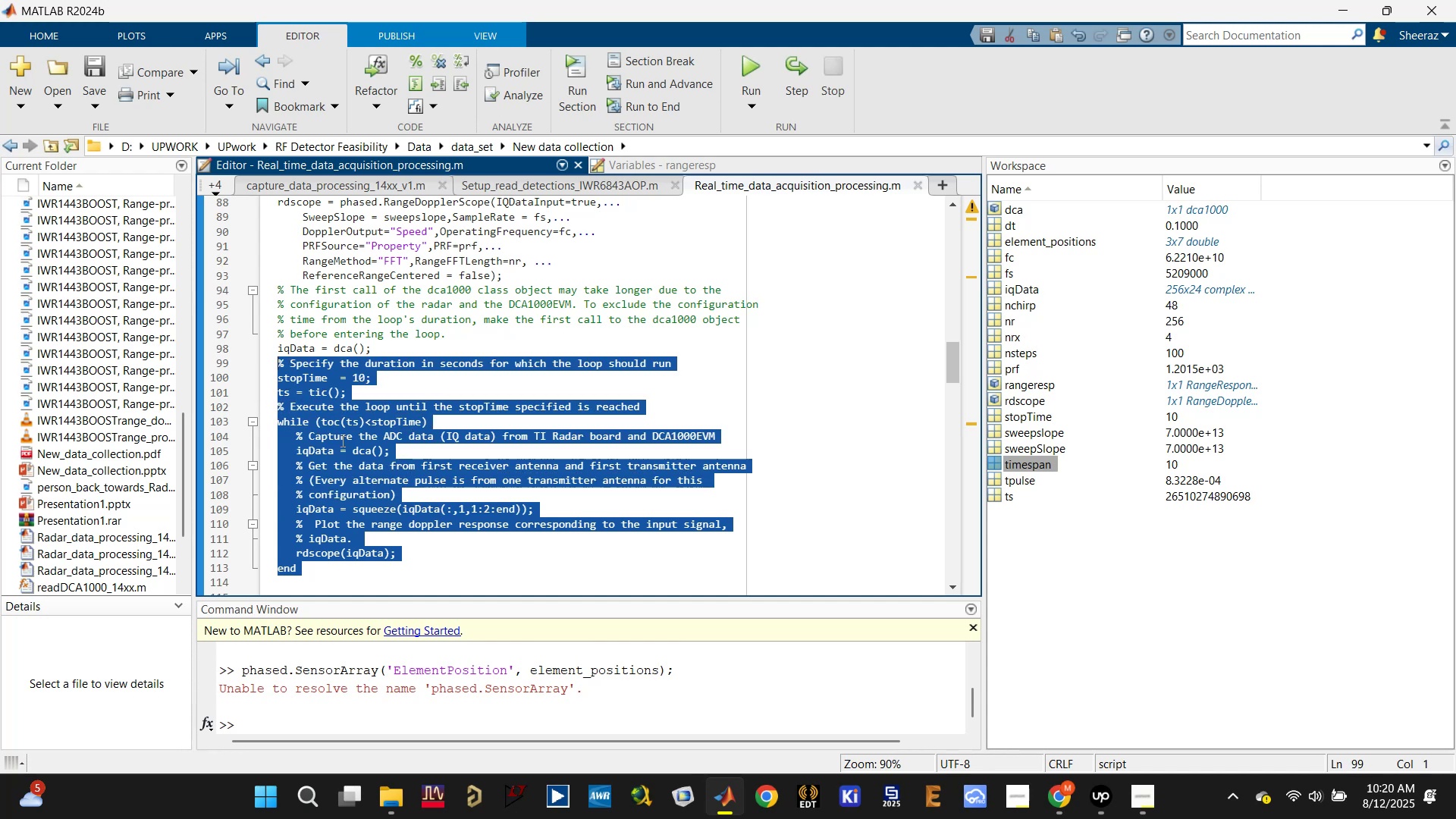 
scroll: coordinate [368, 466], scroll_direction: down, amount: 5.0
 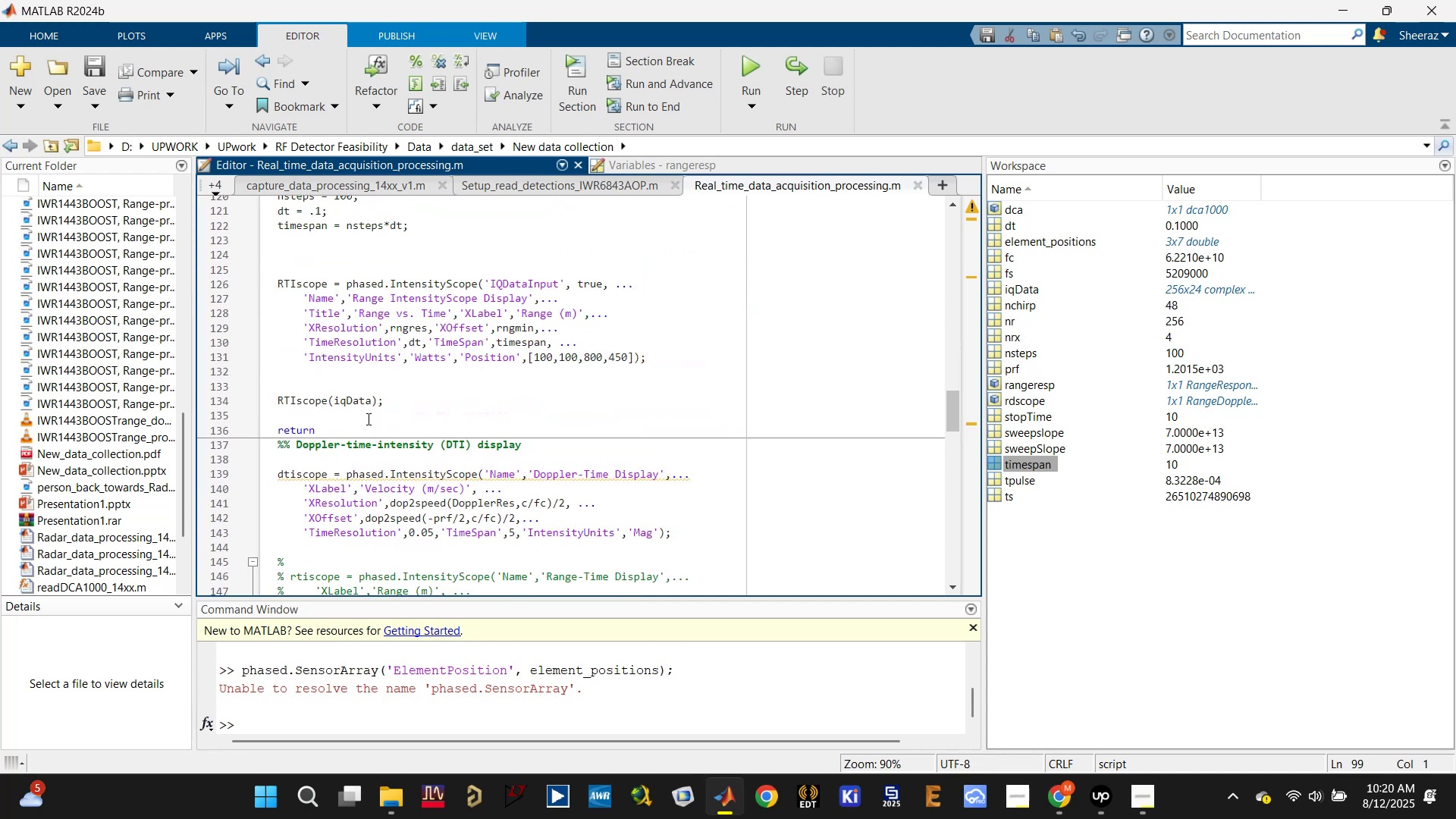 
left_click_drag(start_coordinate=[412, 403], to_coordinate=[253, 398])
 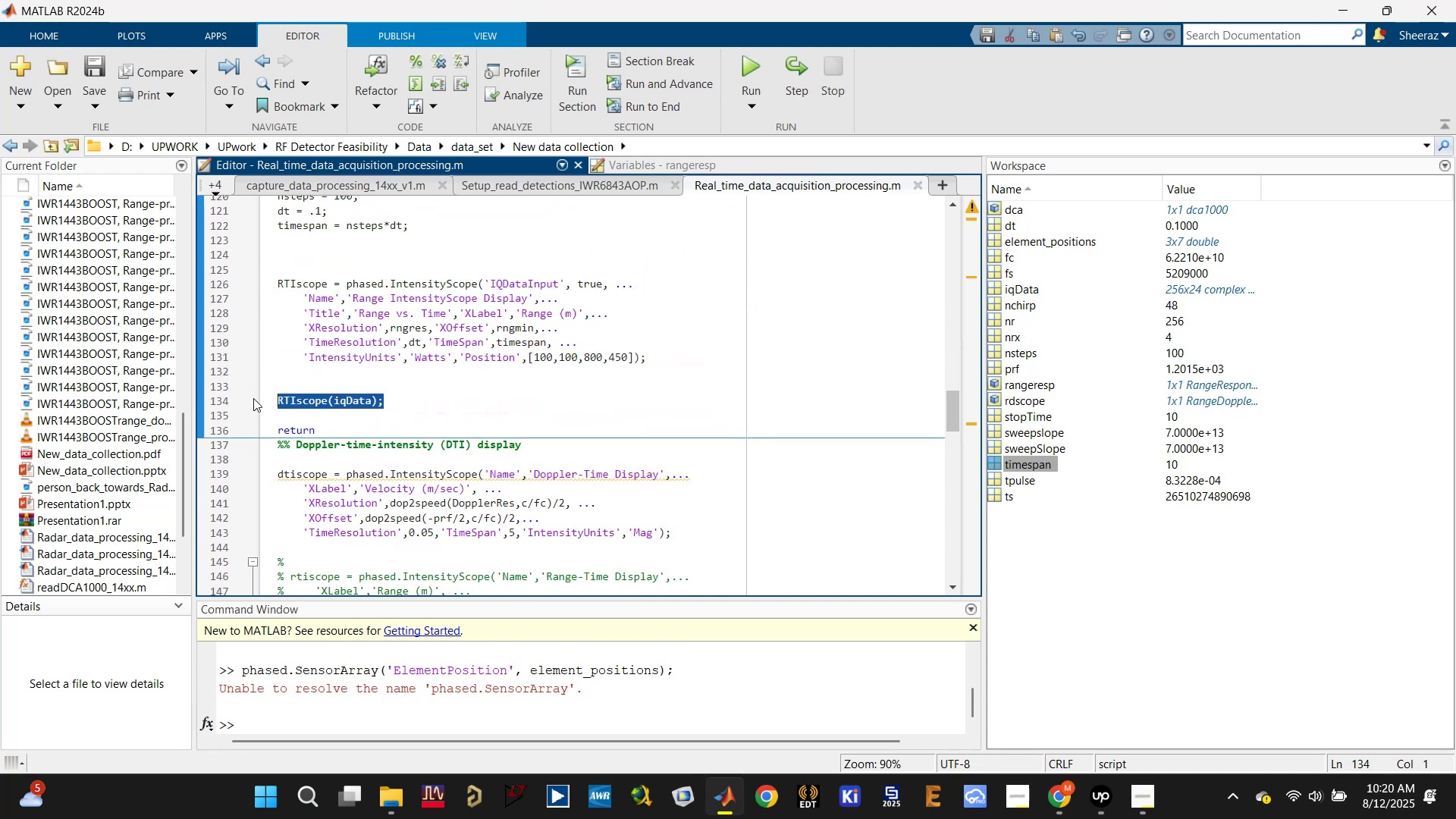 
key(Control+V)
 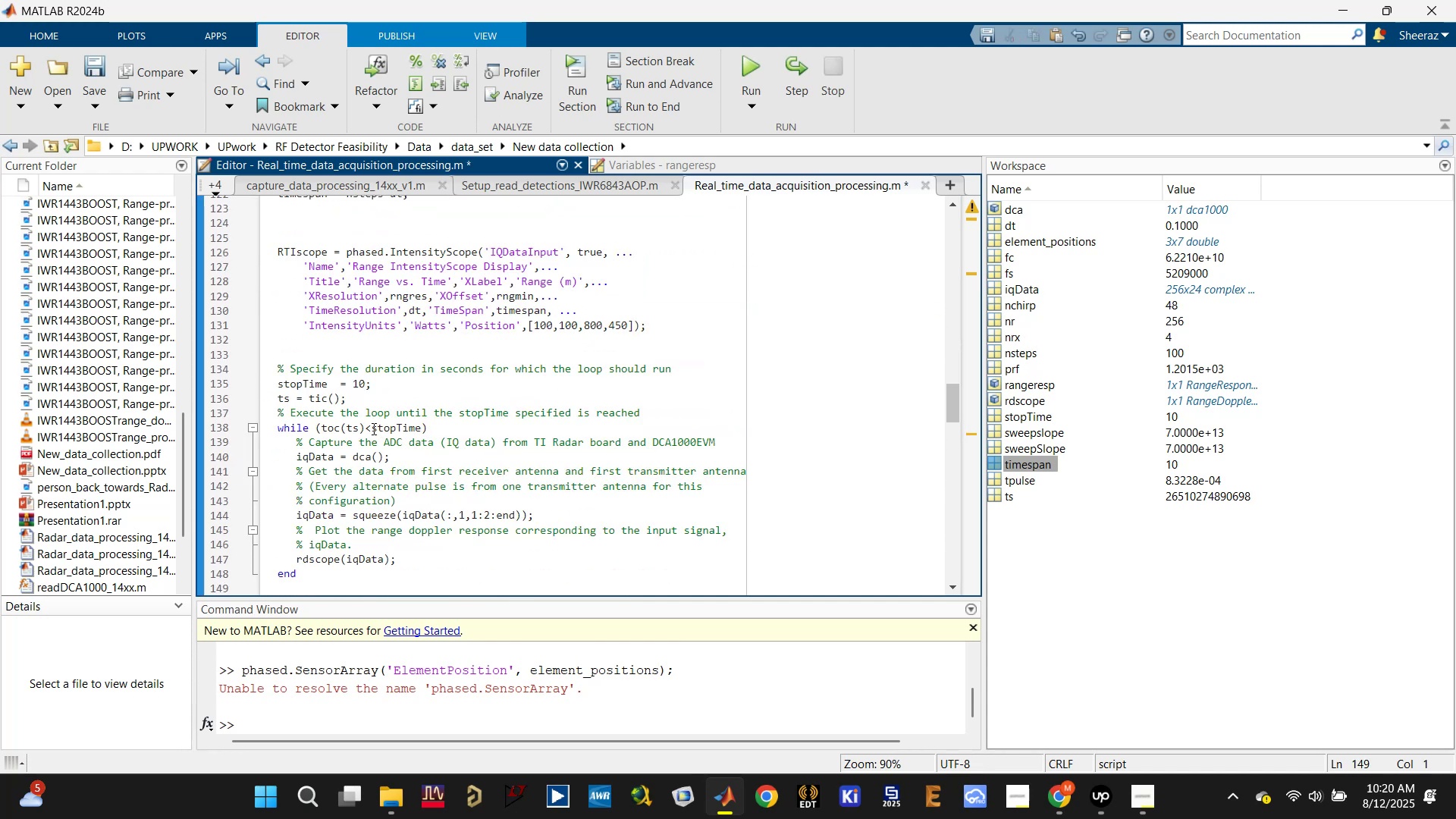 
left_click([358, 427])
 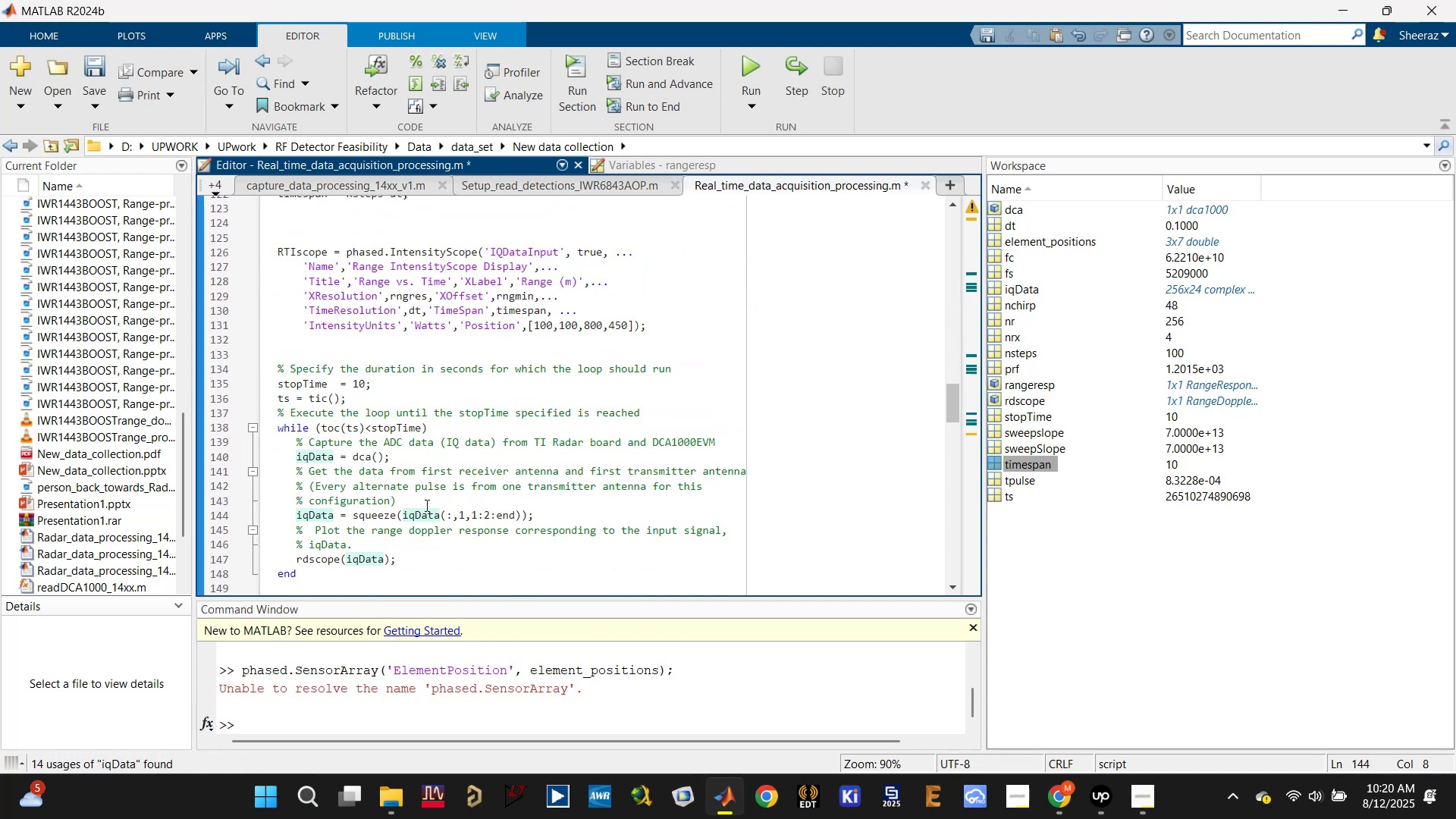 
double_click([321, 555])
 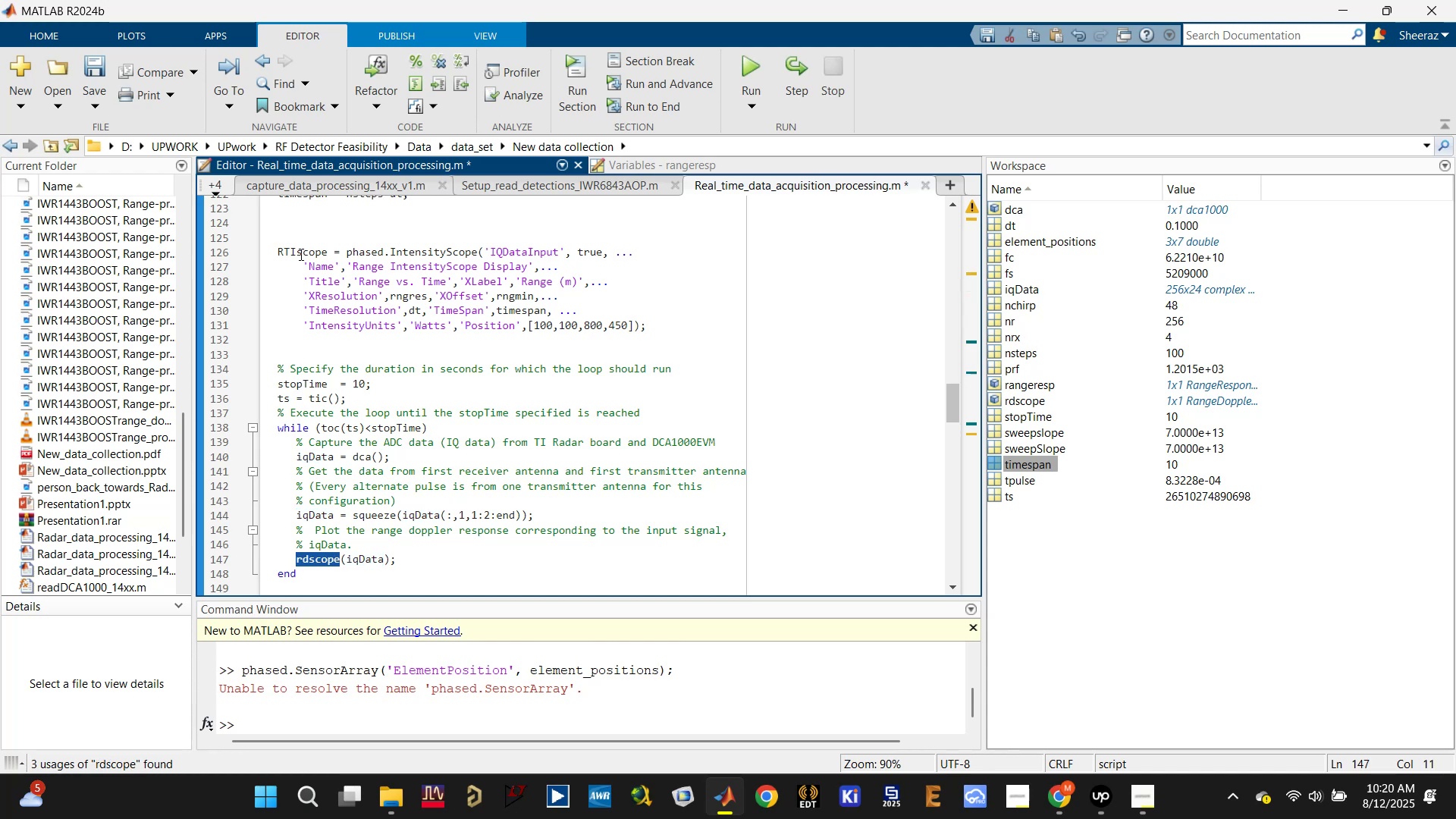 
double_click([300, 249])
 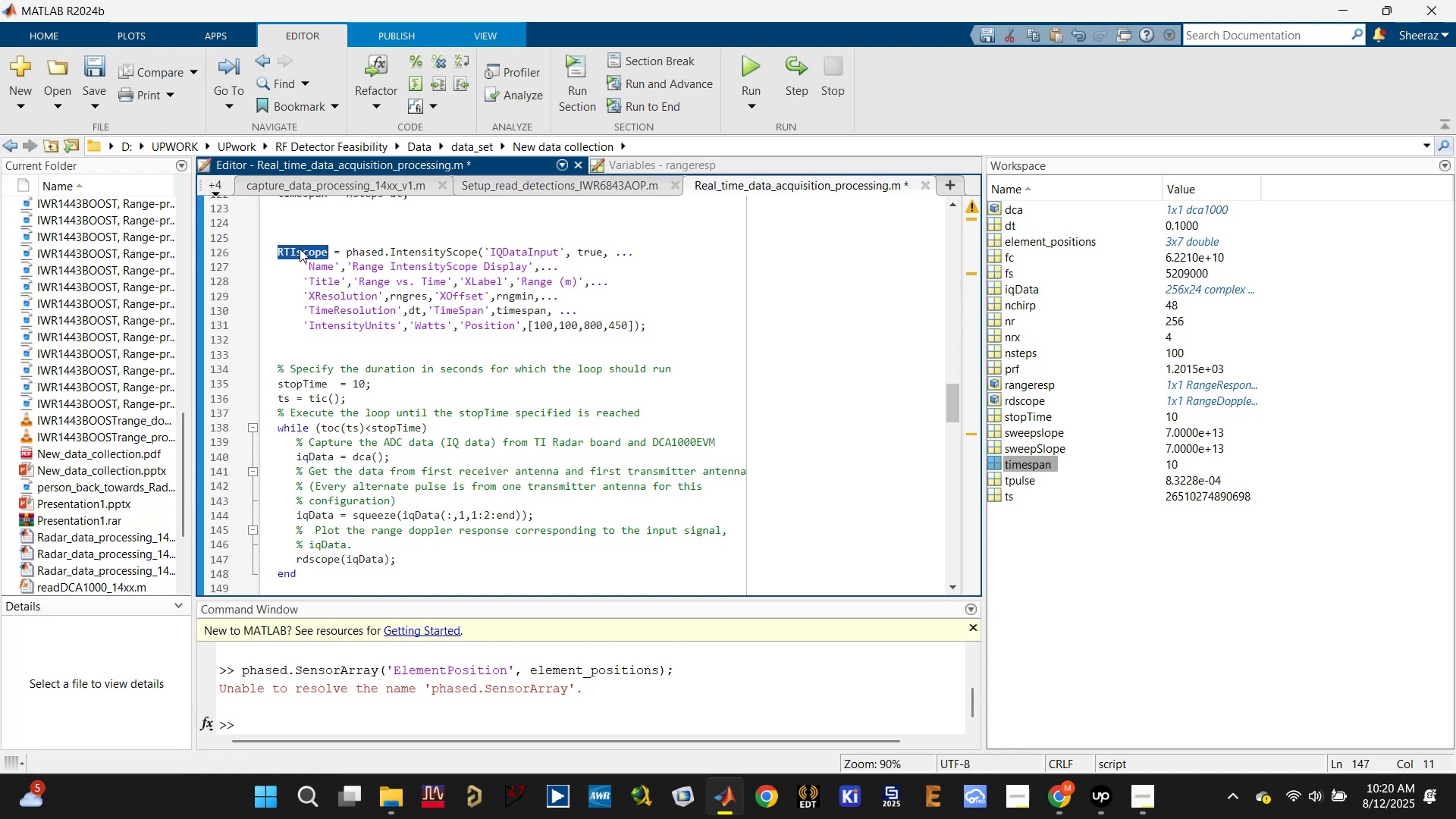 
key(Control+C)
 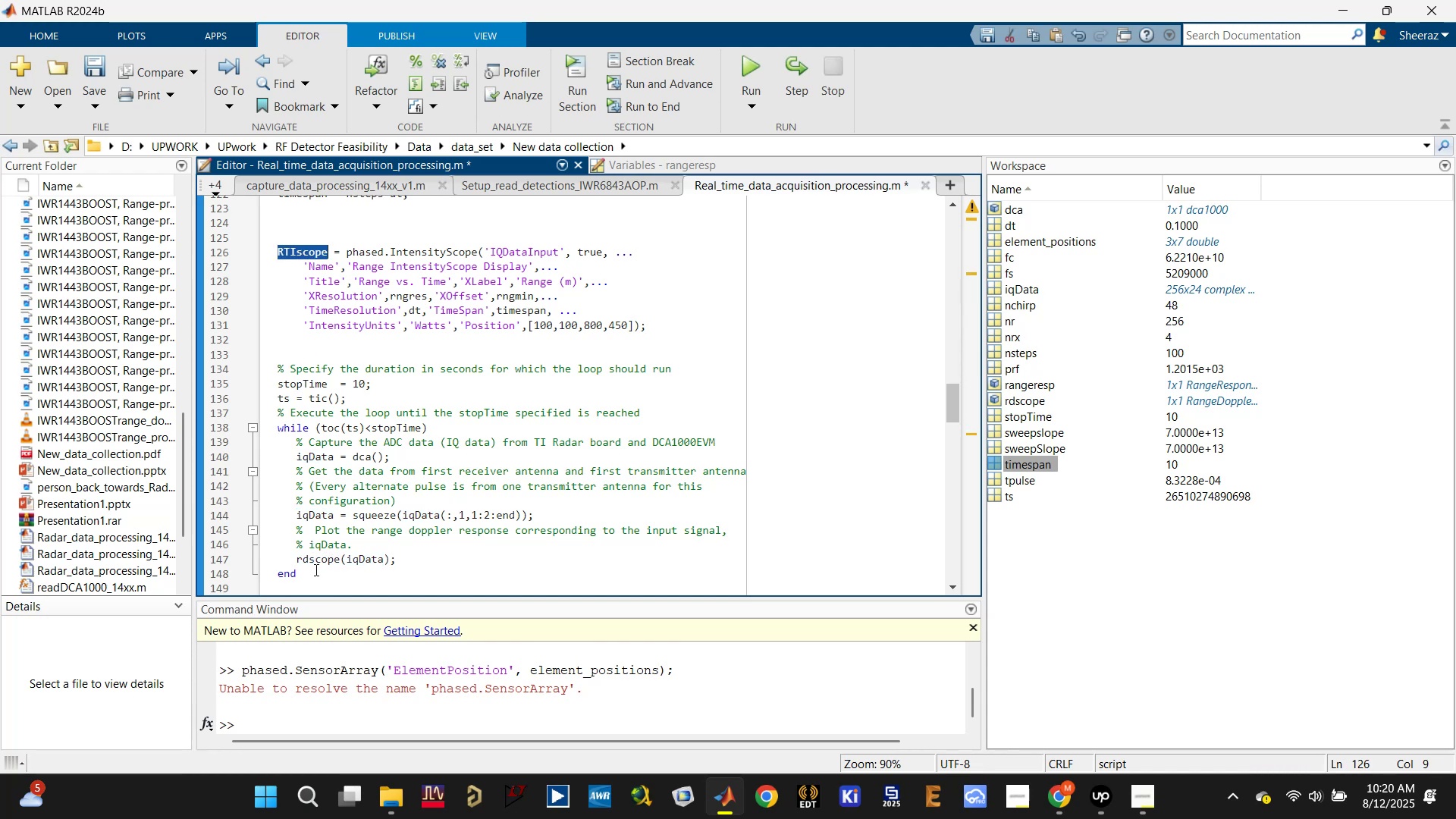 
double_click([315, 556])
 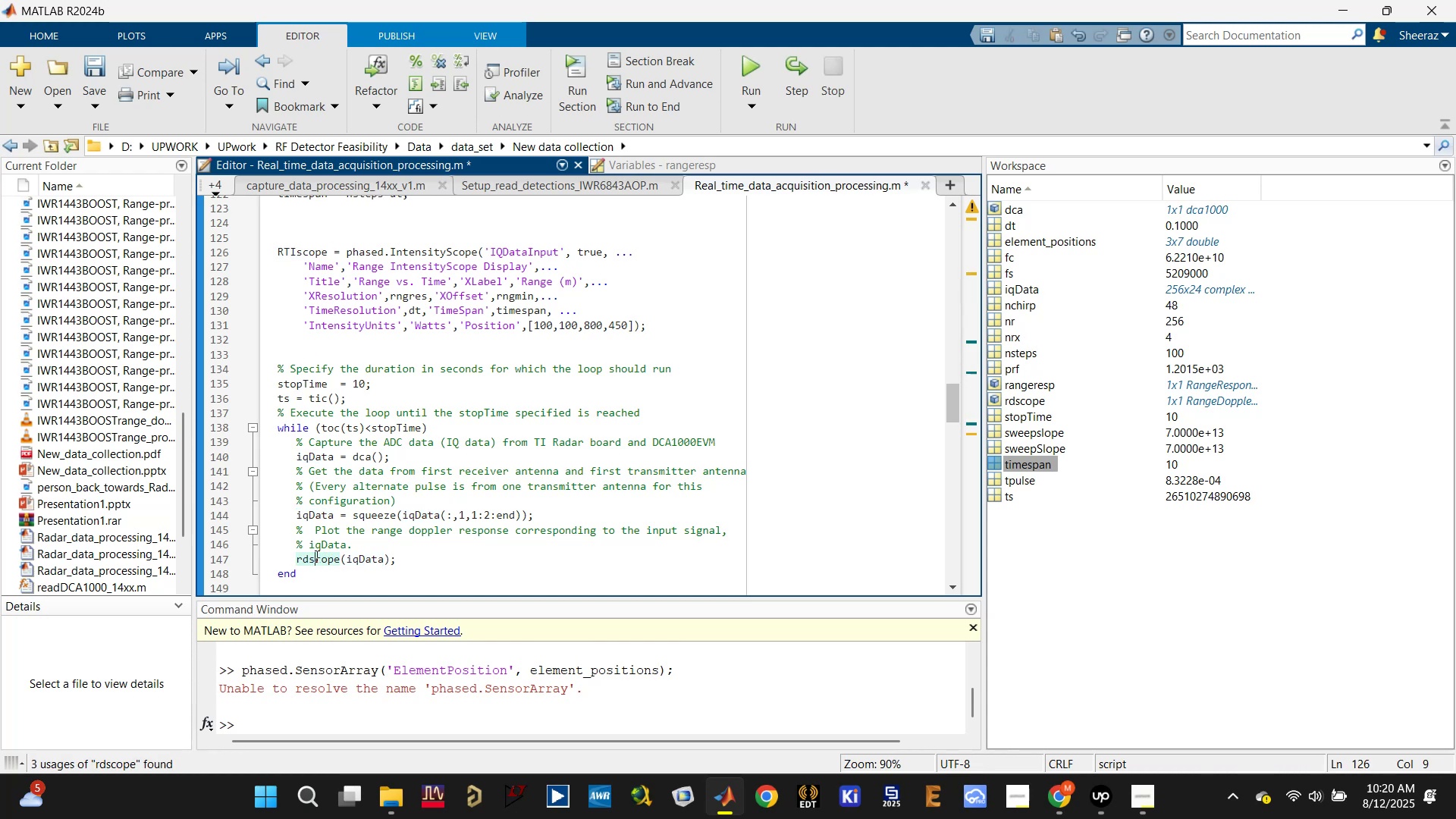 
key(Control+V)
 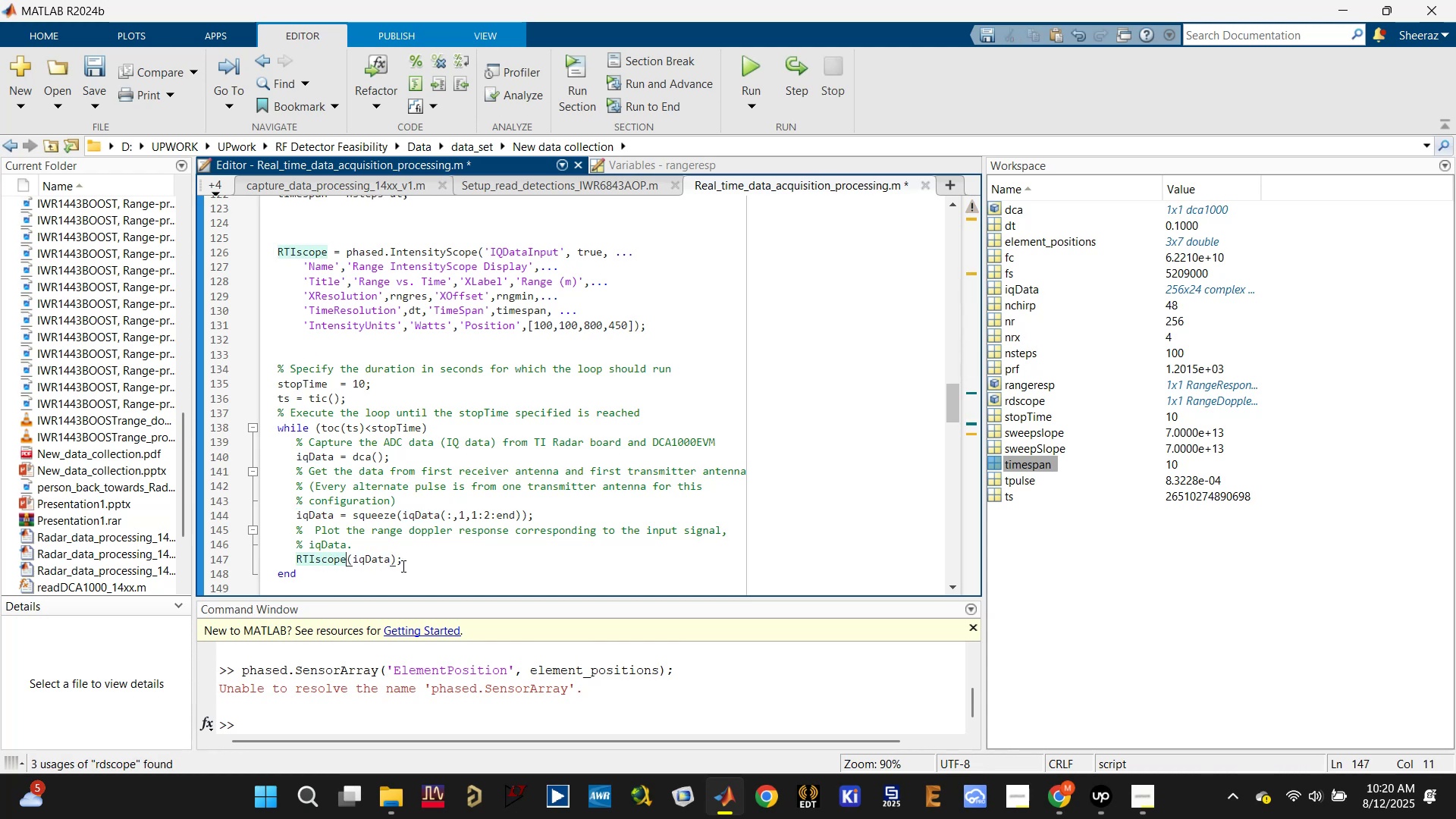 
key(Control+S)
 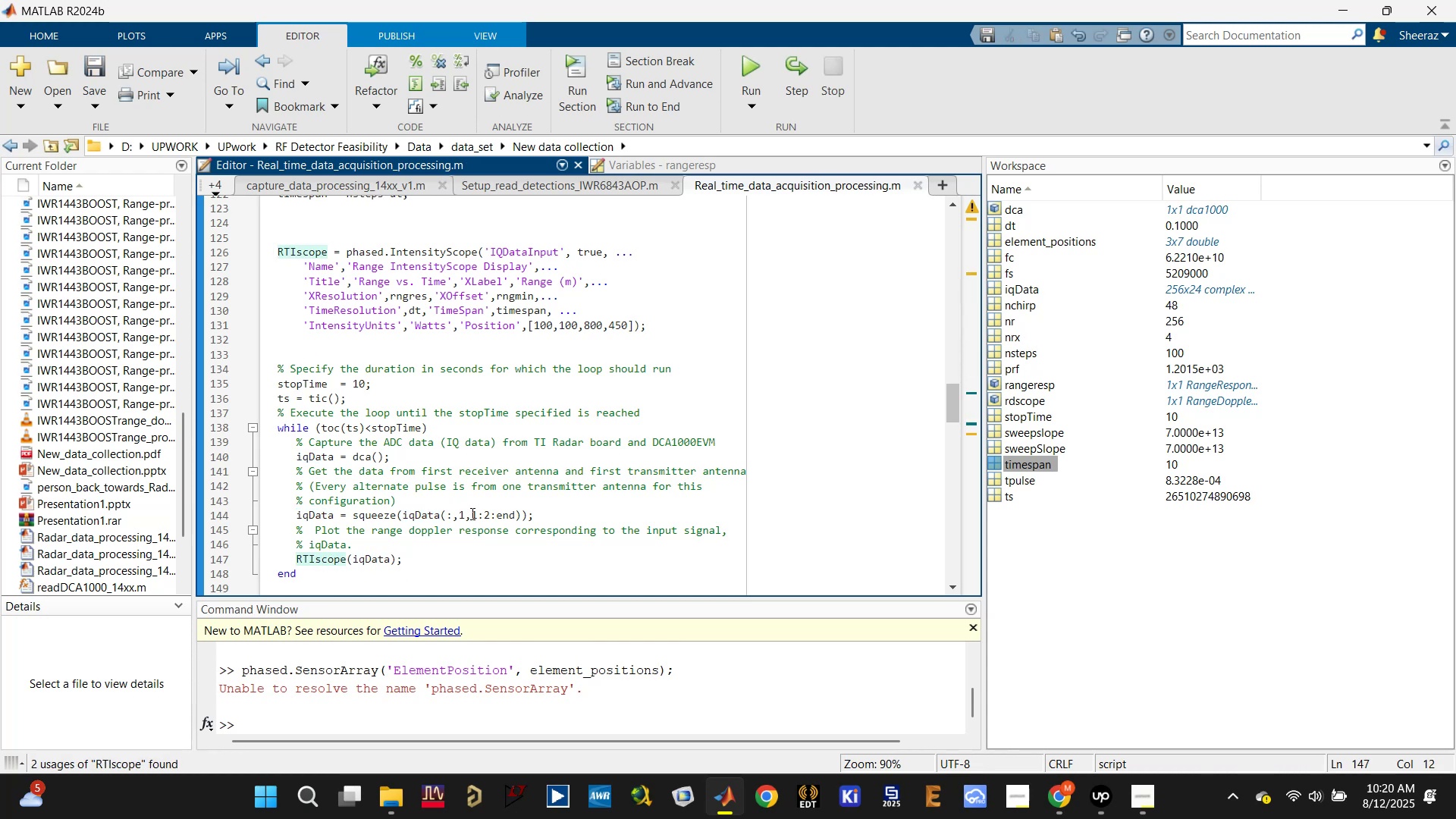 
left_click([472, 513])
 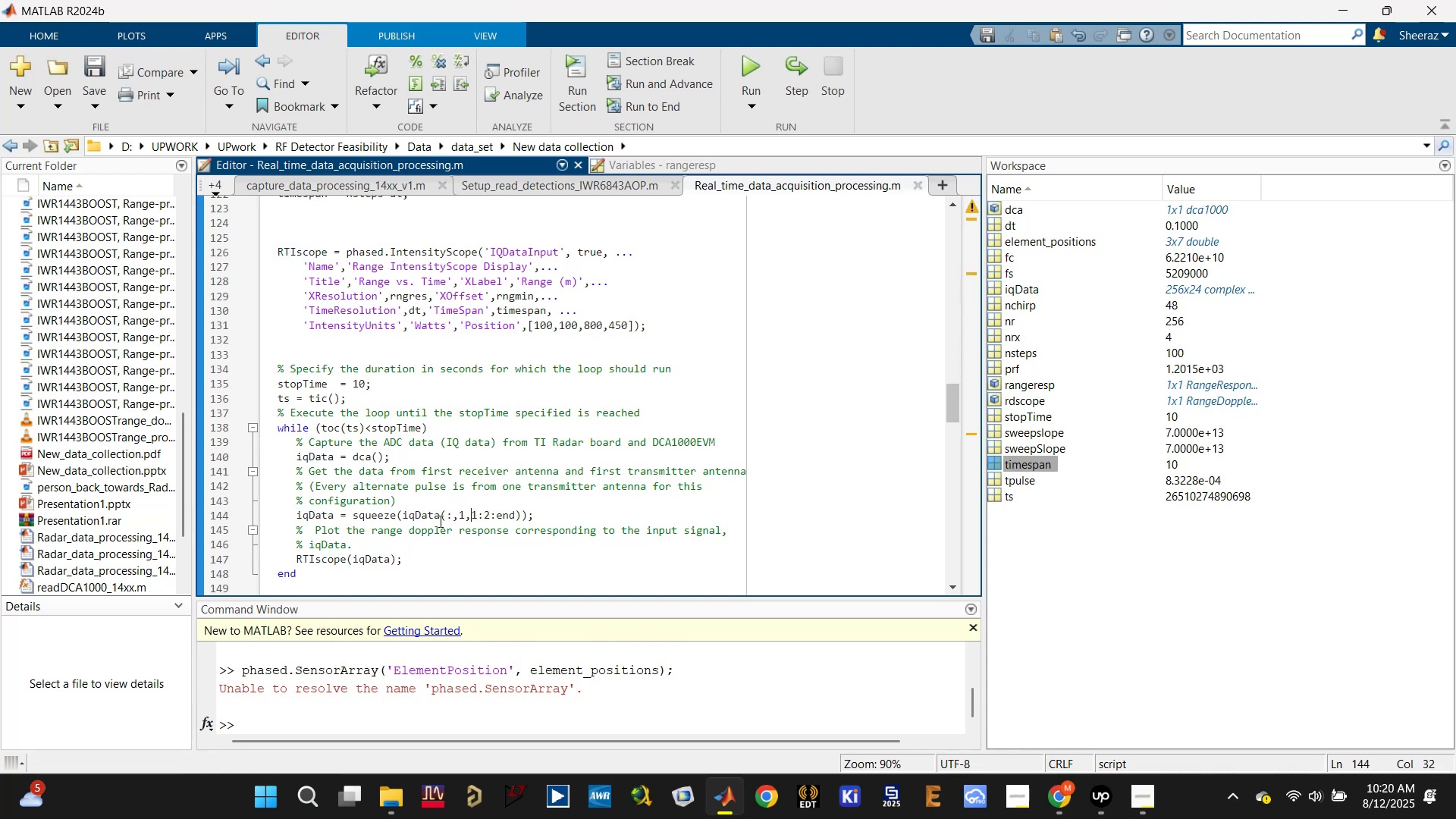 
left_click([420, 516])
 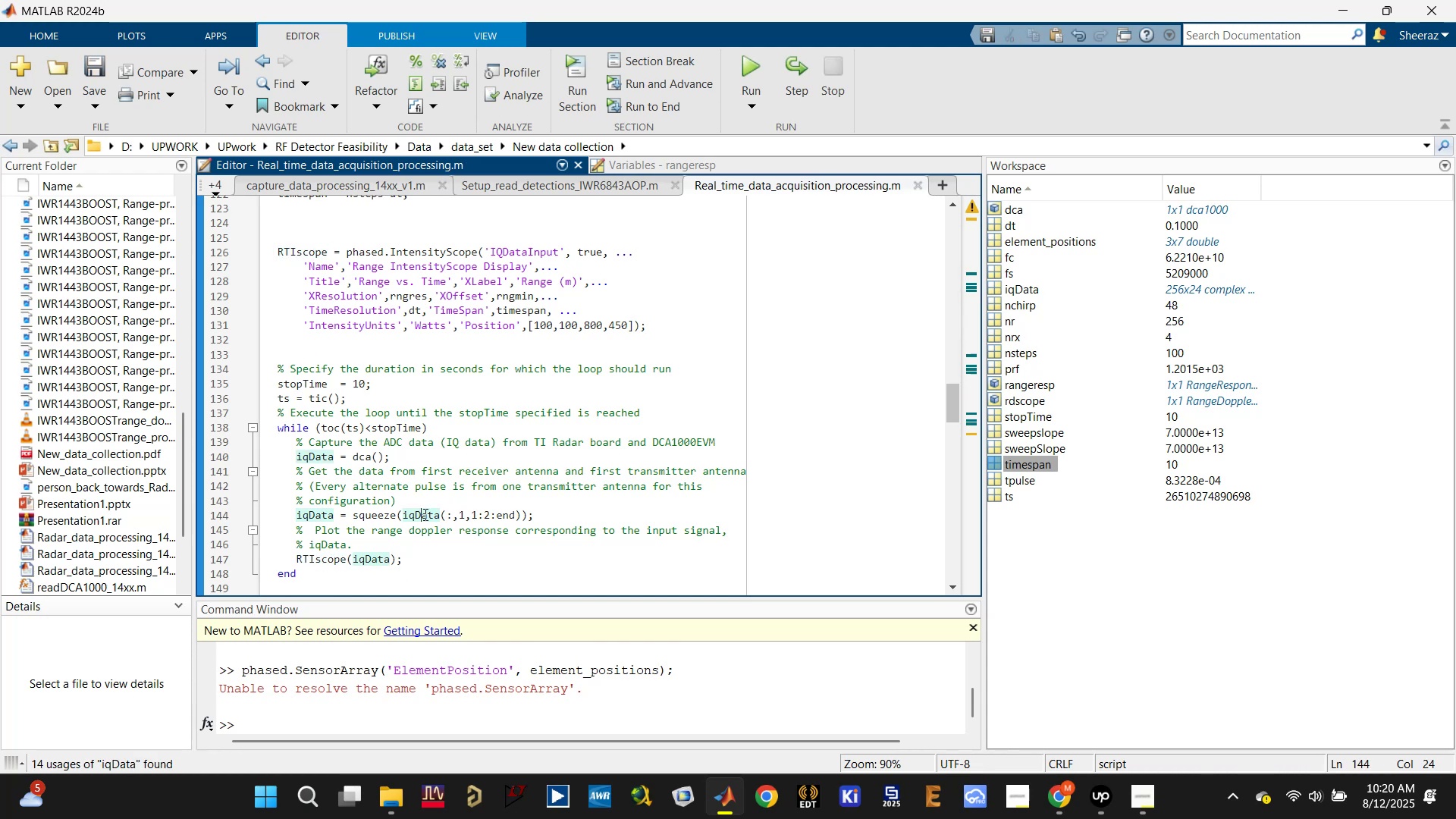 
scroll: coordinate [424, 514], scroll_direction: up, amount: 2.0
 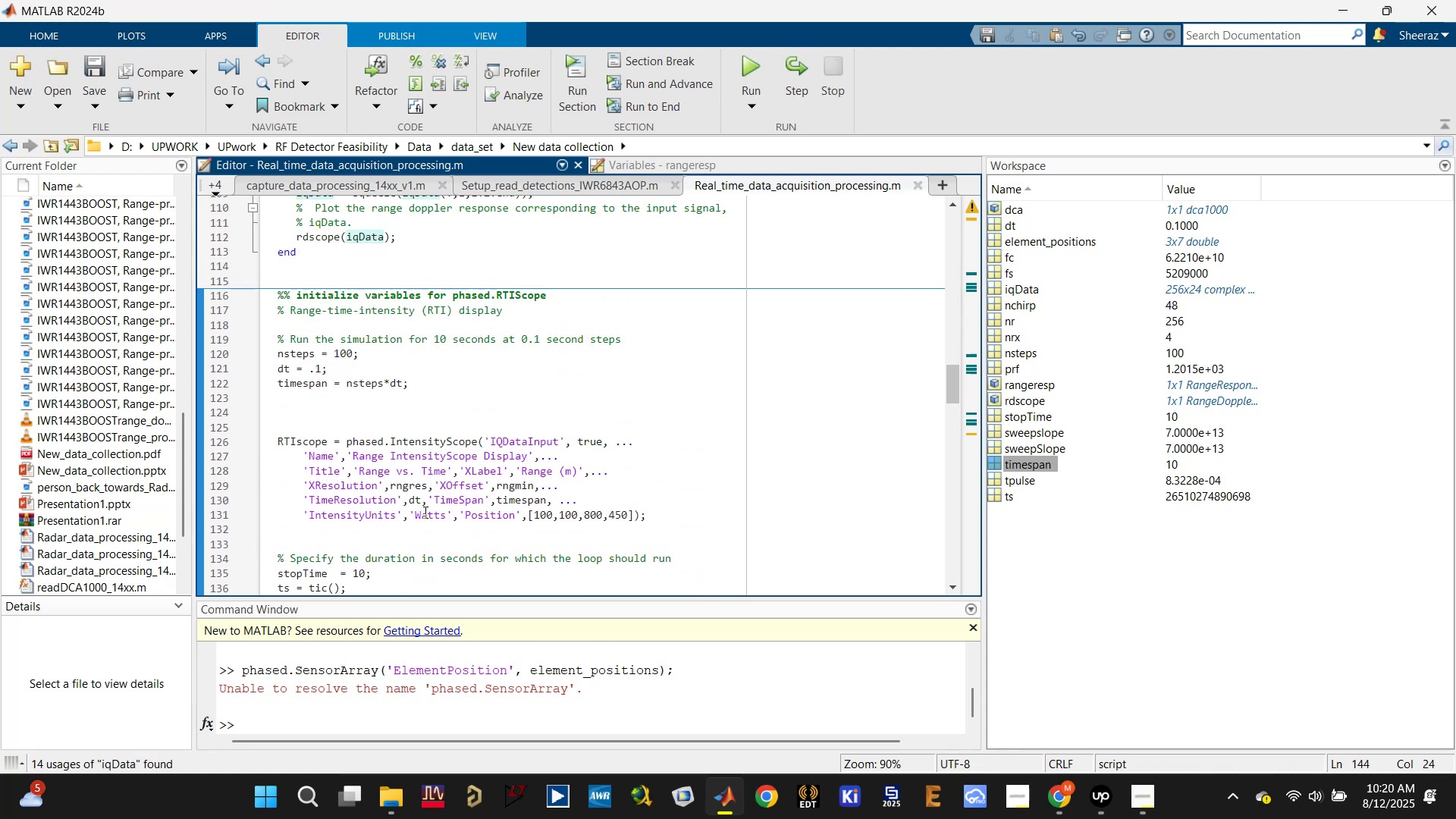 
scroll: coordinate [422, 512], scroll_direction: down, amount: 1.0
 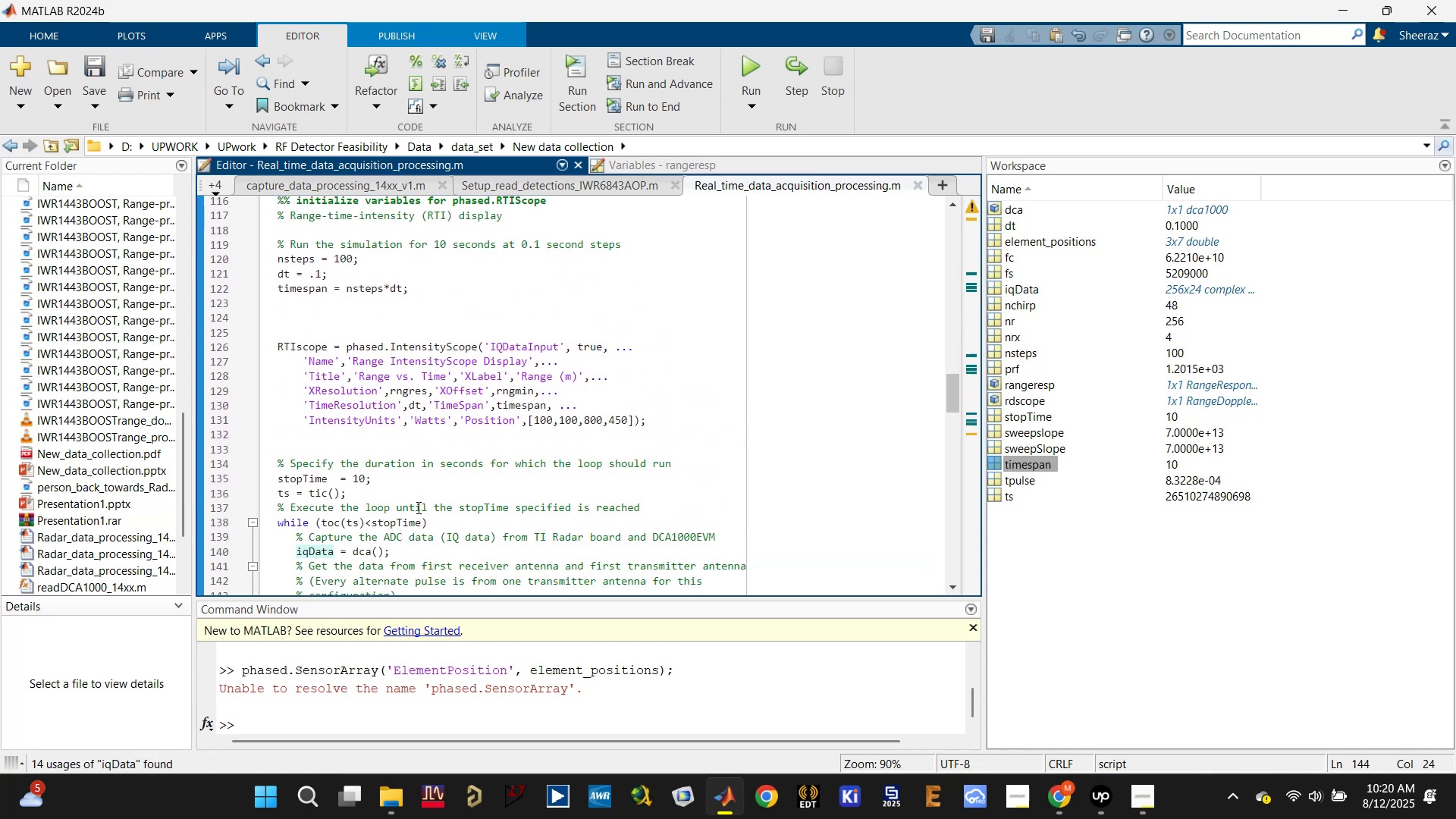 
scroll: coordinate [414, 493], scroll_direction: up, amount: 6.0
 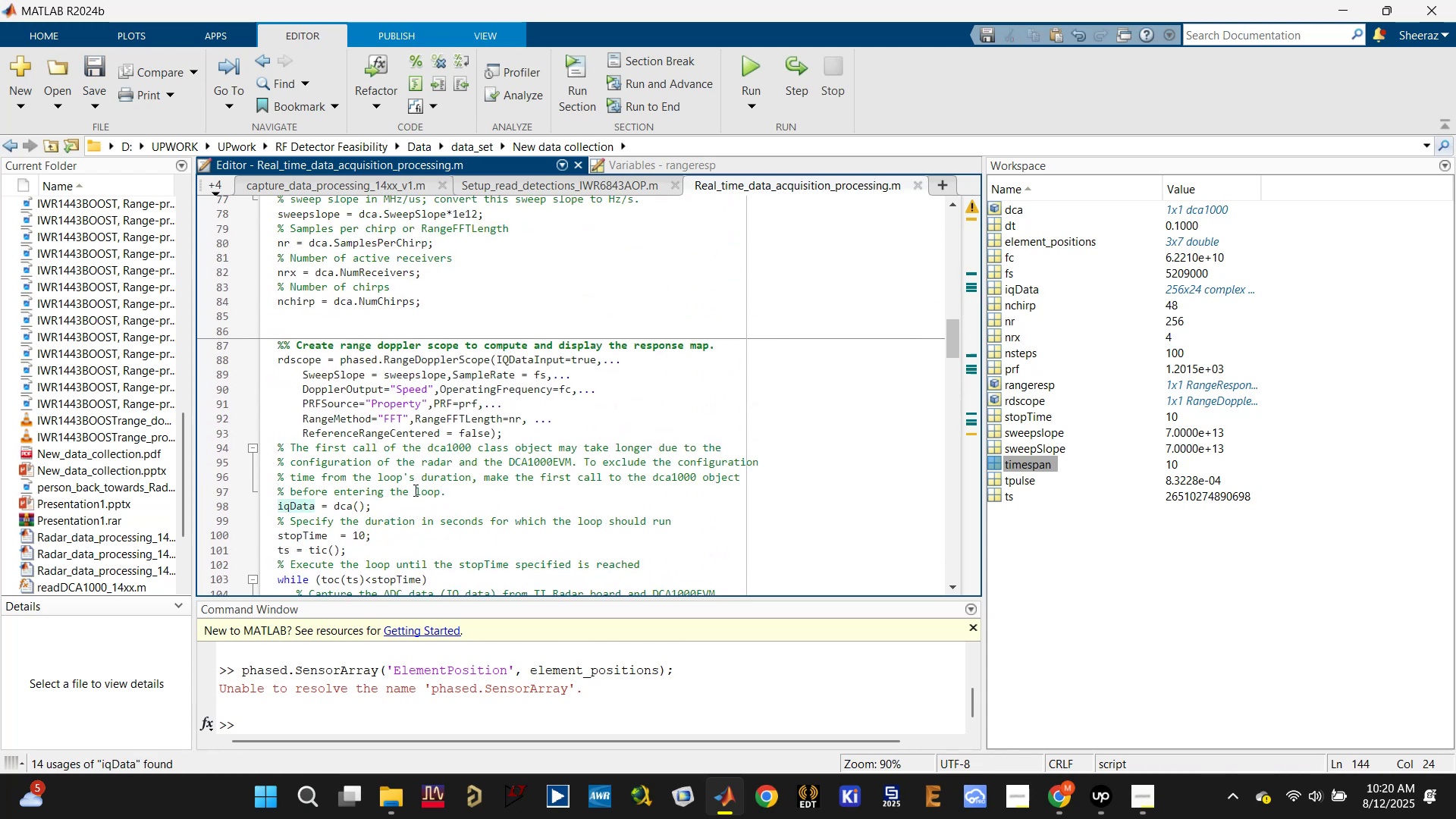 
scroll: coordinate [413, 487], scroll_direction: down, amount: 5.0
 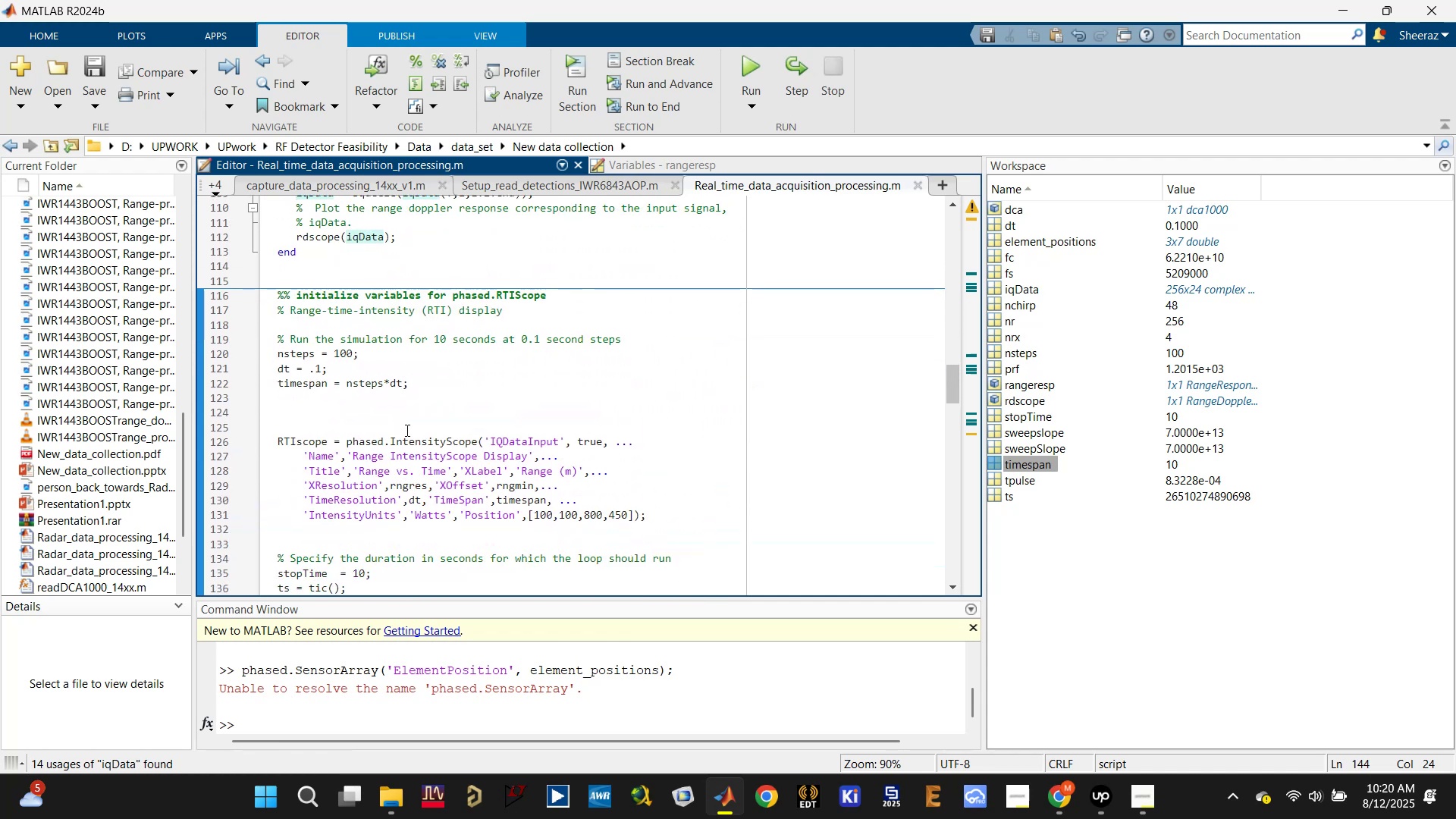 
left_click([403, 416])
 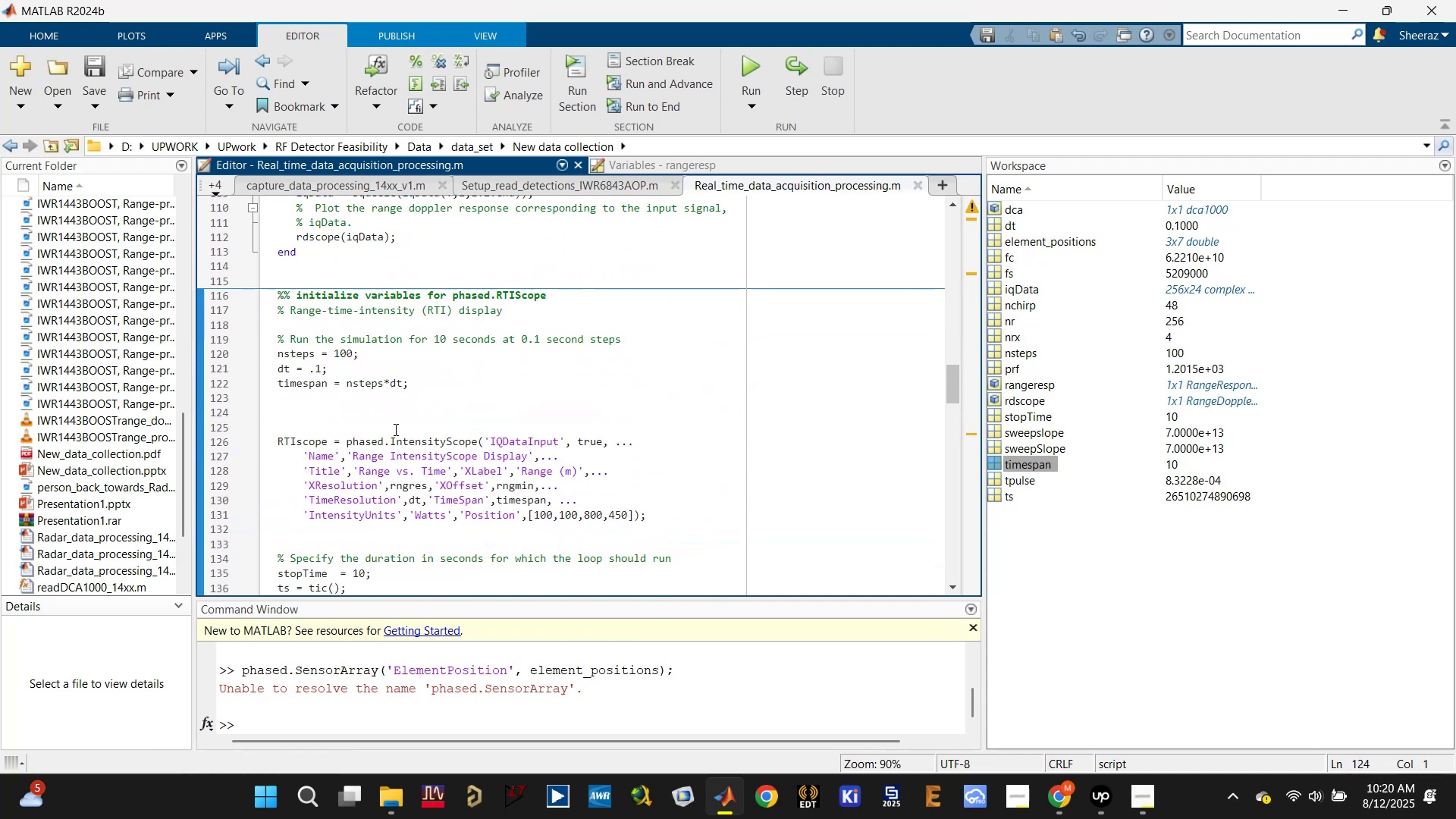 
key(Backspace)
 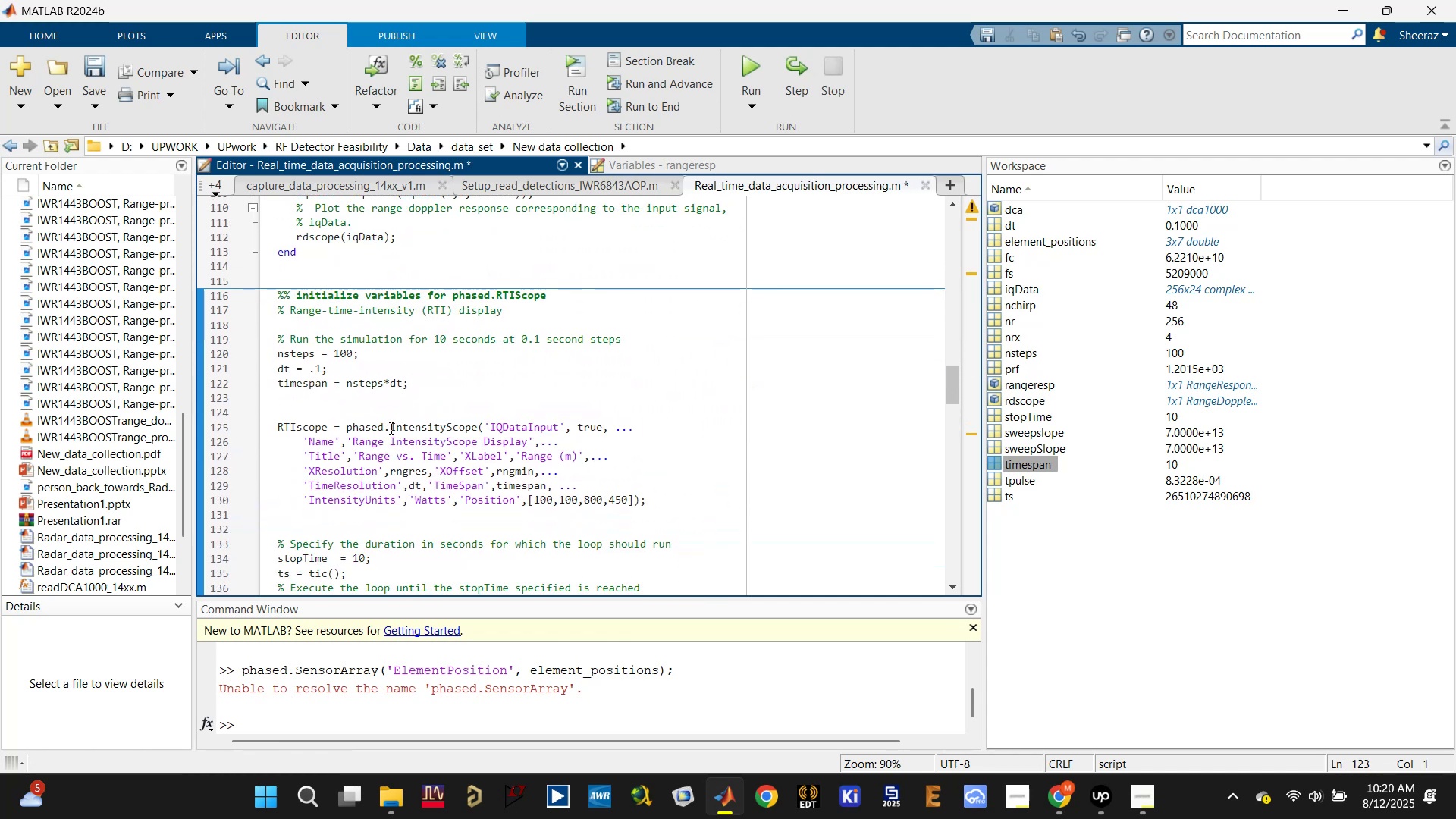 
scroll: coordinate [446, 414], scroll_direction: down, amount: 1.0
 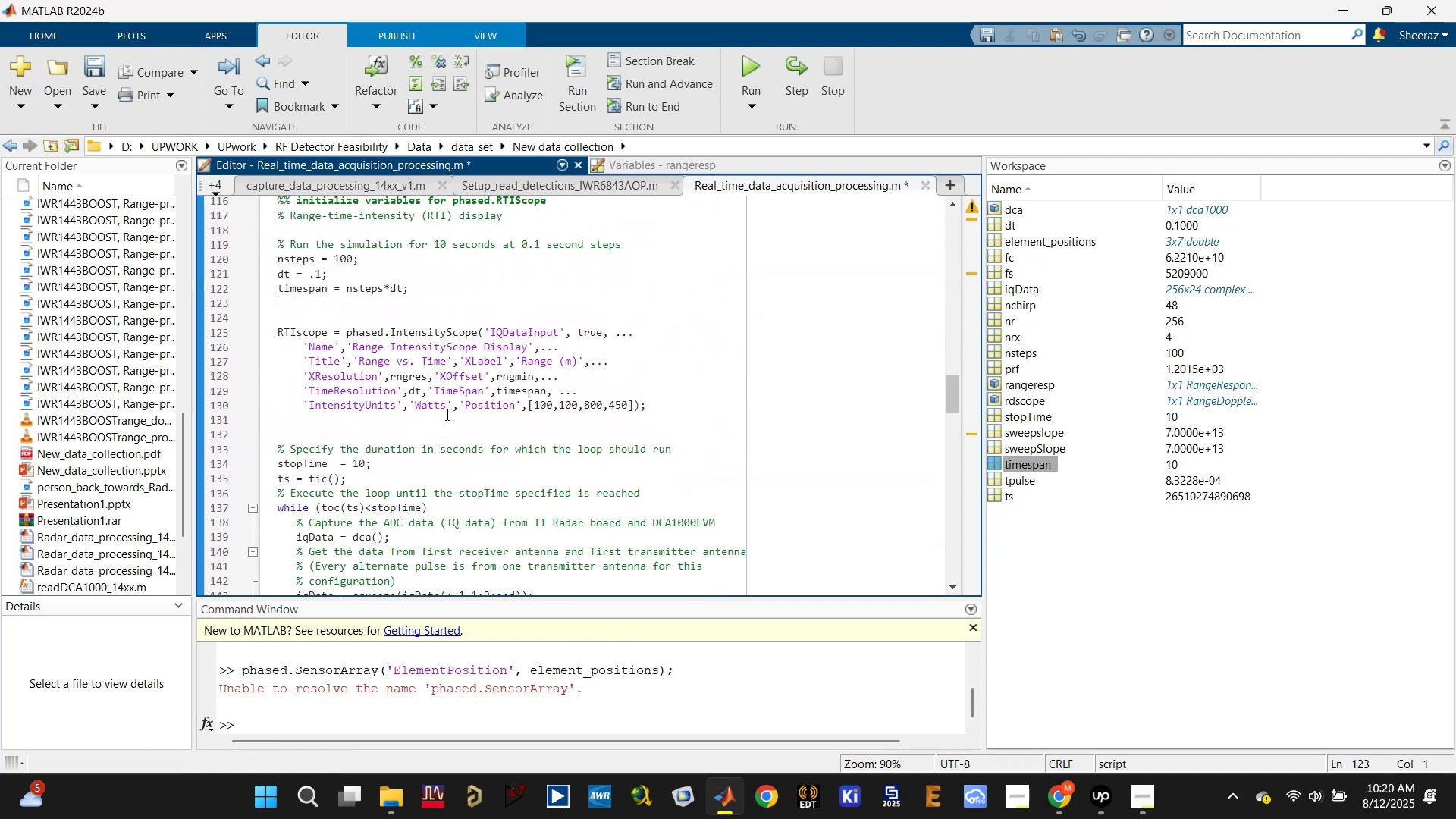 
key(Control+ControlLeft)
 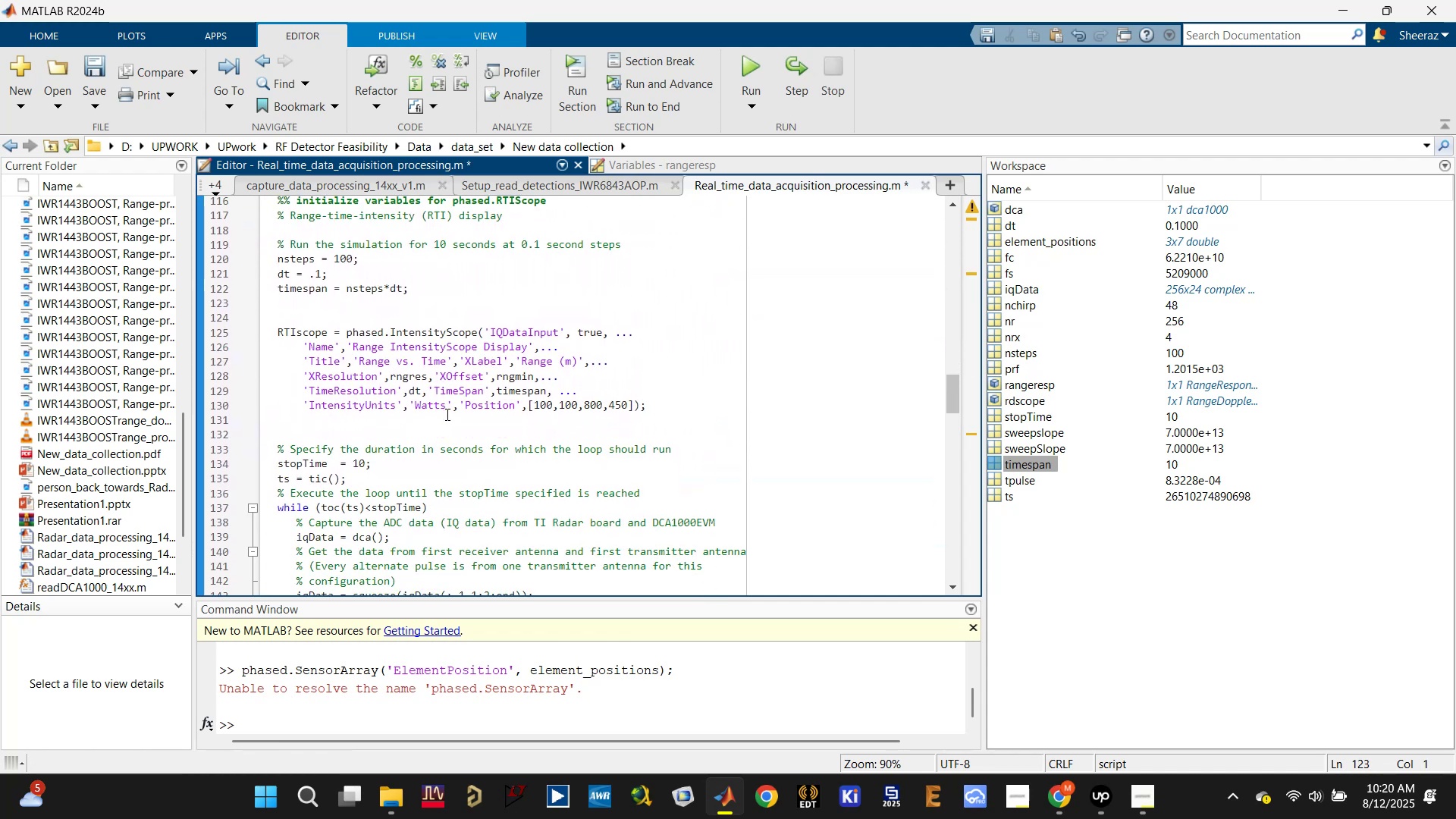 
key(Control+S)
 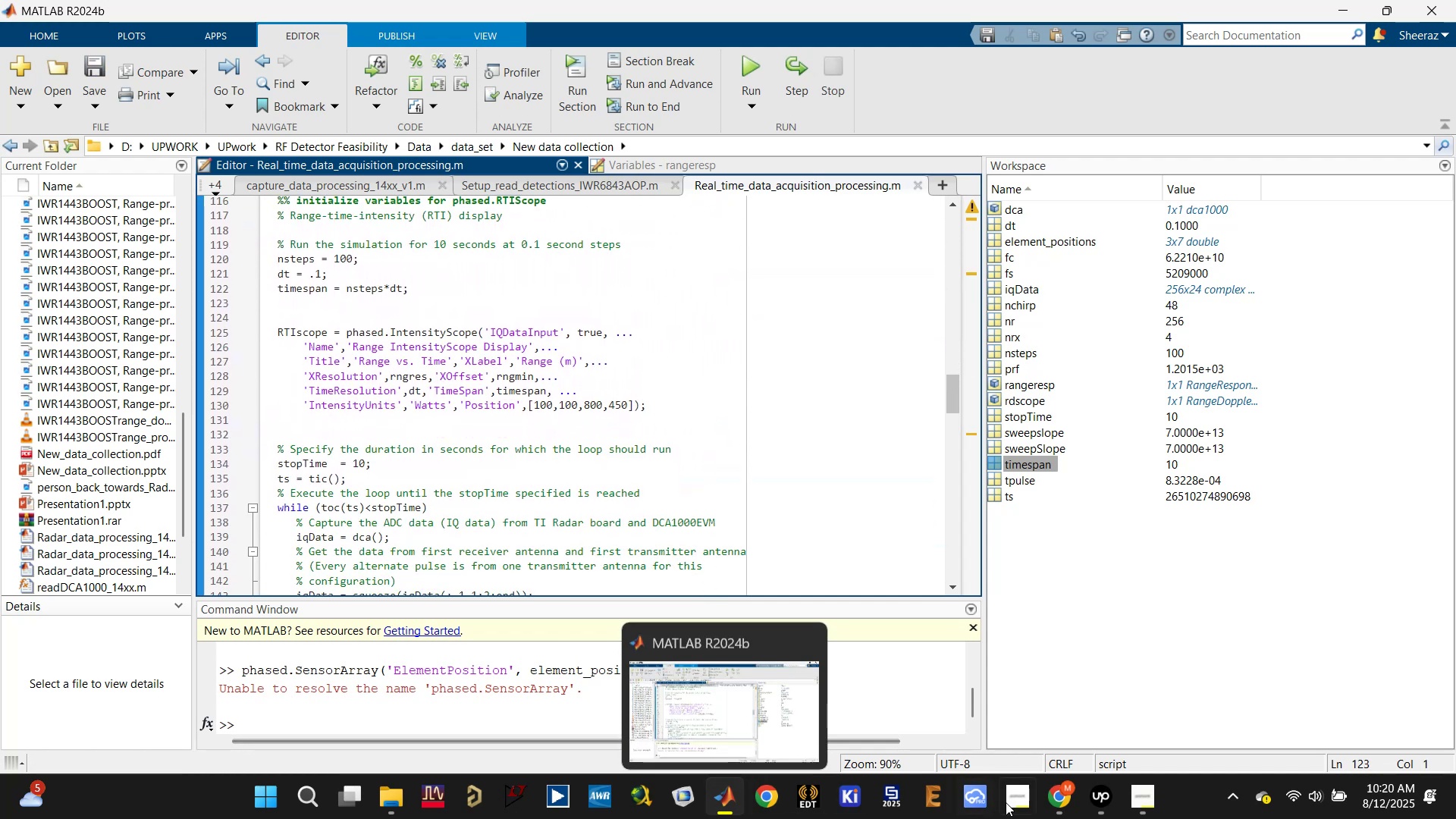 
left_click([990, 690])
 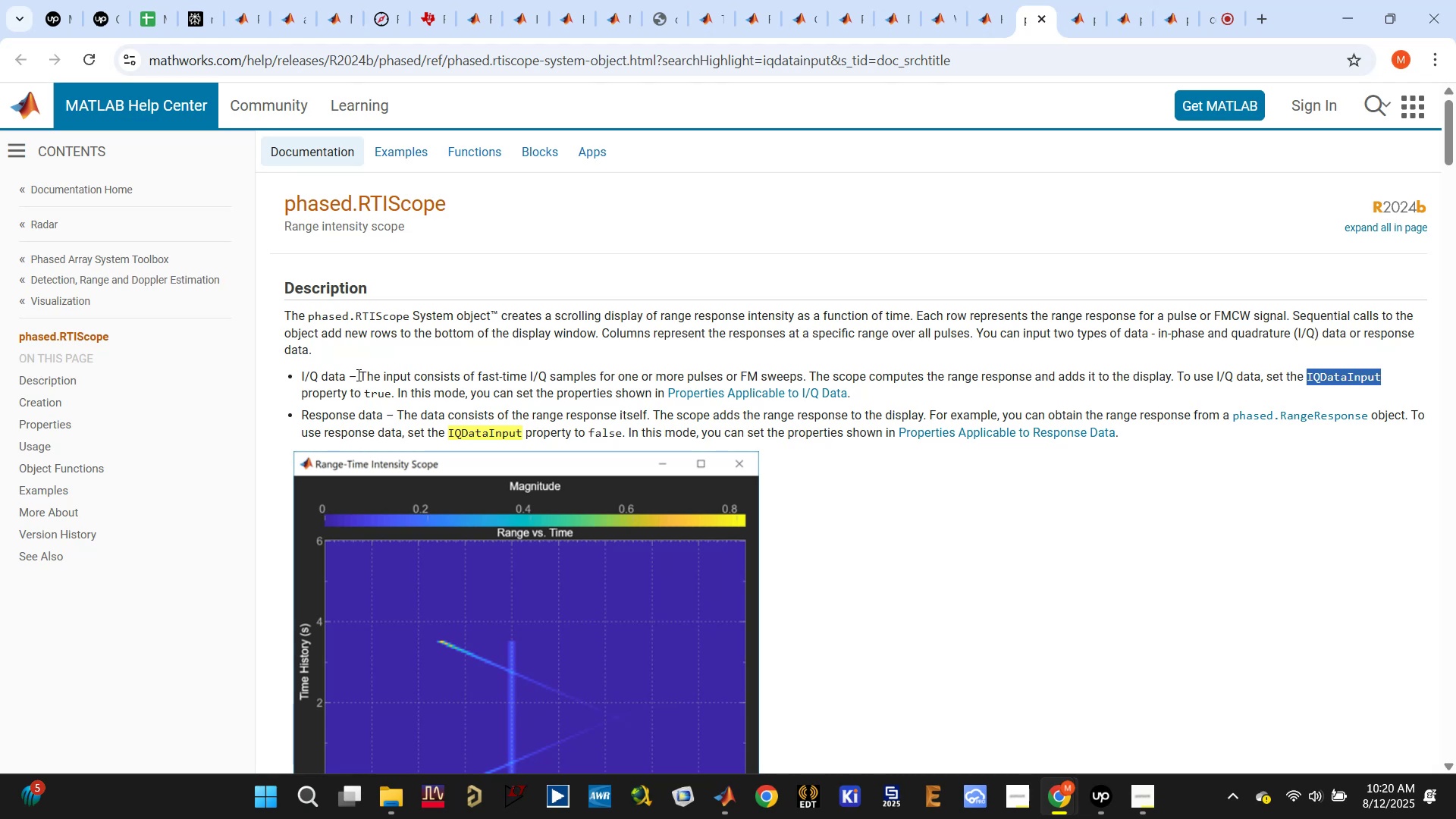 
wait(5.27)
 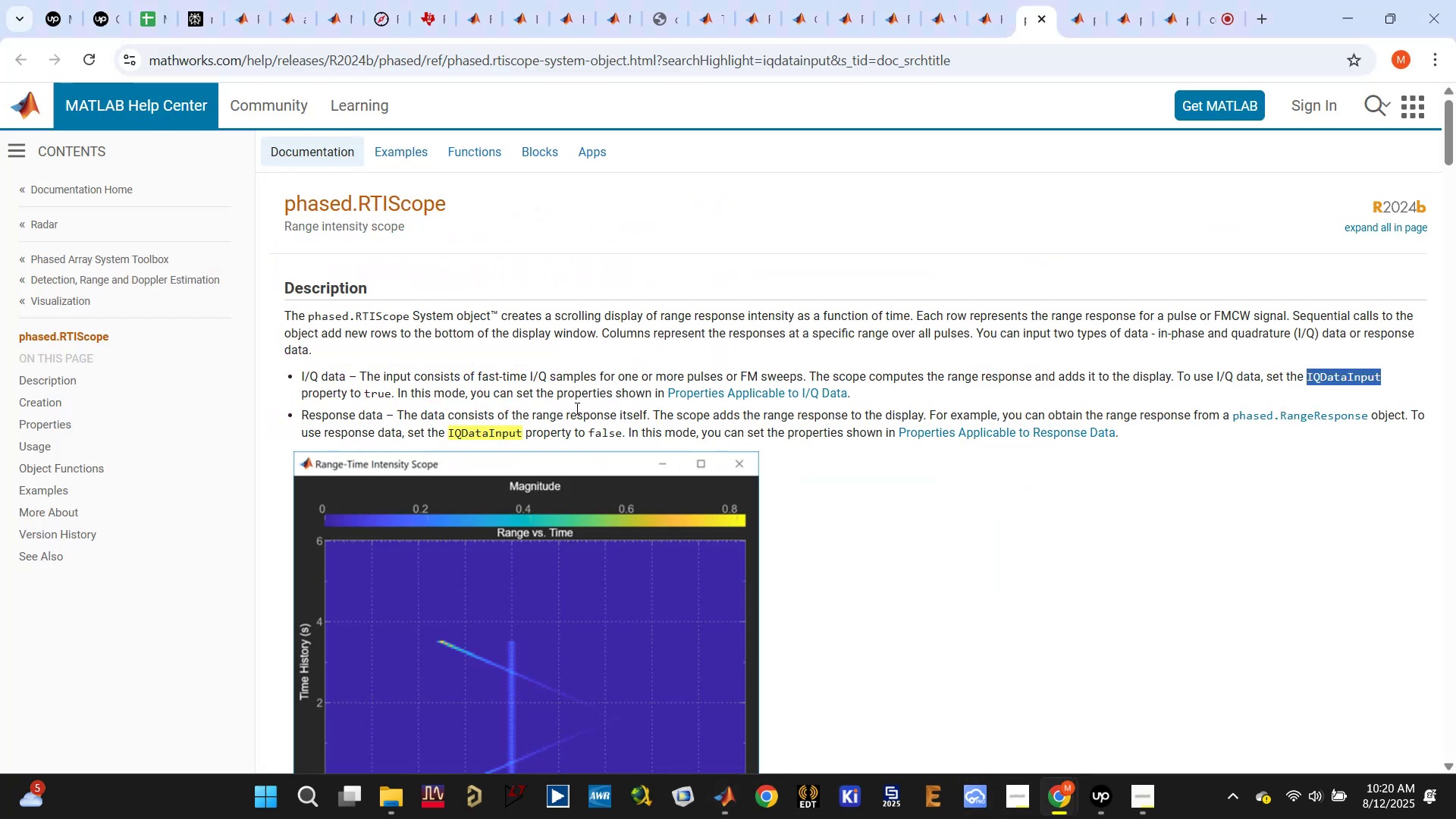 
scroll: coordinate [882, 389], scroll_direction: down, amount: 1.0
 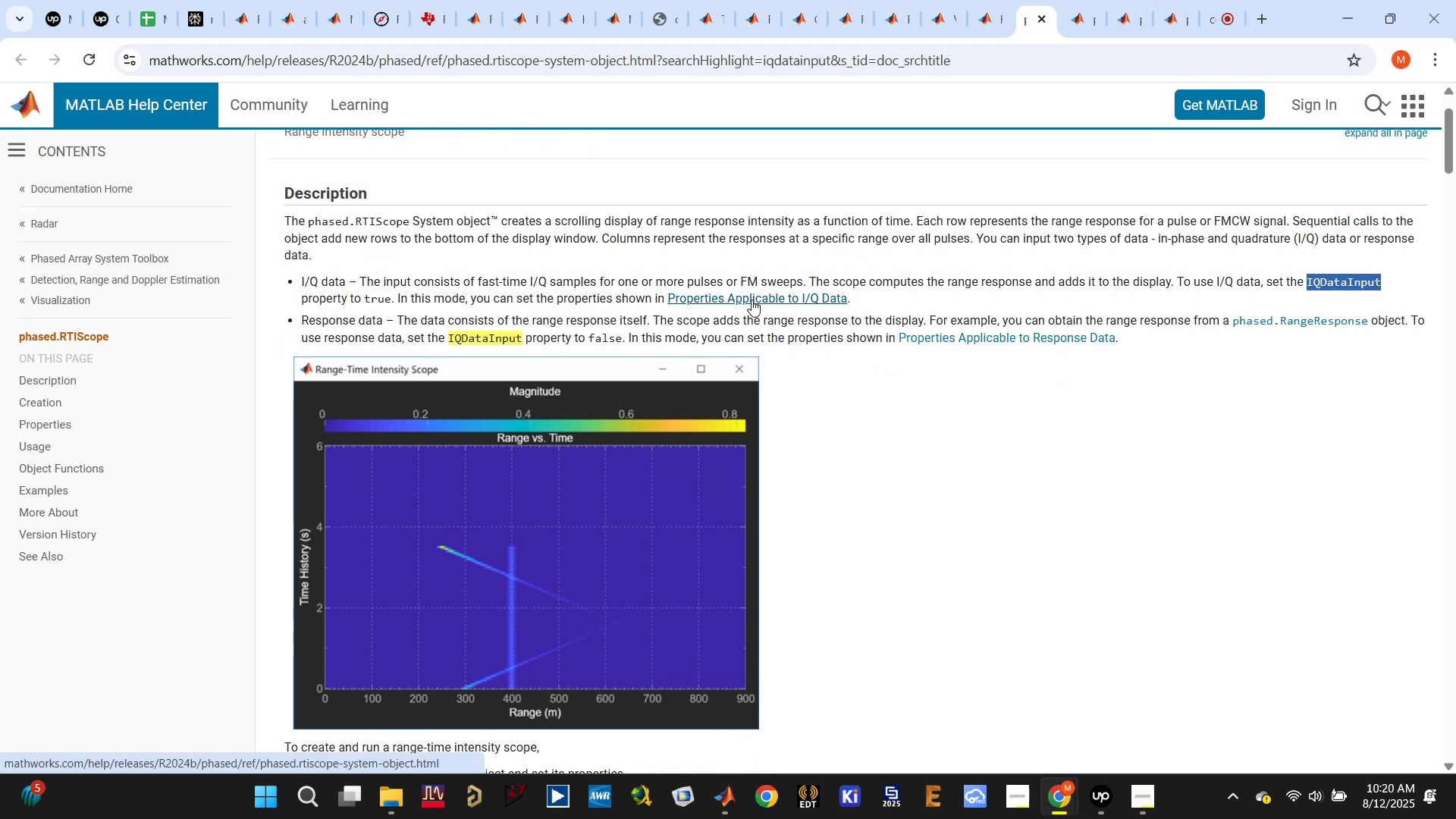 
right_click([752, 300])
 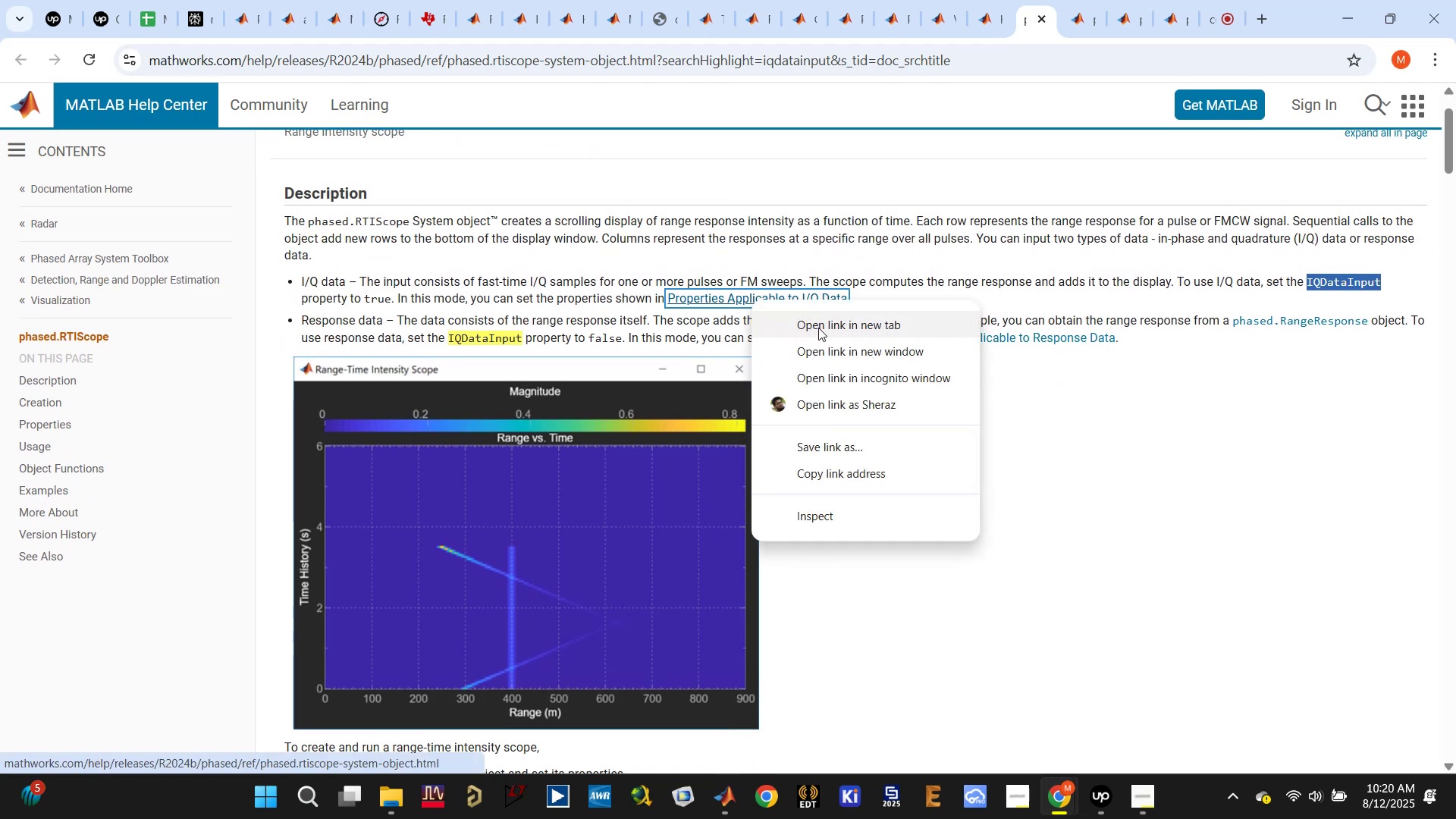 
left_click([819, 322])
 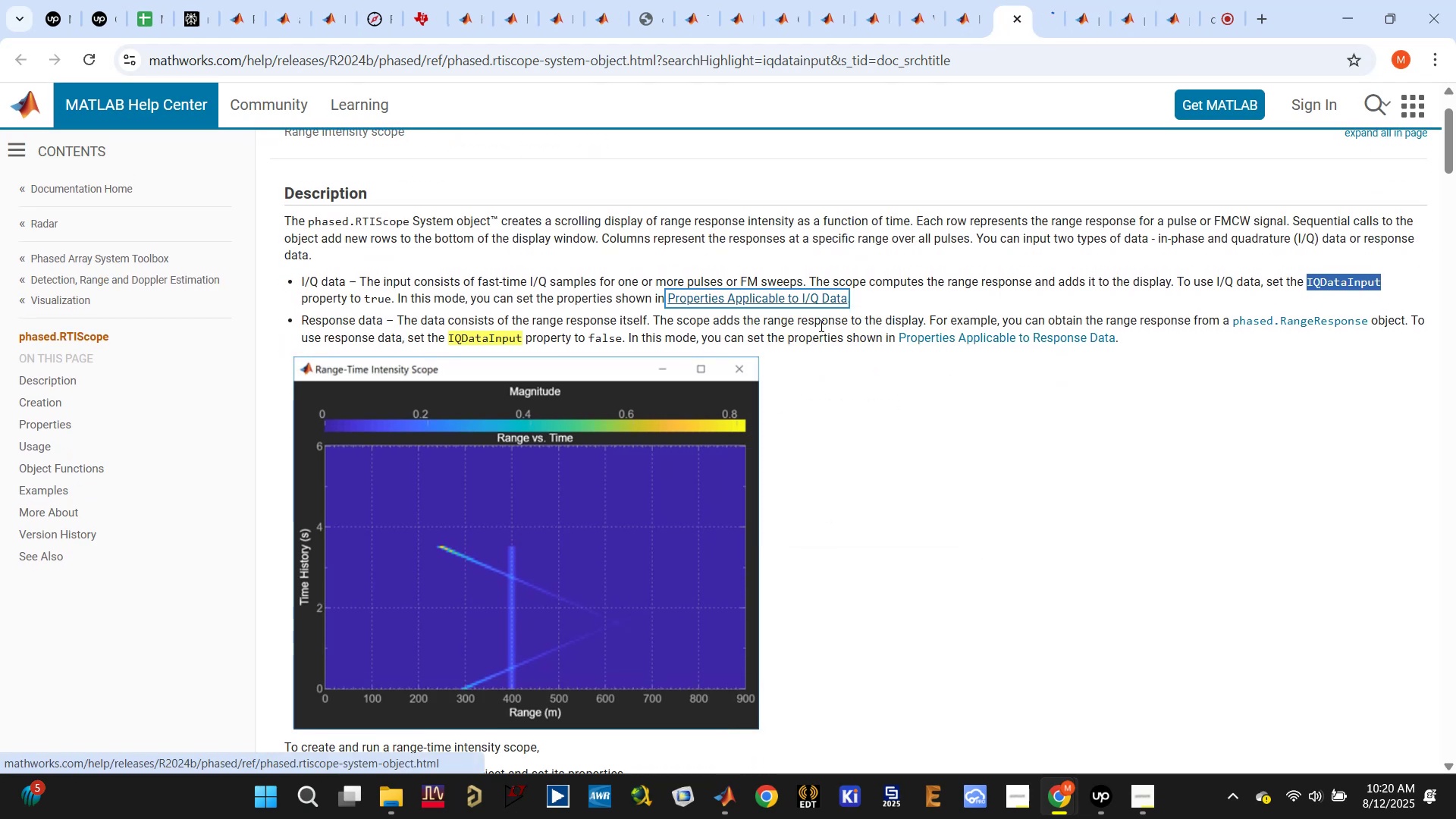 
scroll: coordinate [515, 447], scroll_direction: down, amount: 7.0
 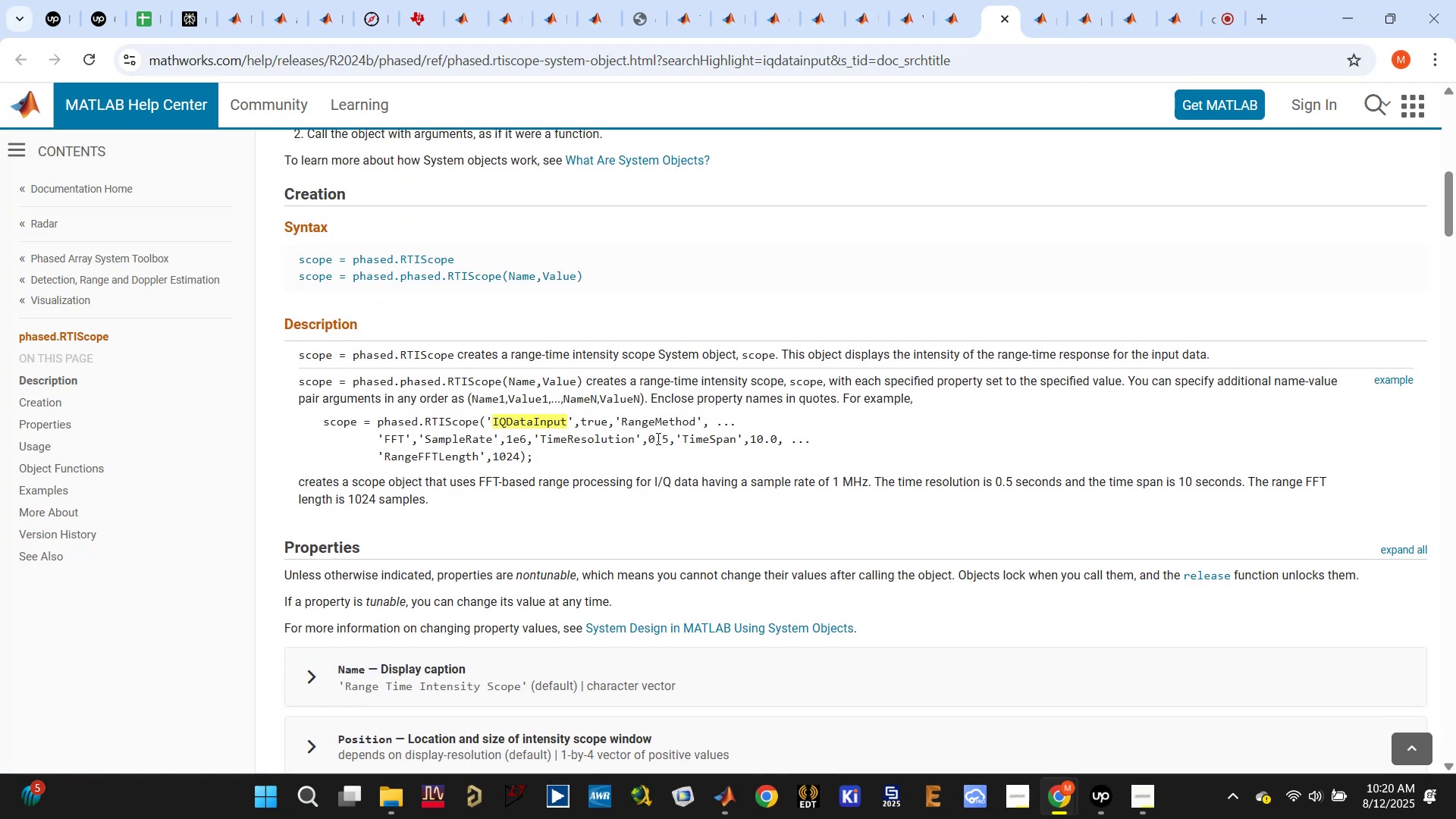 
left_click_drag(start_coordinate=[552, 457], to_coordinate=[304, 425])
 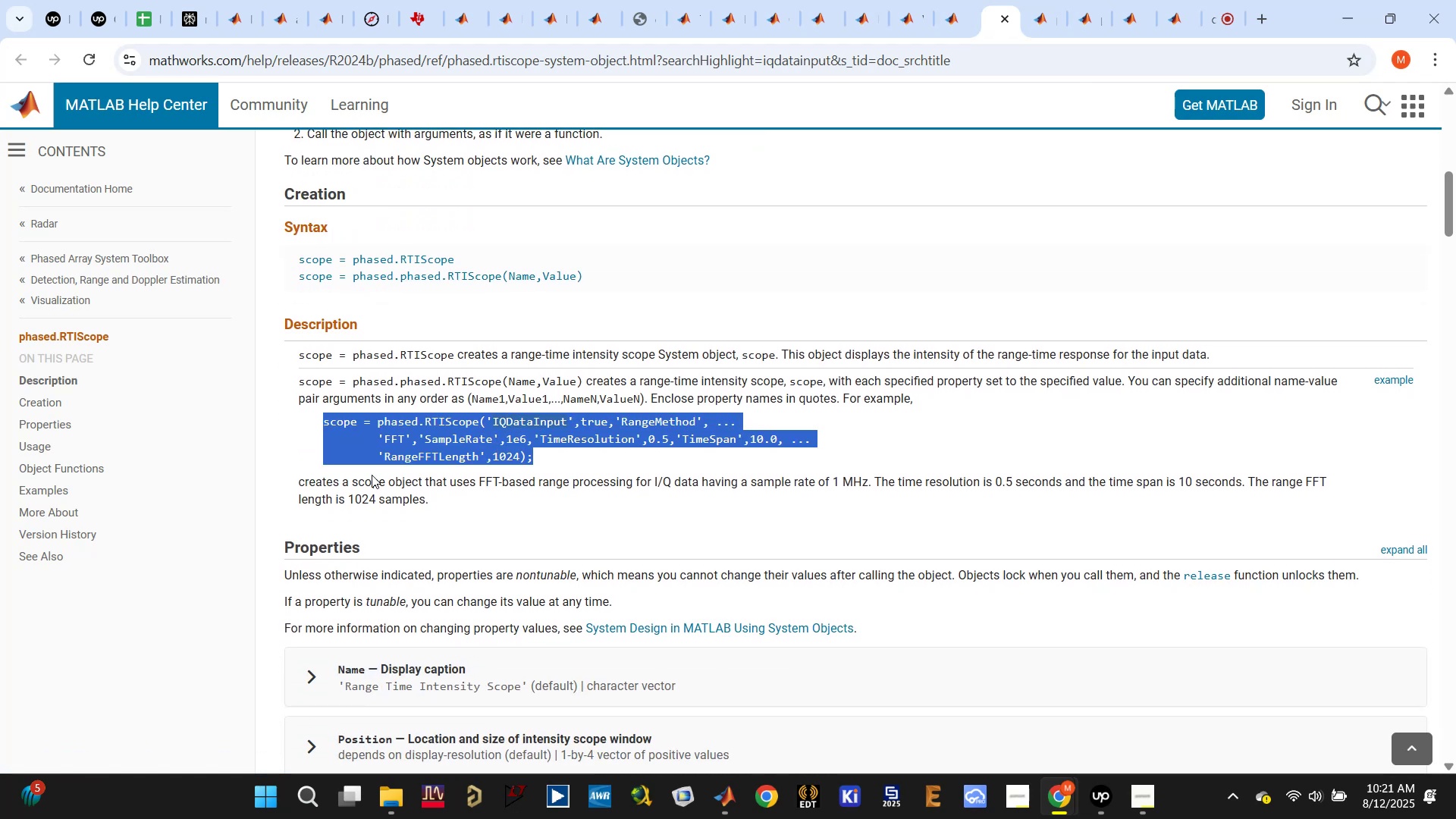 
key(Control+C)
 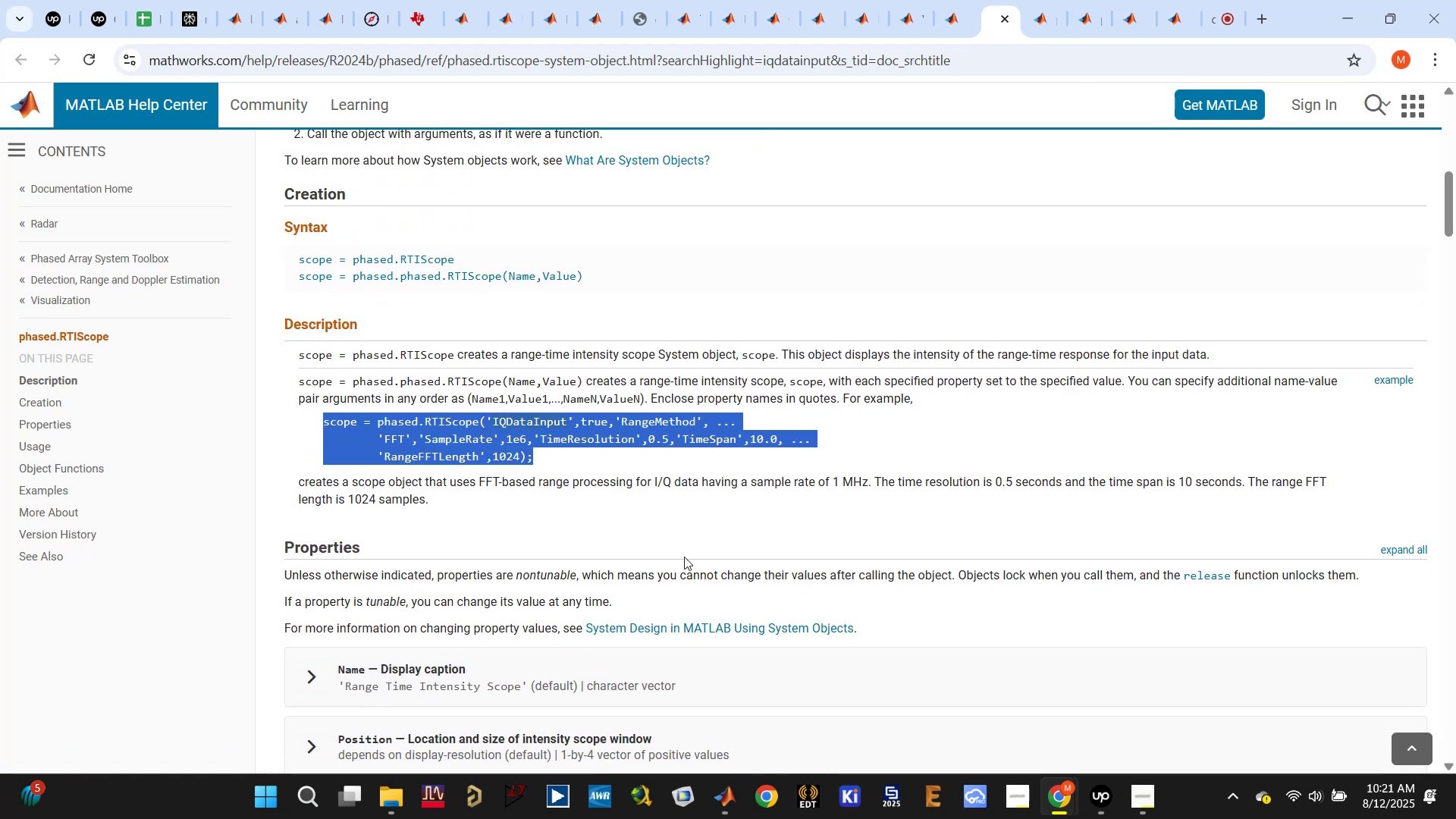 
scroll: coordinate [684, 557], scroll_direction: down, amount: 1.0
 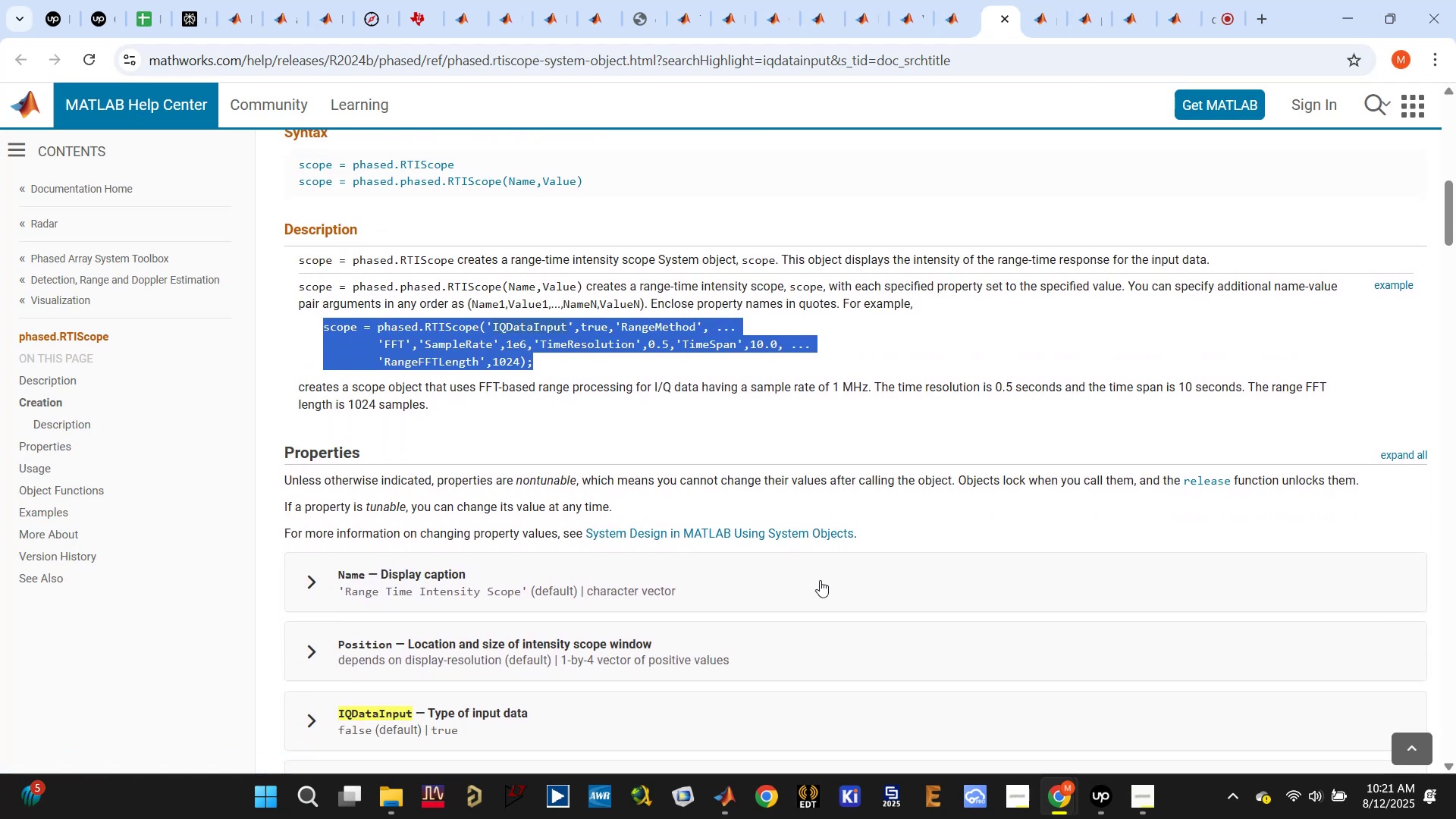 
scroll: coordinate [852, 593], scroll_direction: none, amount: 0.0
 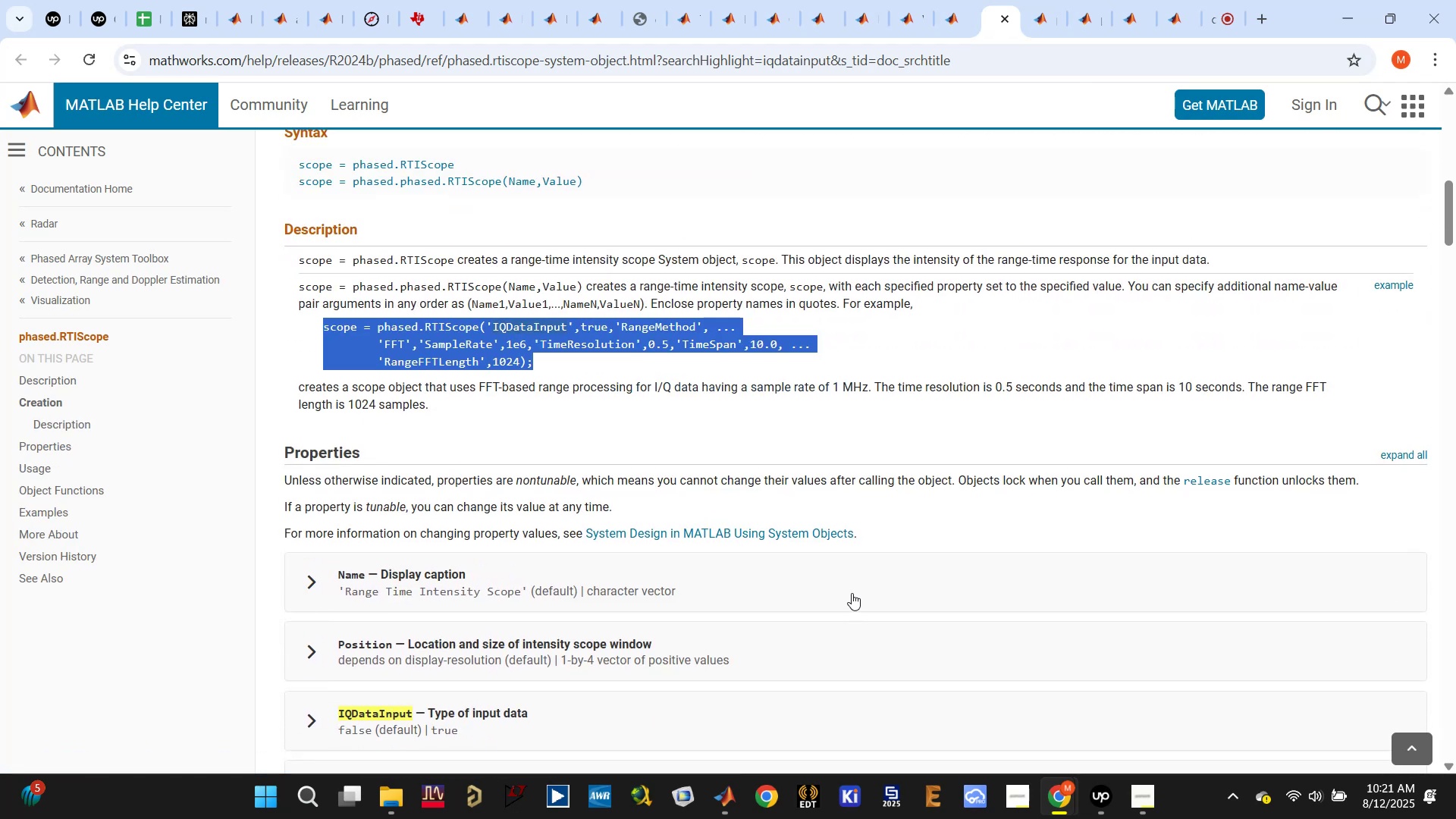 
scroll: coordinate [849, 606], scroll_direction: down, amount: 25.0
 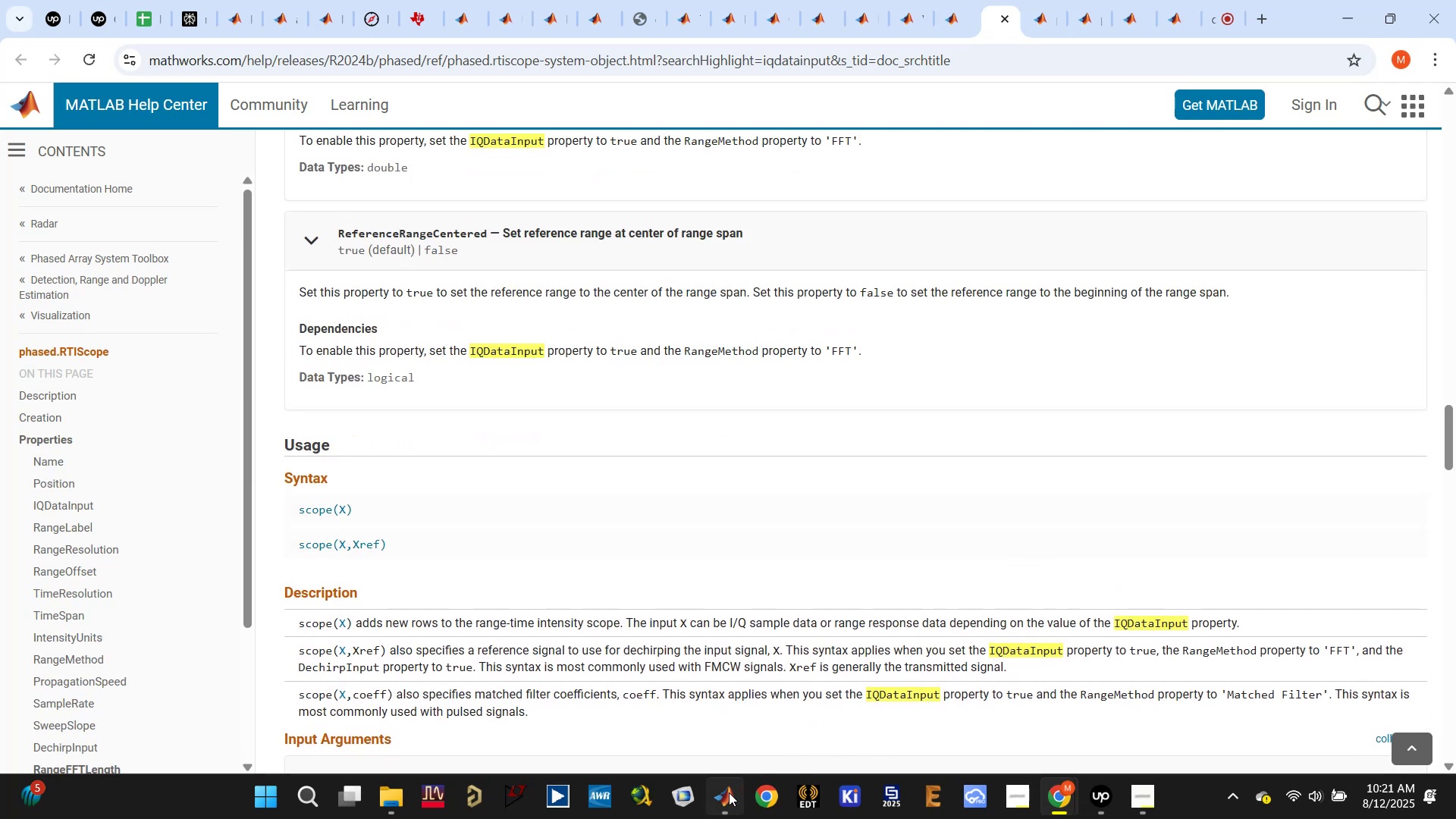 
left_click([711, 713])
 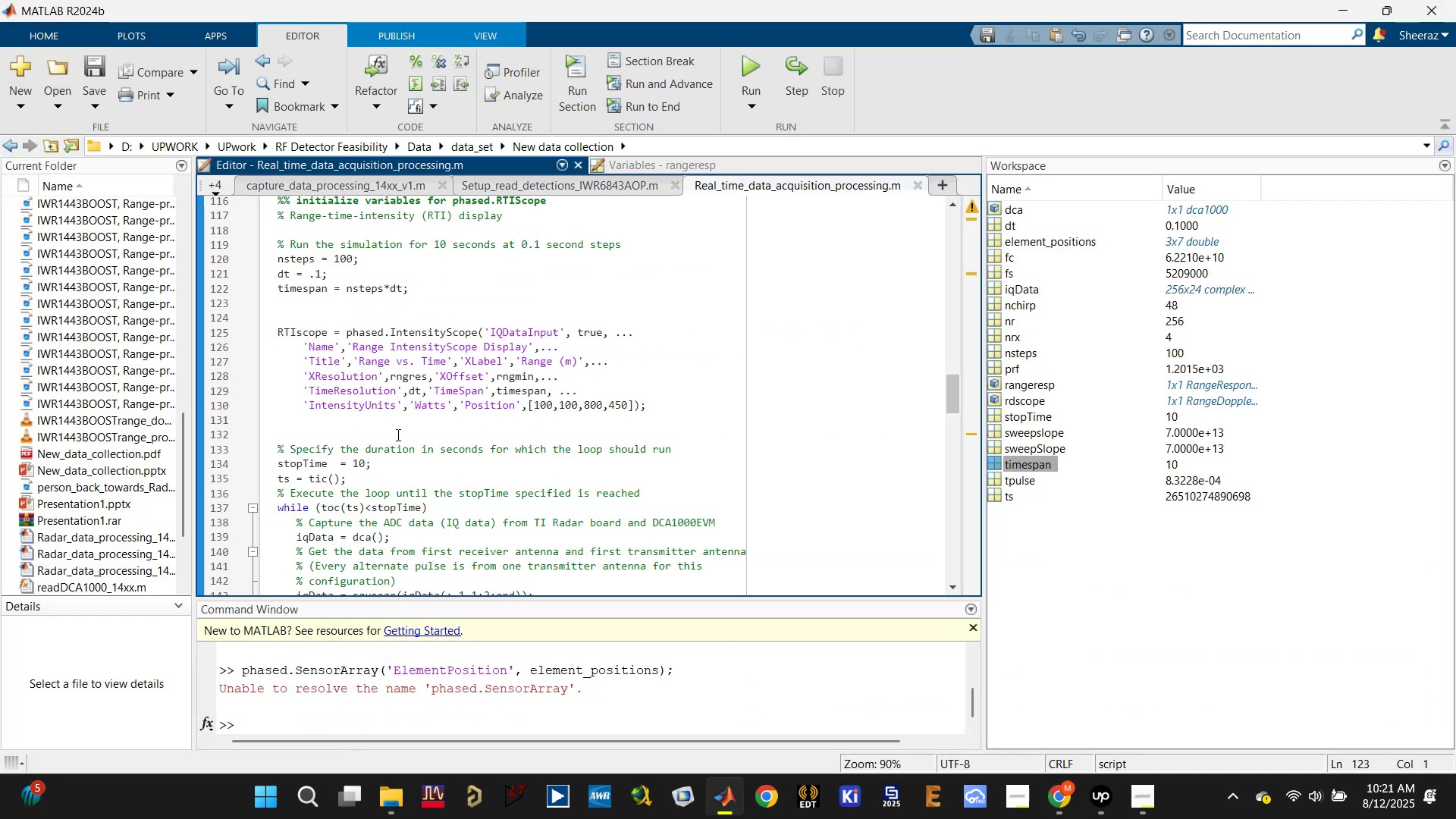 
scroll: coordinate [391, 421], scroll_direction: up, amount: 1.0
 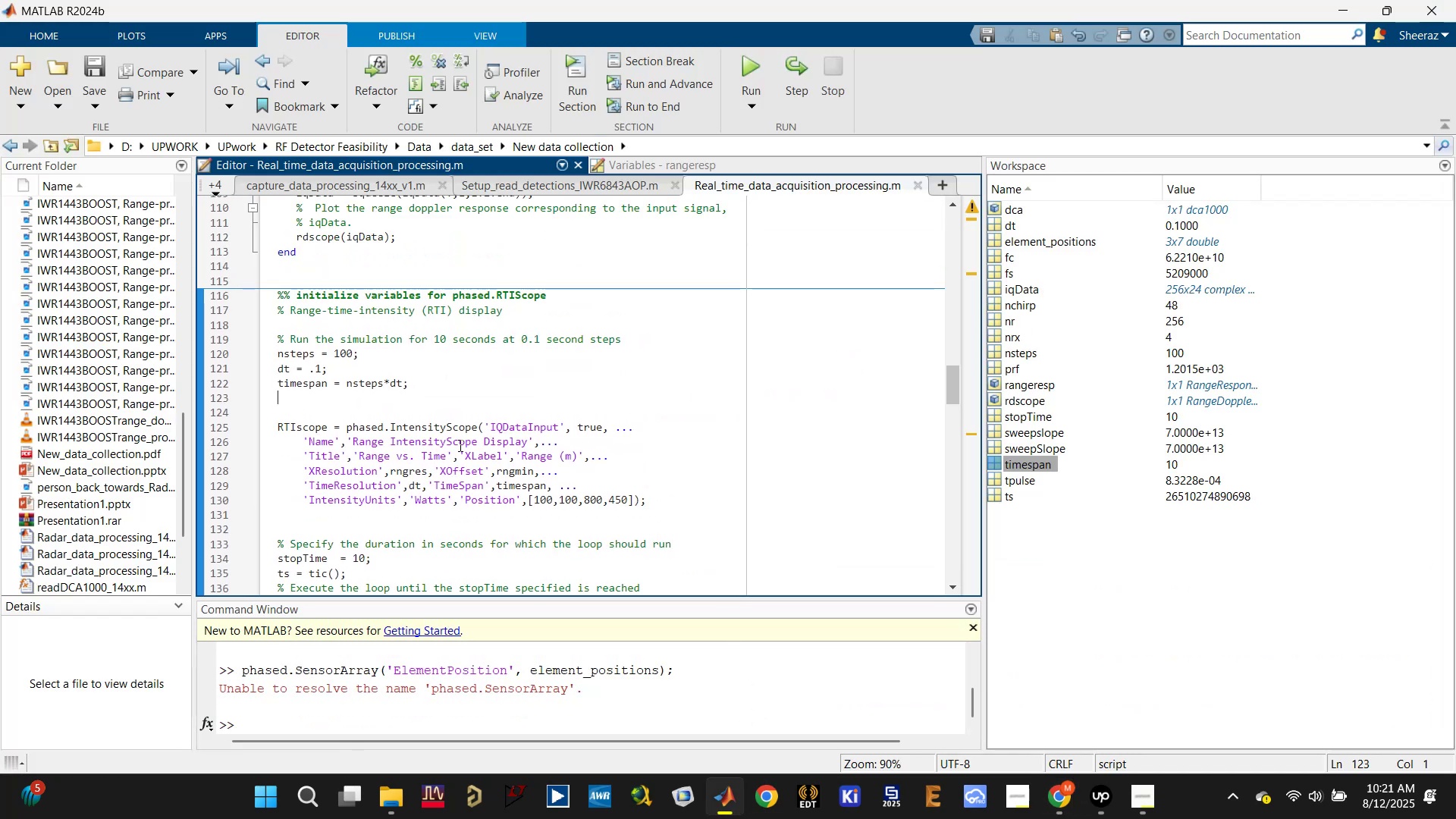 
left_click([452, 416])
 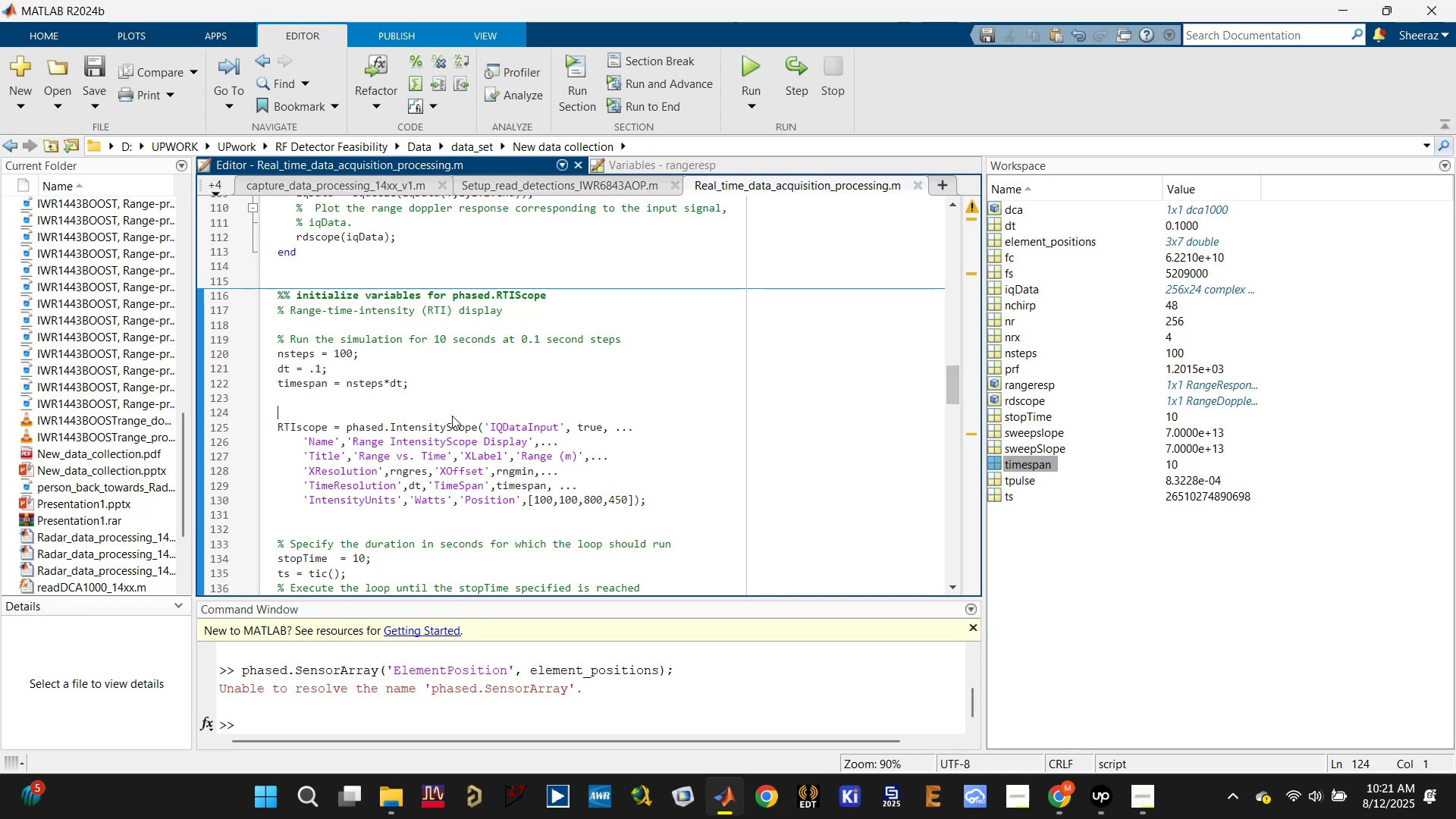 
key(Enter)
 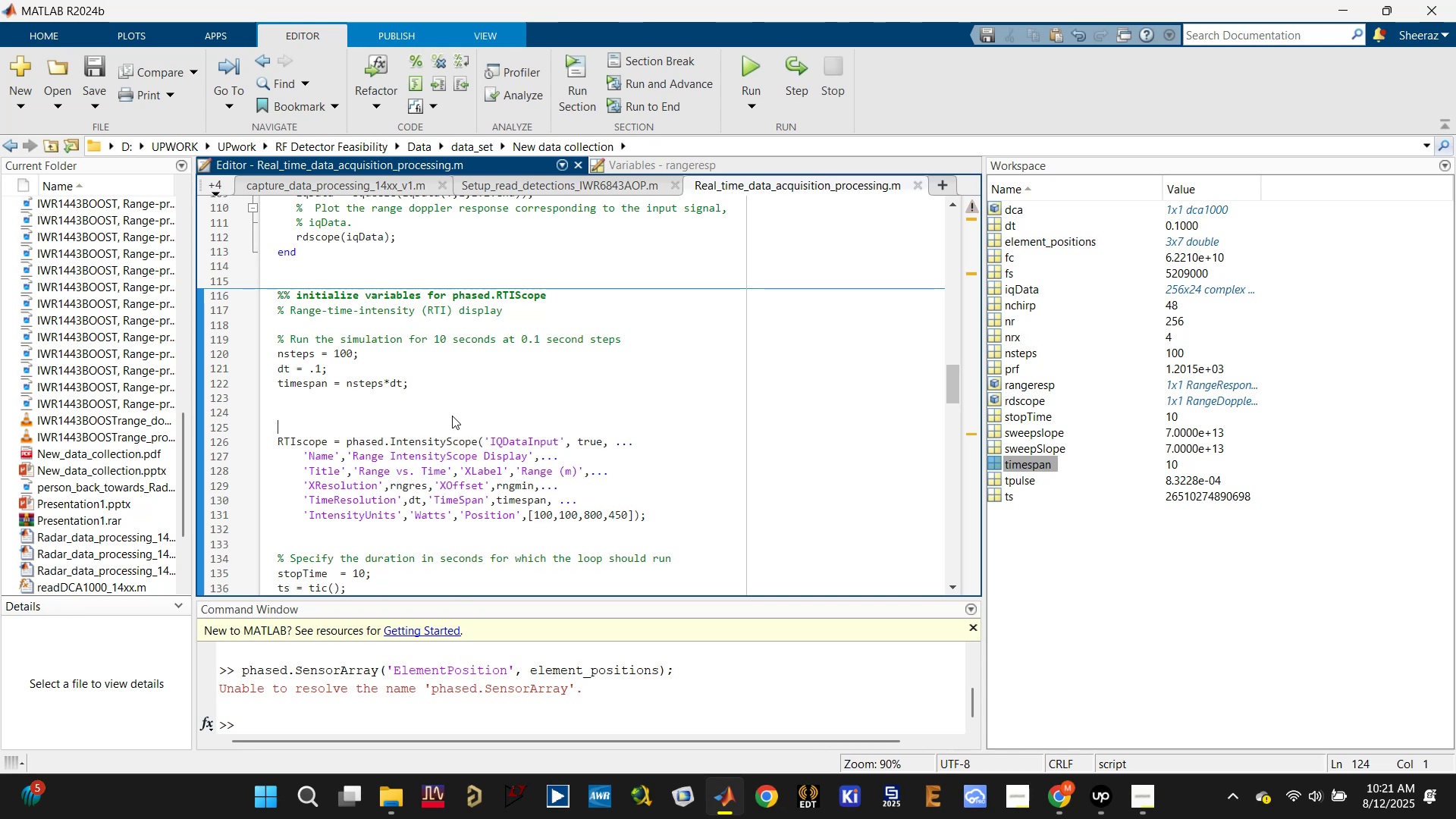 
key(Enter)
 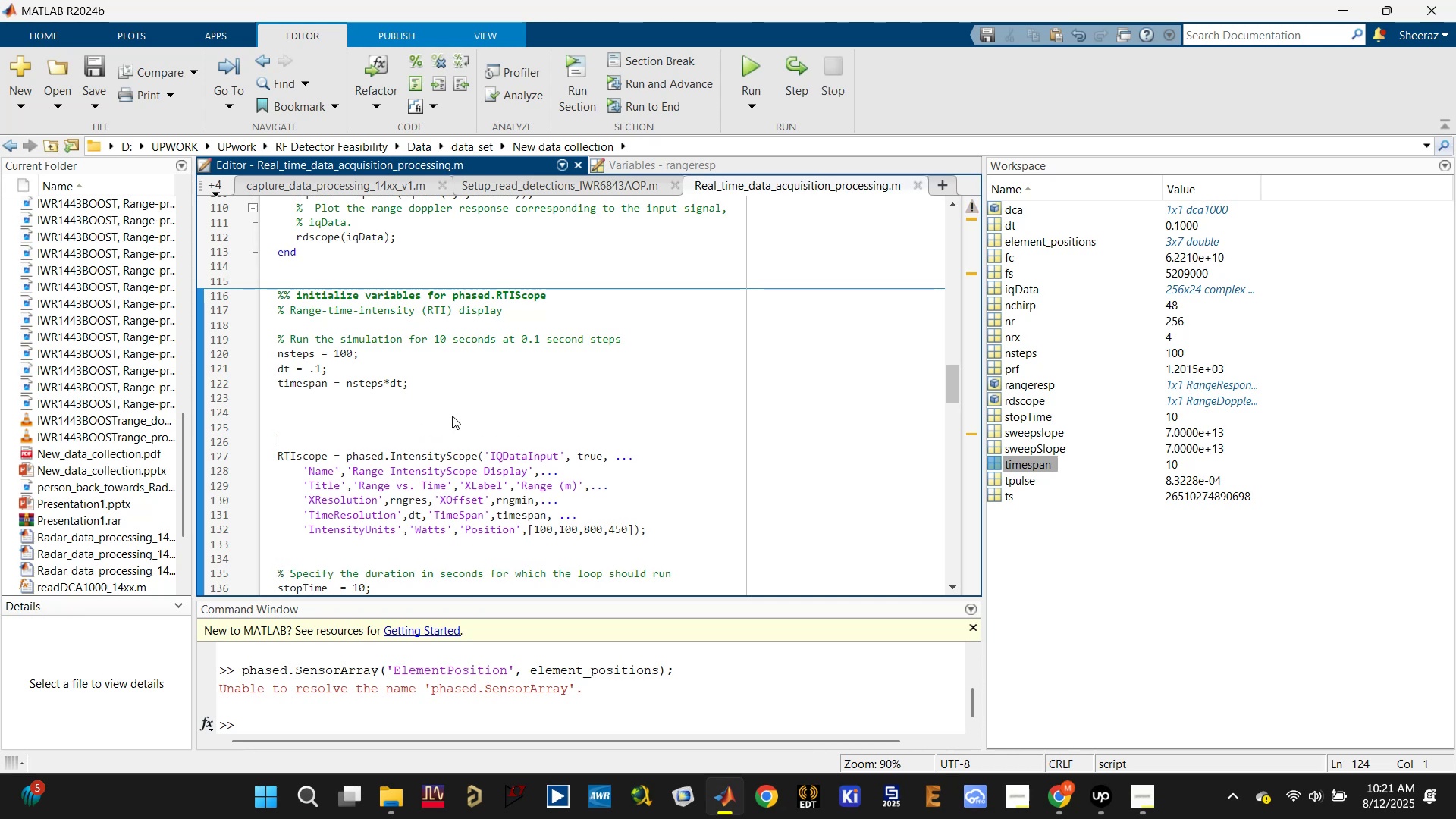 
key(ArrowUp)
 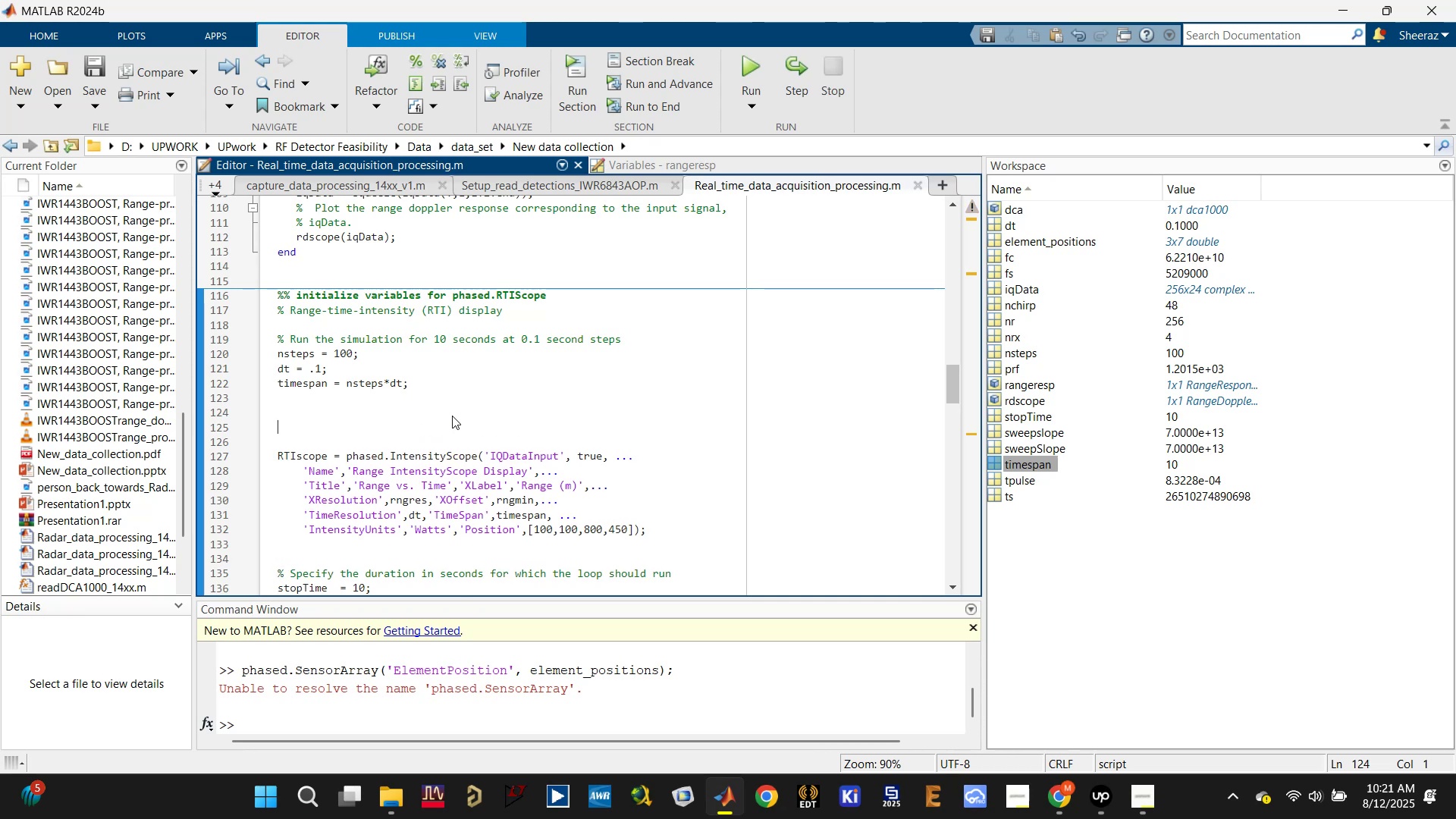 
key(Control+V)
 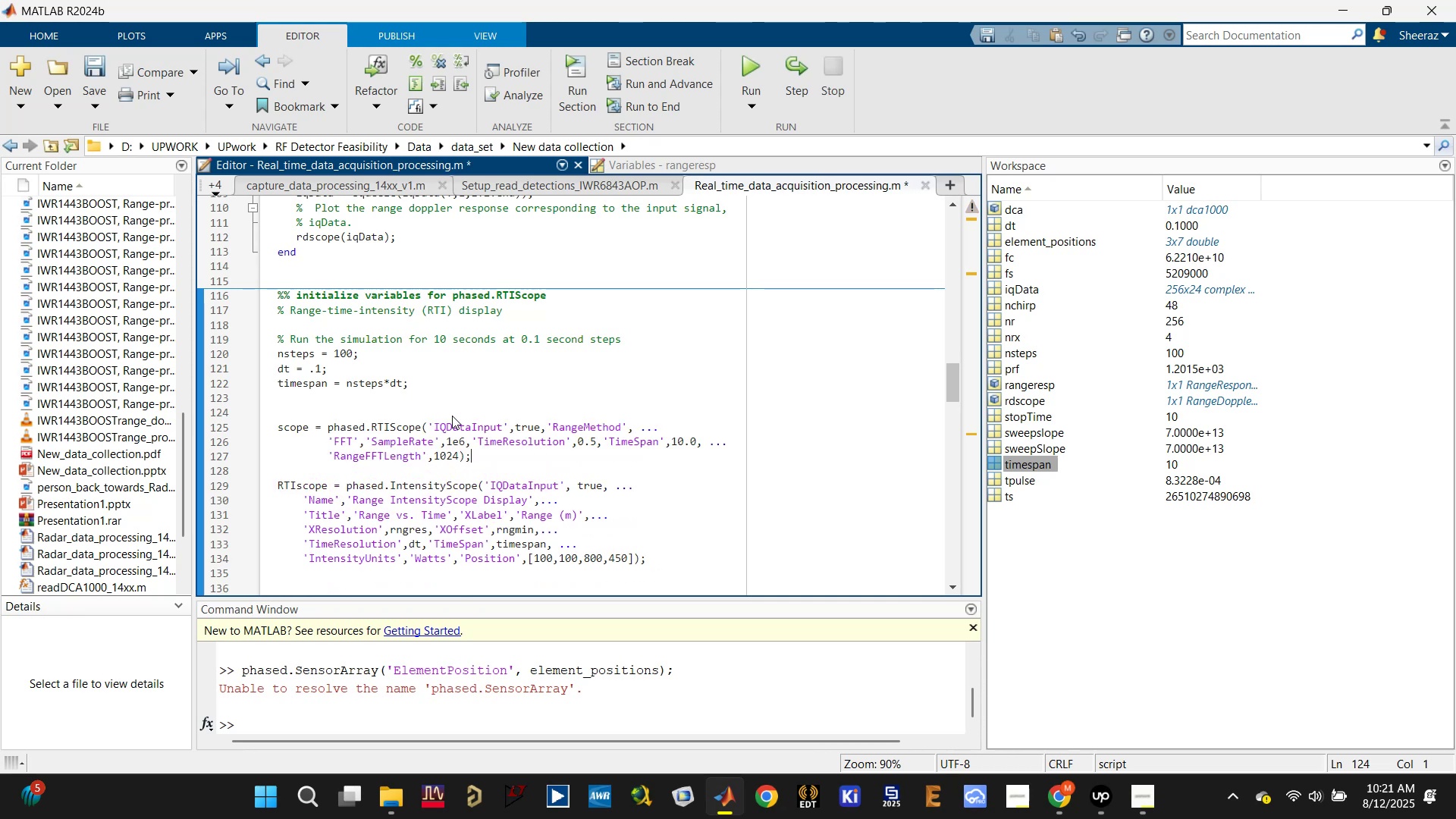 
key(Control+V)
 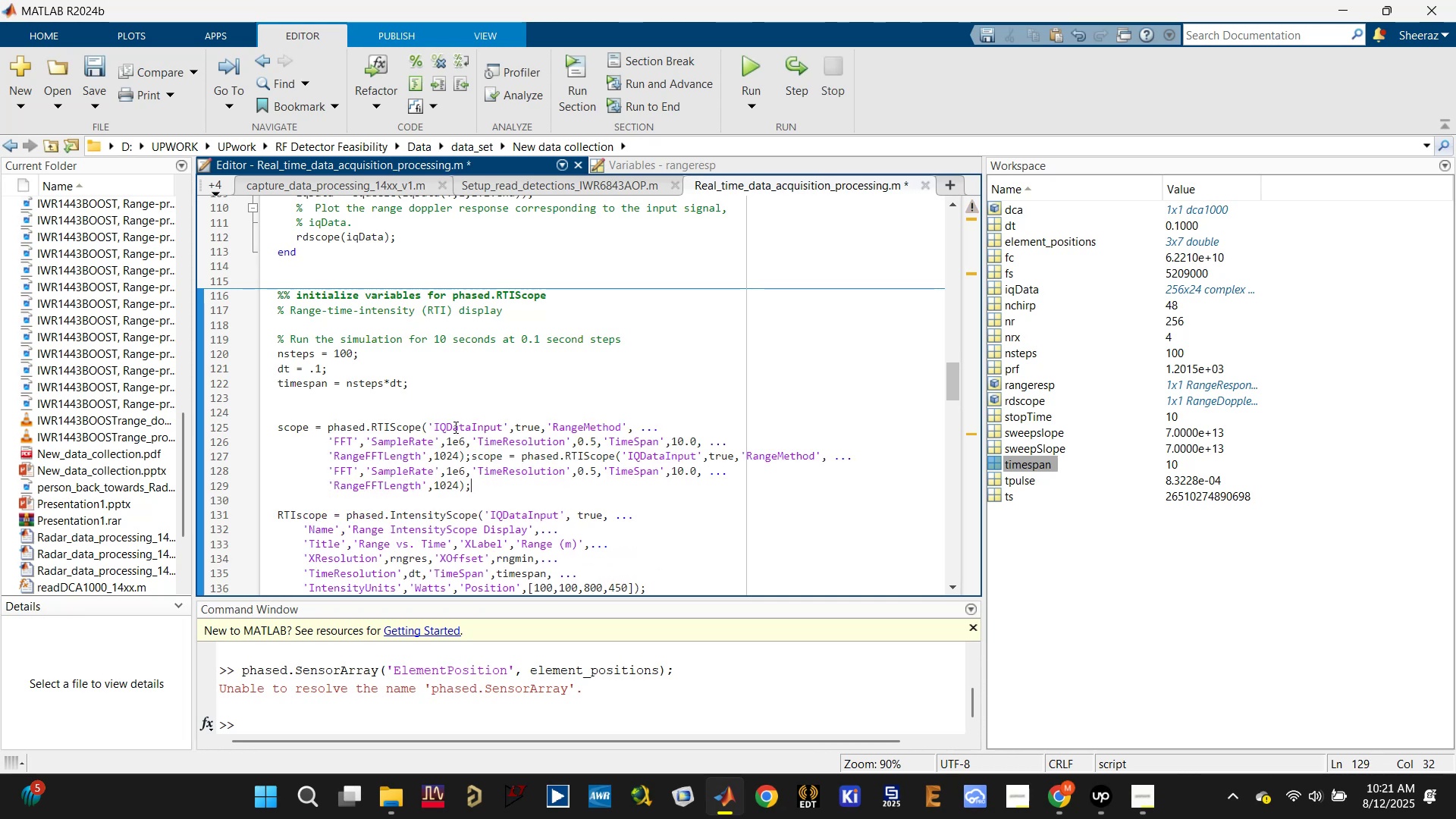 
key(Control+Z)
 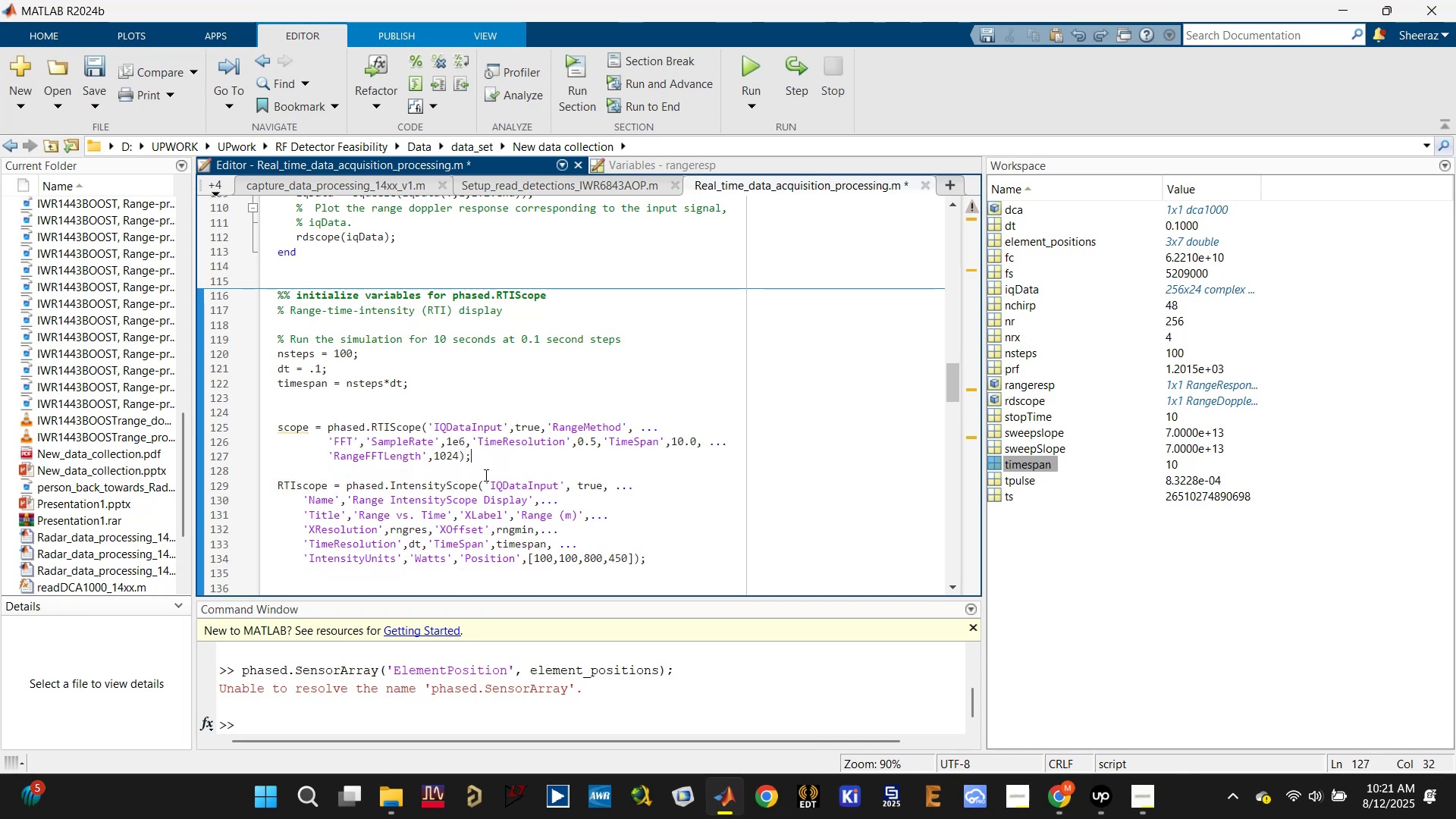 
scroll: coordinate [485, 475], scroll_direction: down, amount: 1.0
 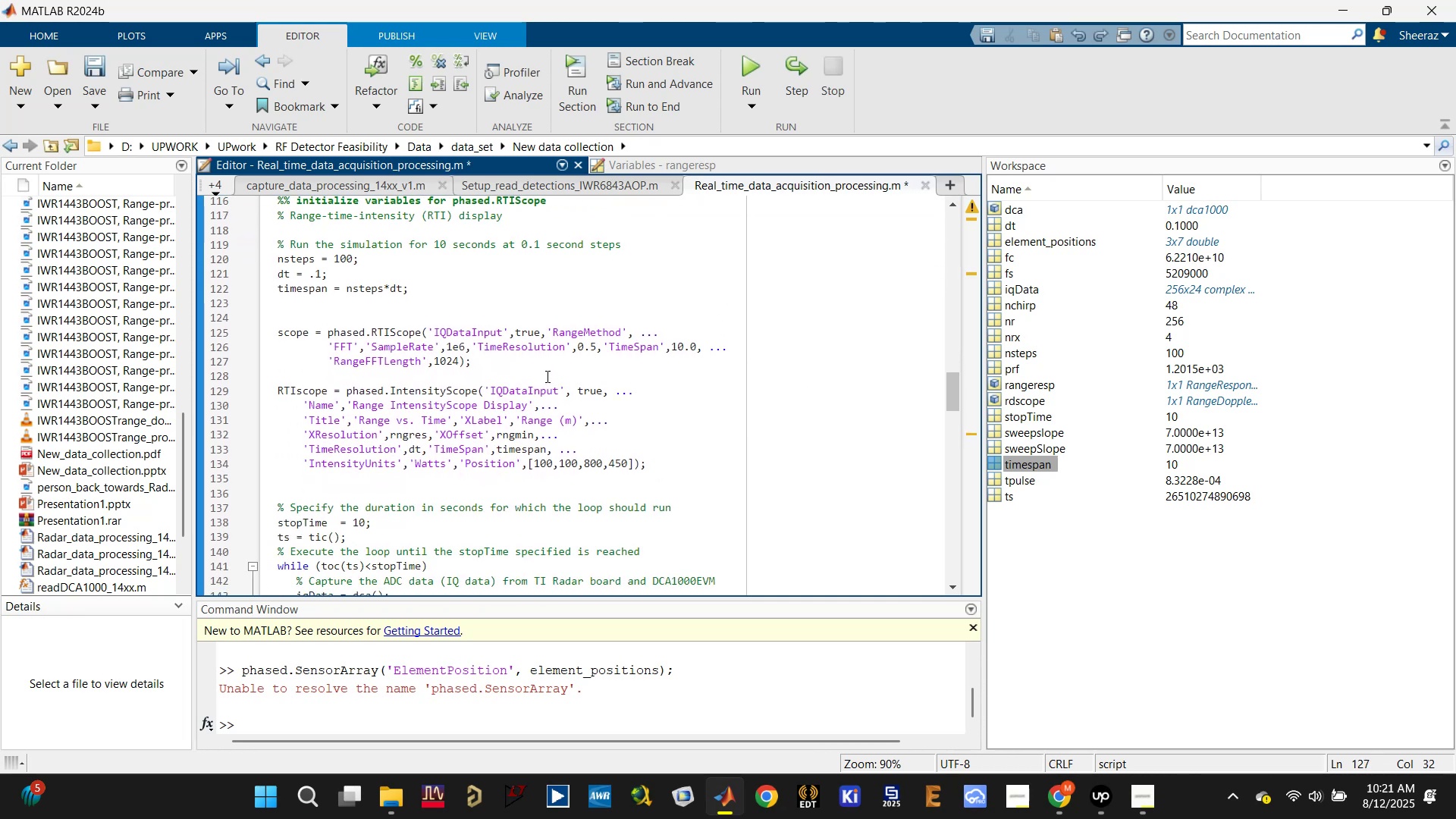 
double_click([531, 380])
 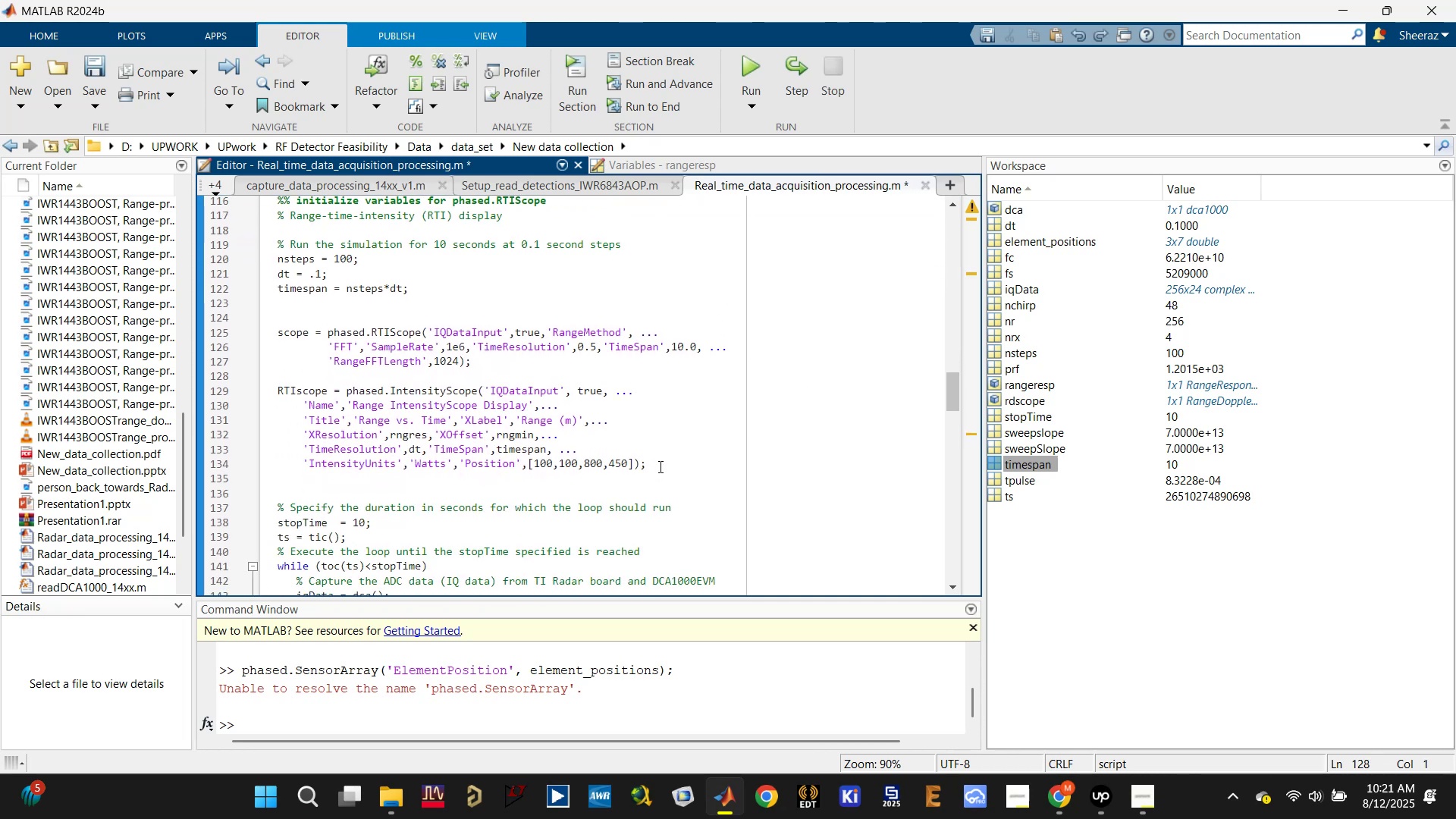 
left_click_drag(start_coordinate=[670, 466], to_coordinate=[290, 387])
 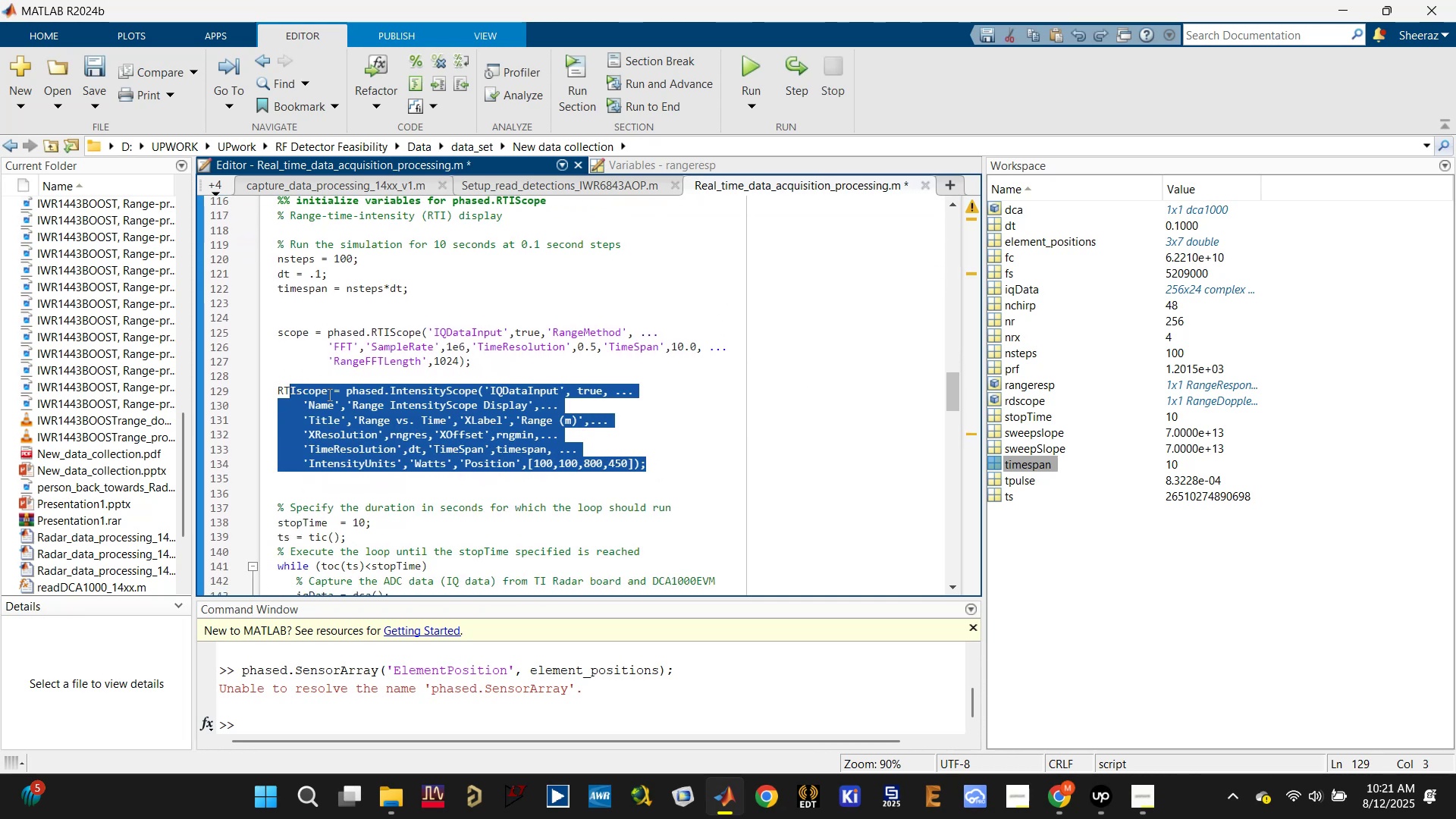 
key(Backspace)
 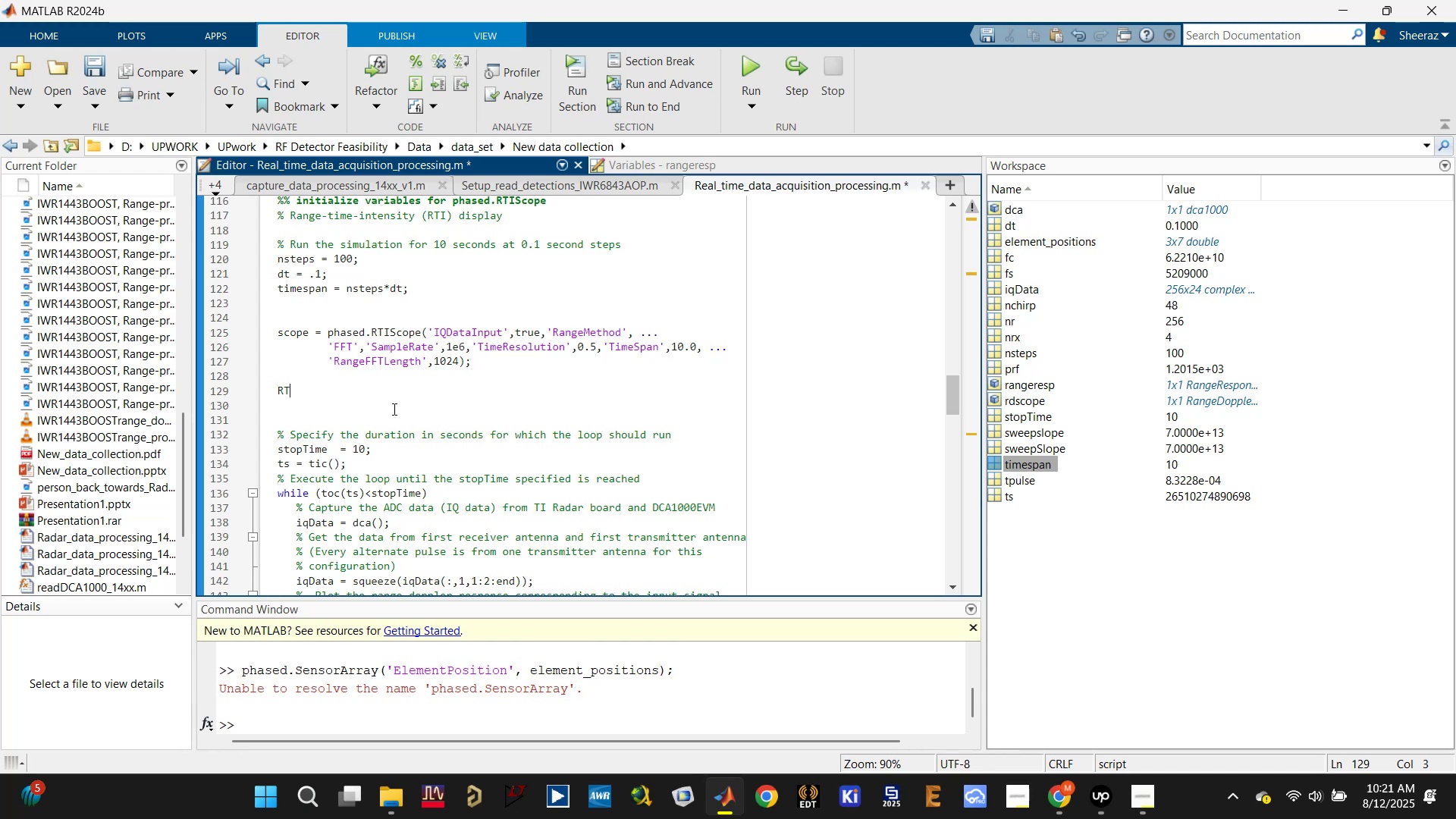 
key(Backspace)
 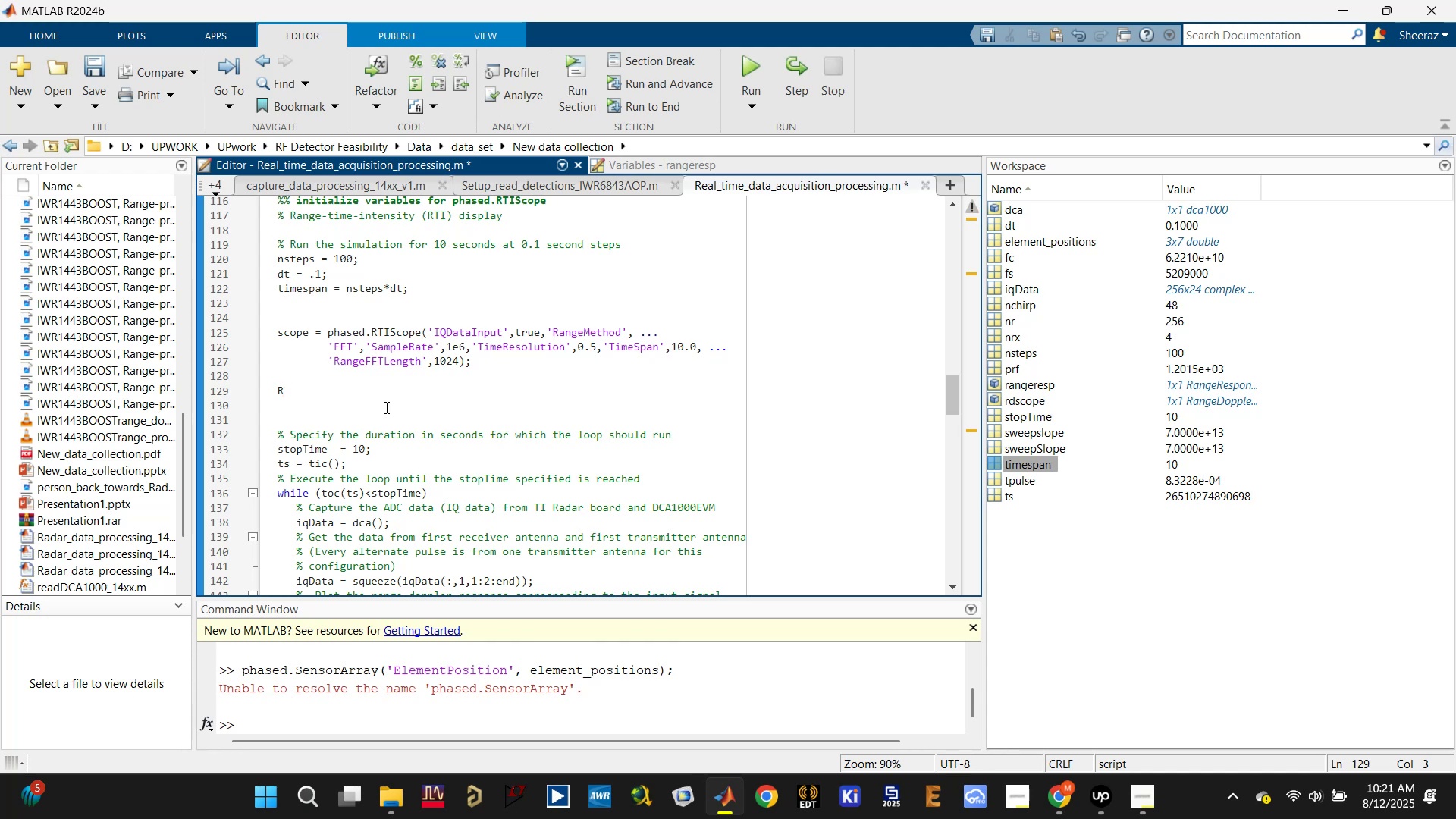 
key(Backspace)
 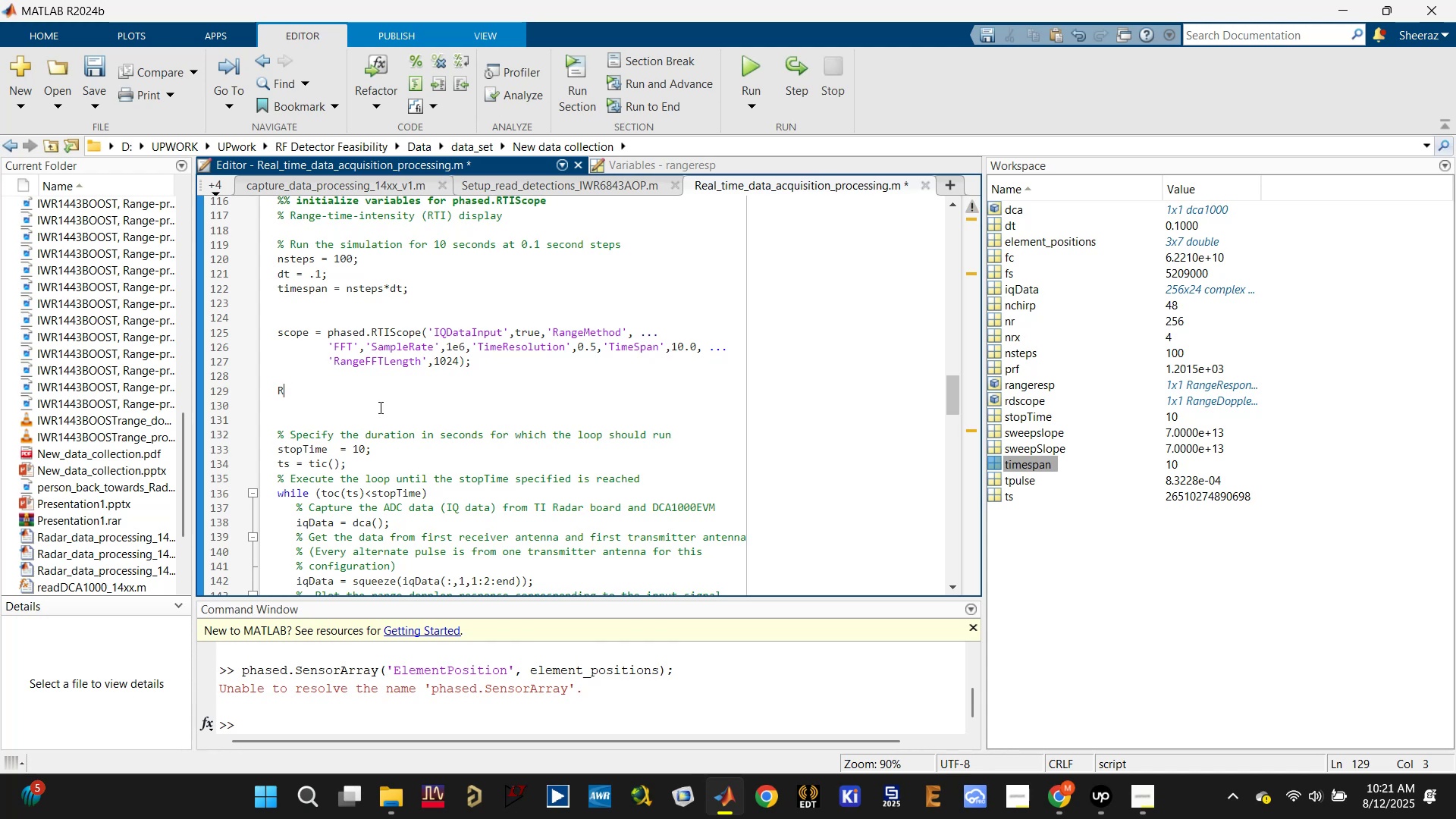 
key(Backspace)
 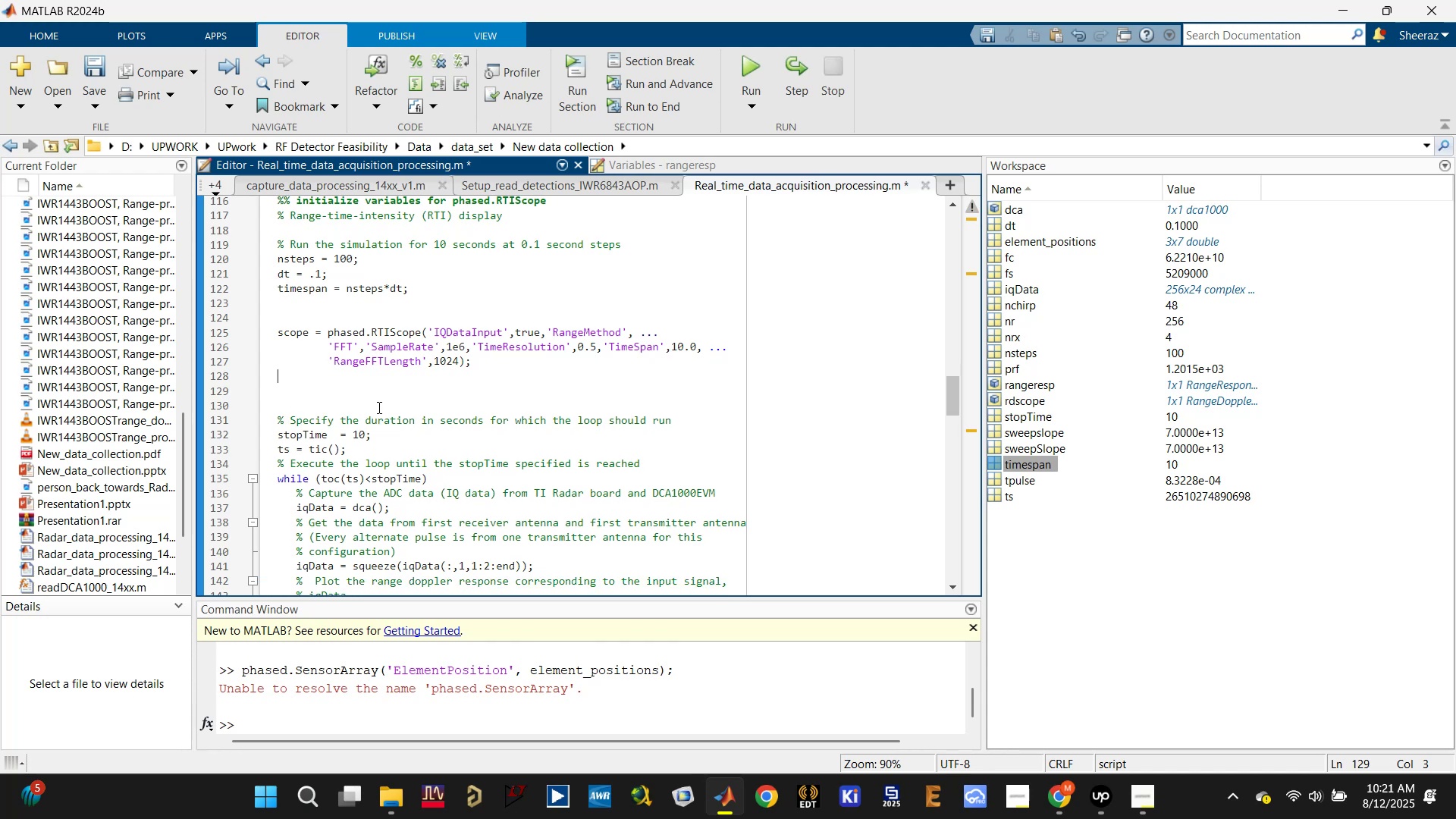 
key(Backspace)
 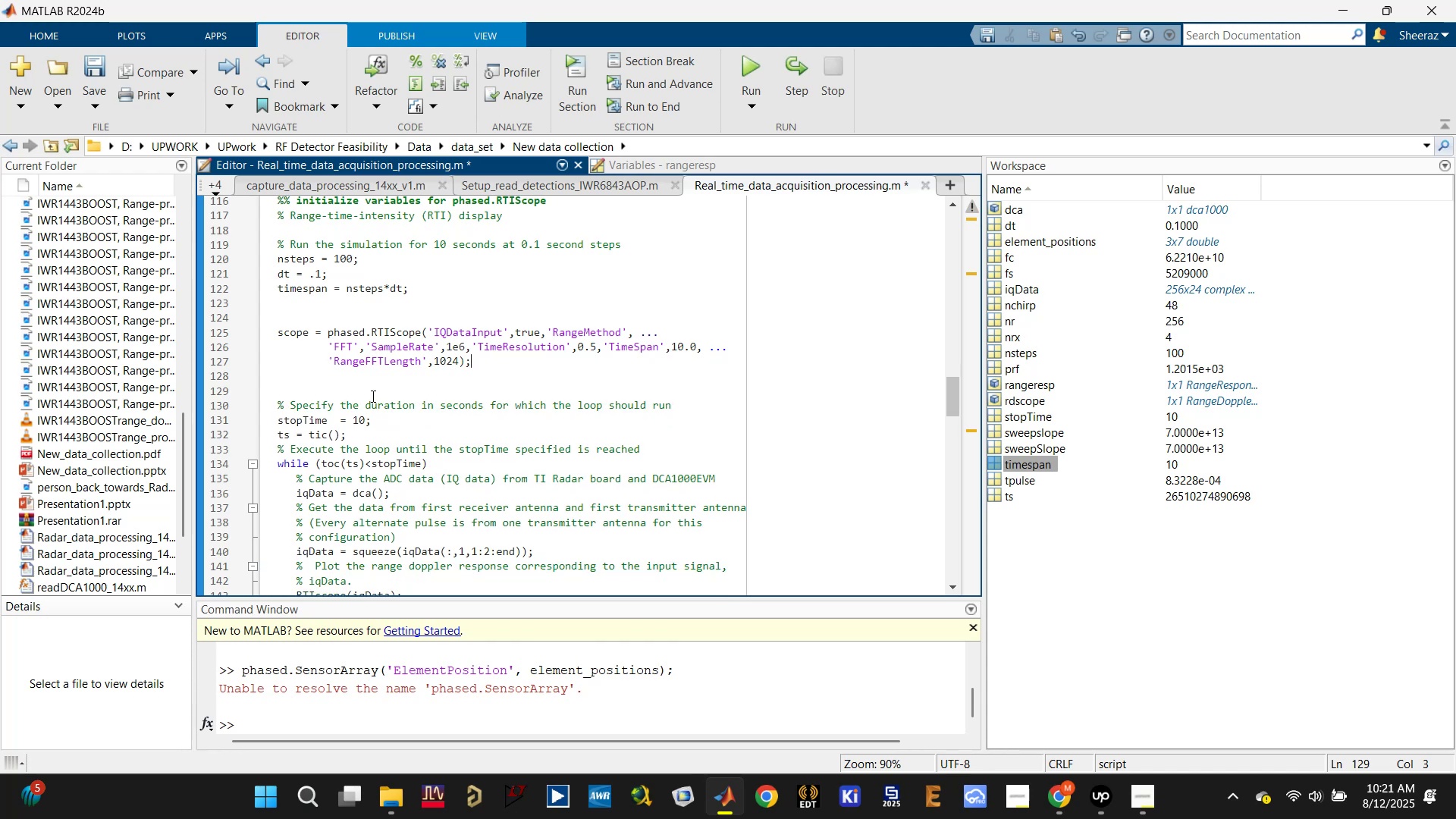 
left_click([368, 382])
 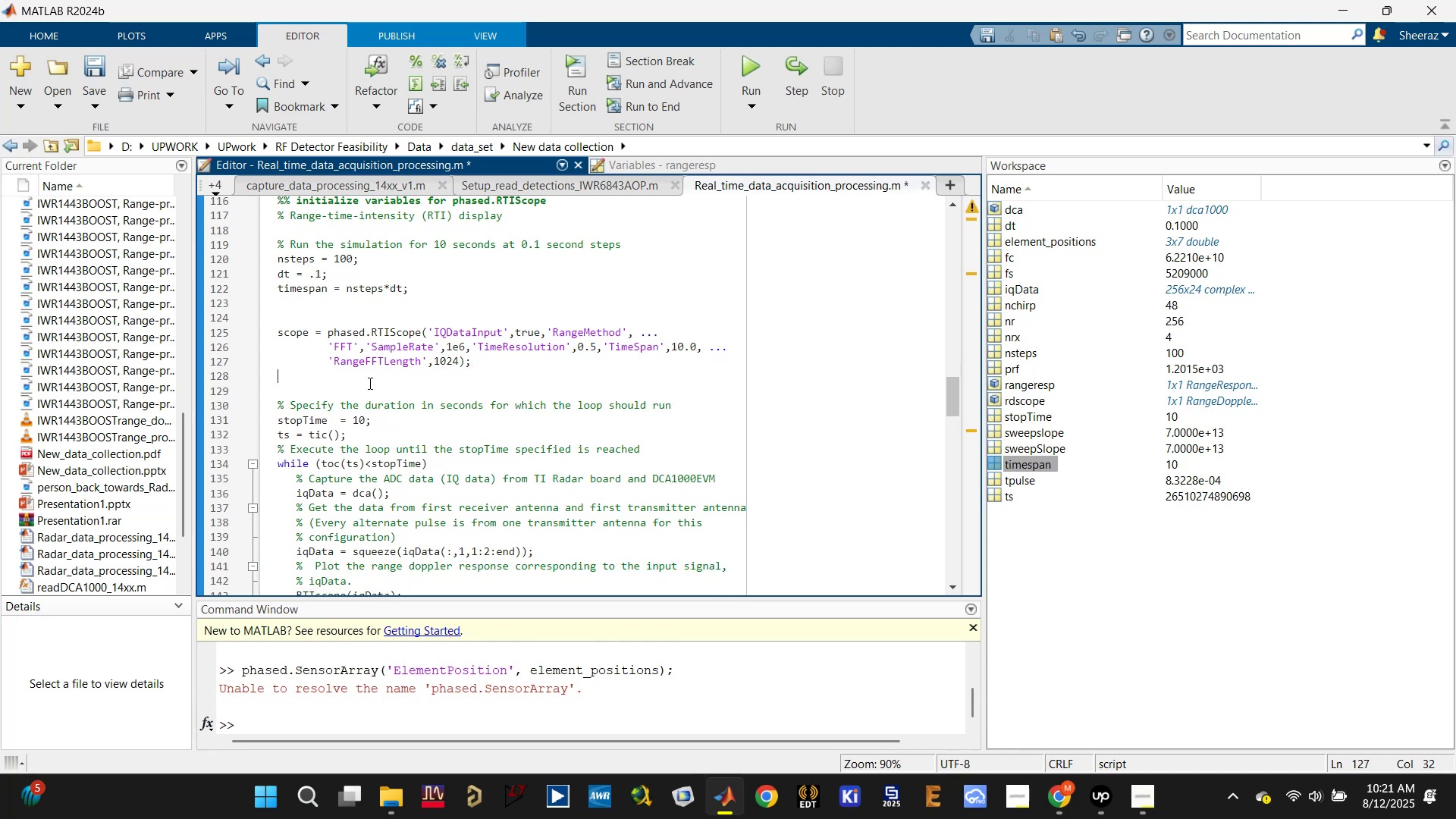 
key(Backspace)
 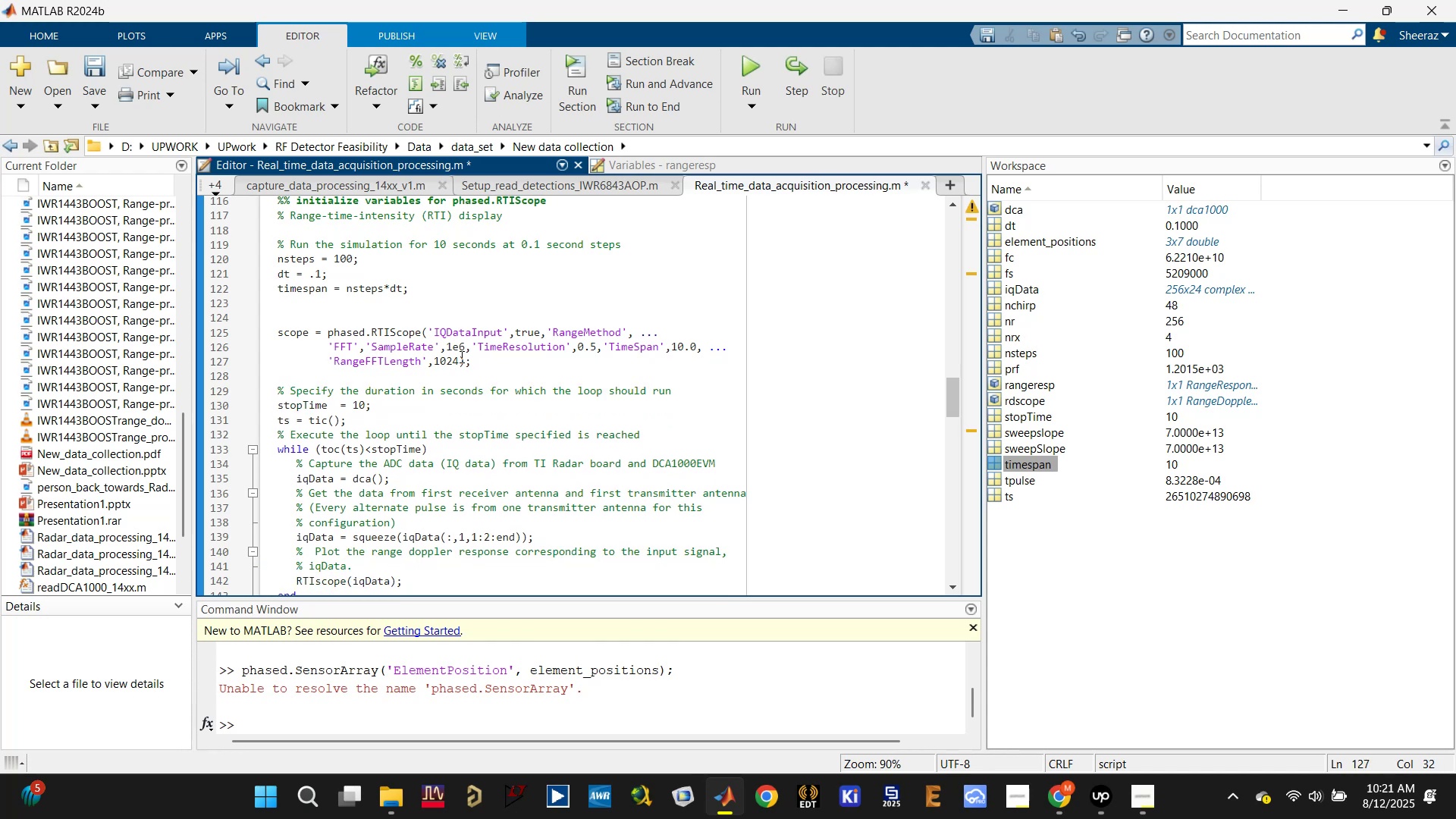 
double_click([458, 356])
 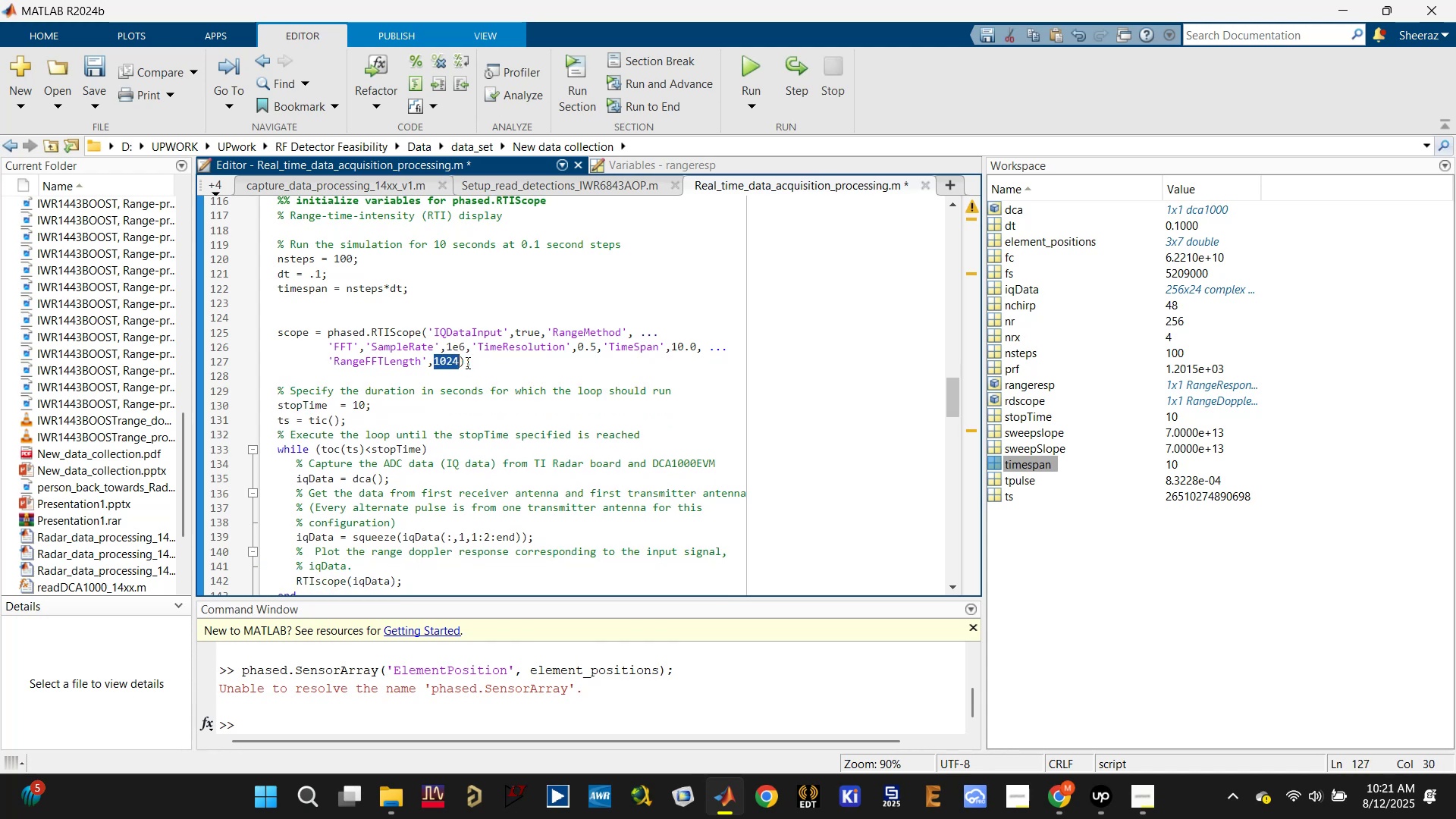 
key(Control+S)
 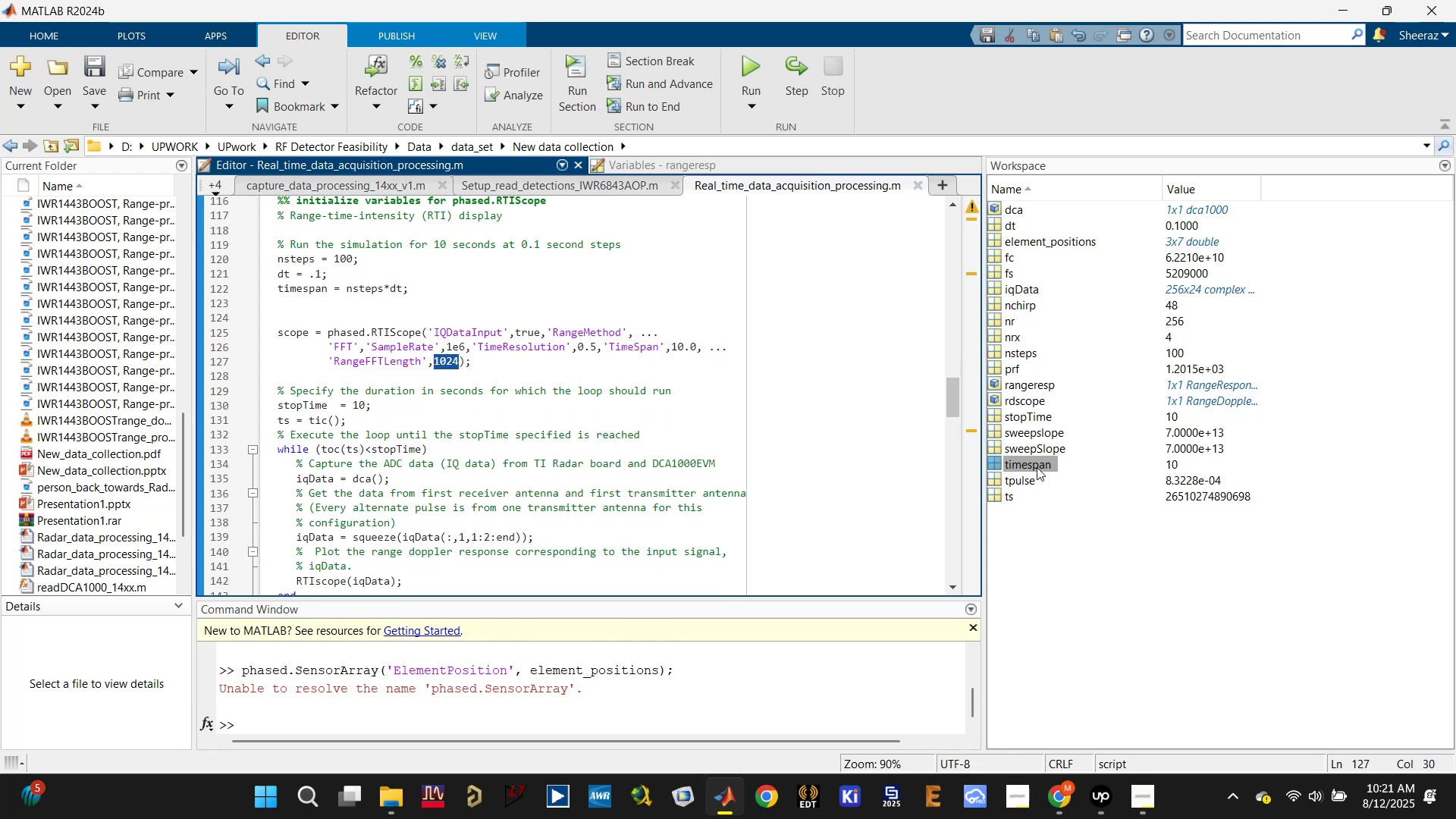 
left_click([513, 350])
 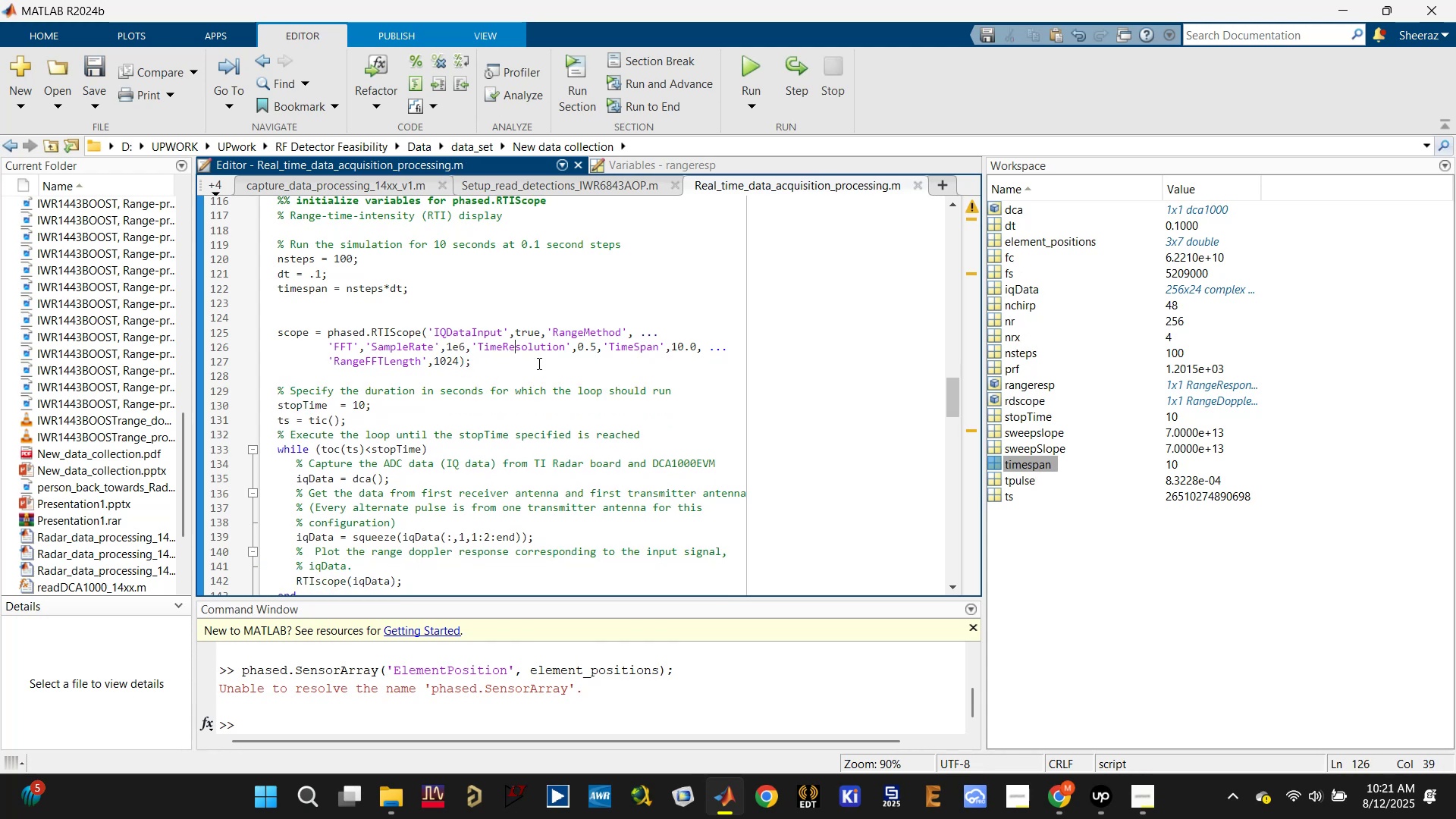 
scroll: coordinate [444, 423], scroll_direction: up, amount: 6.0
 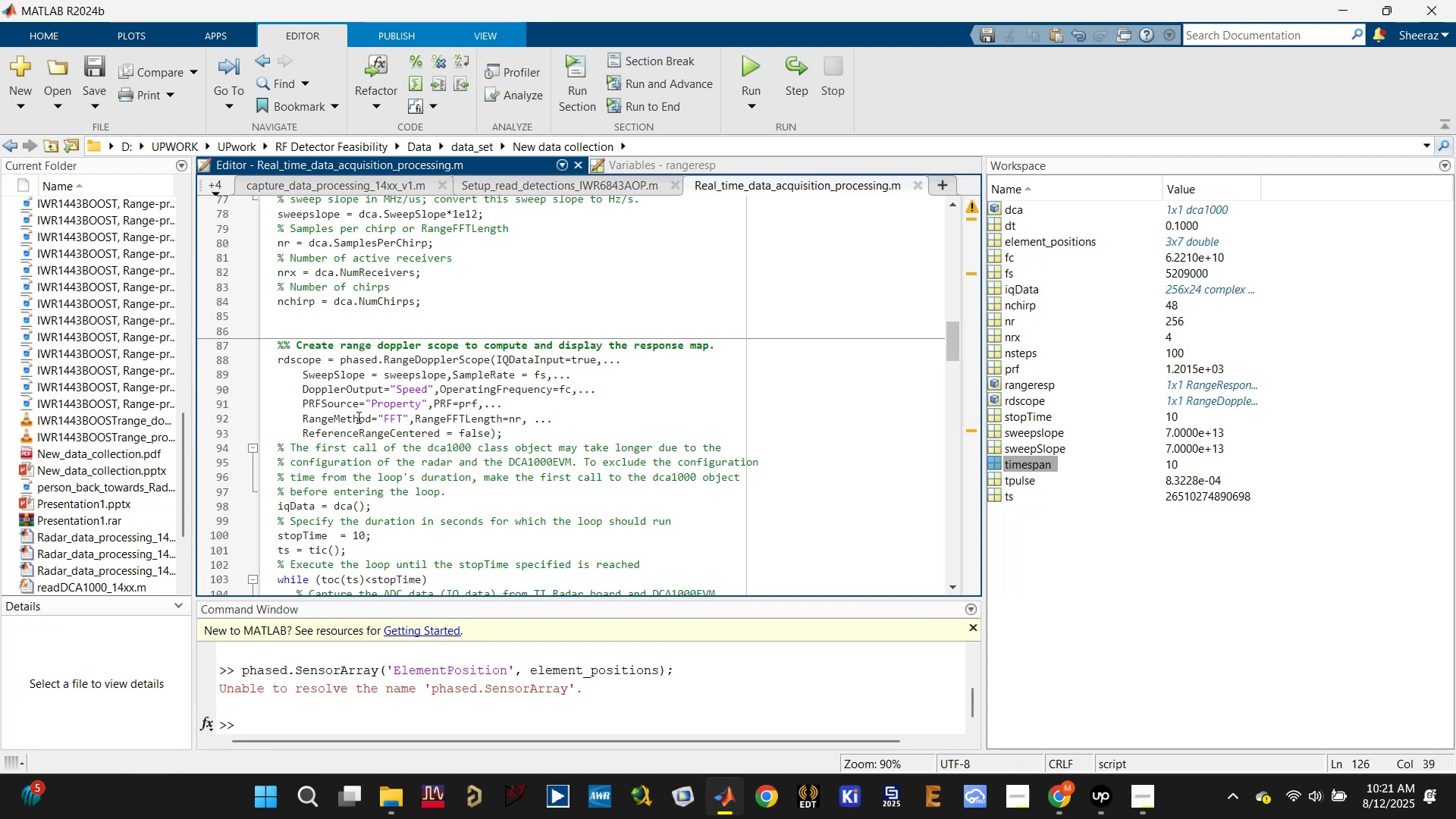 
double_click([346, 417])
 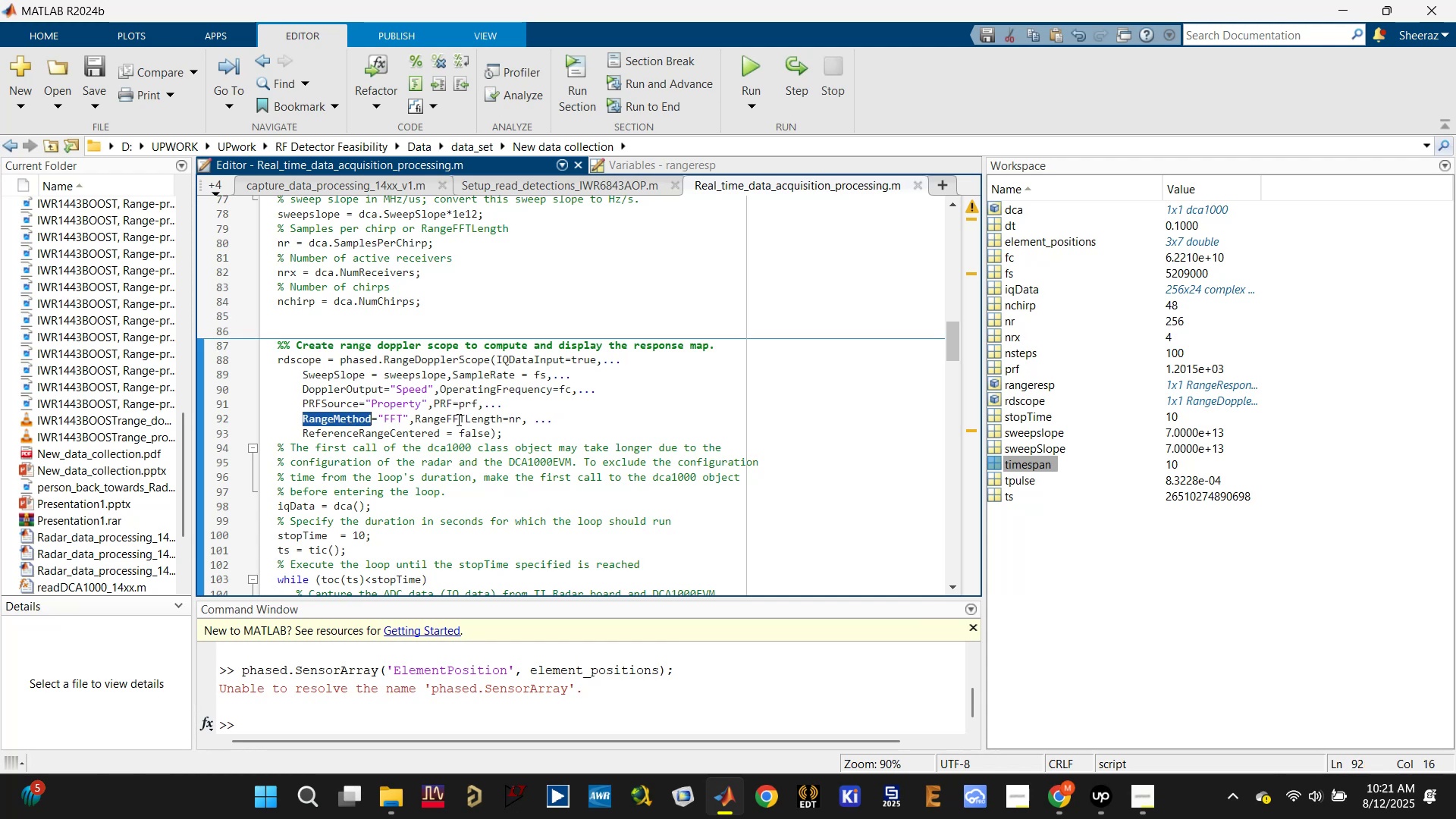 
double_click([457, 419])
 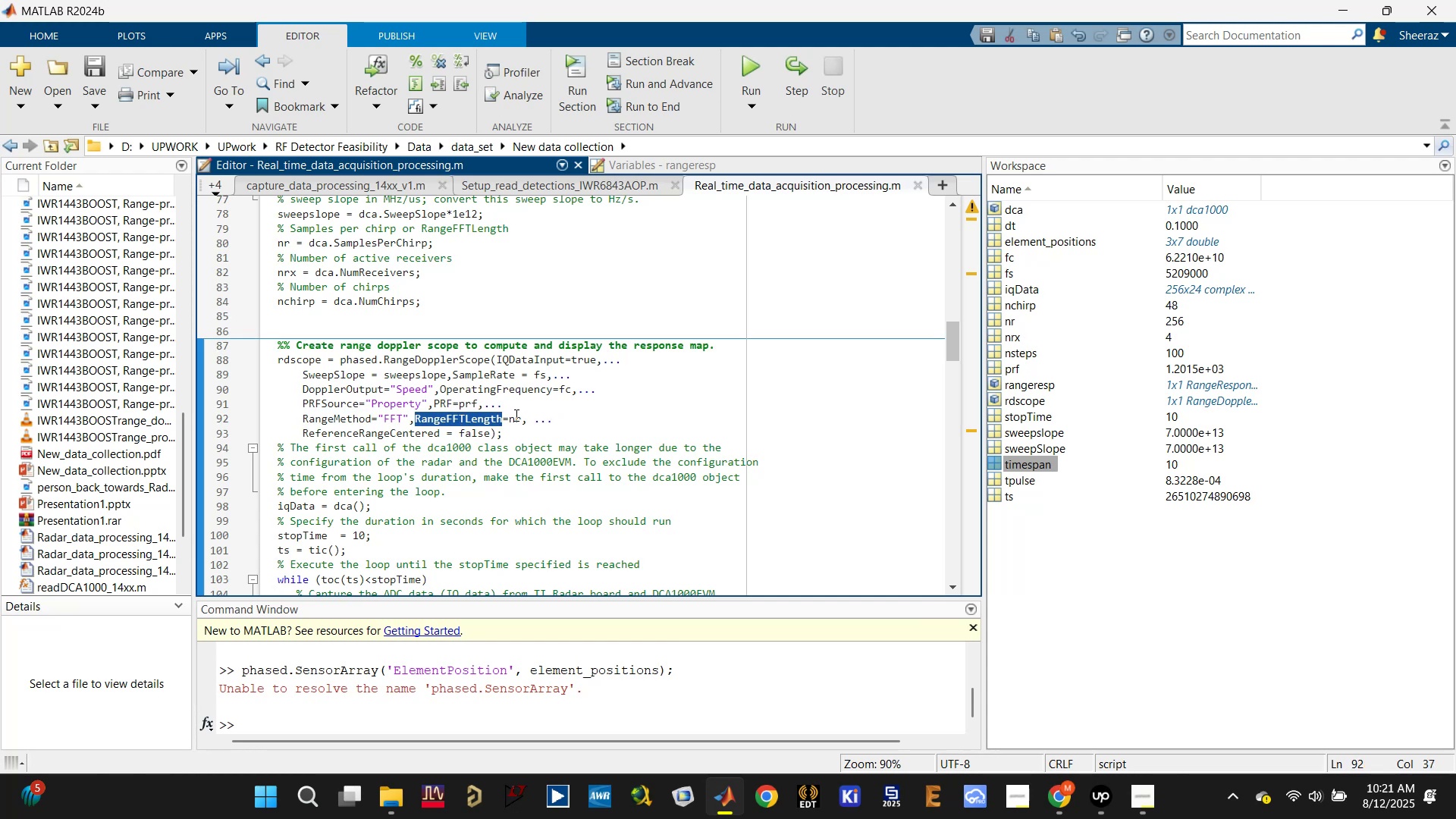 
left_click_drag(start_coordinate=[522, 418], to_coordinate=[512, 418])
 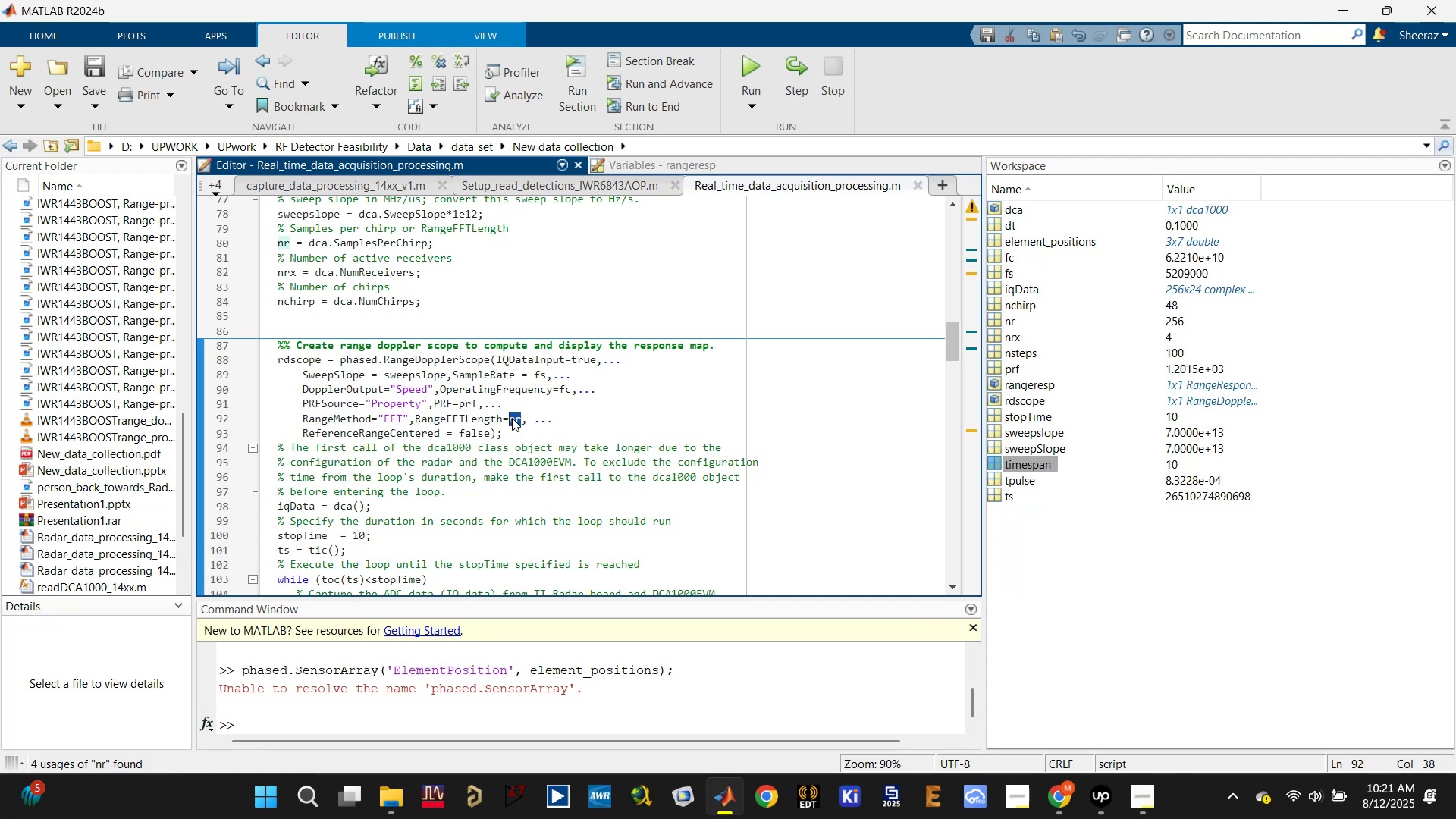 
key(Control+ControlLeft)
 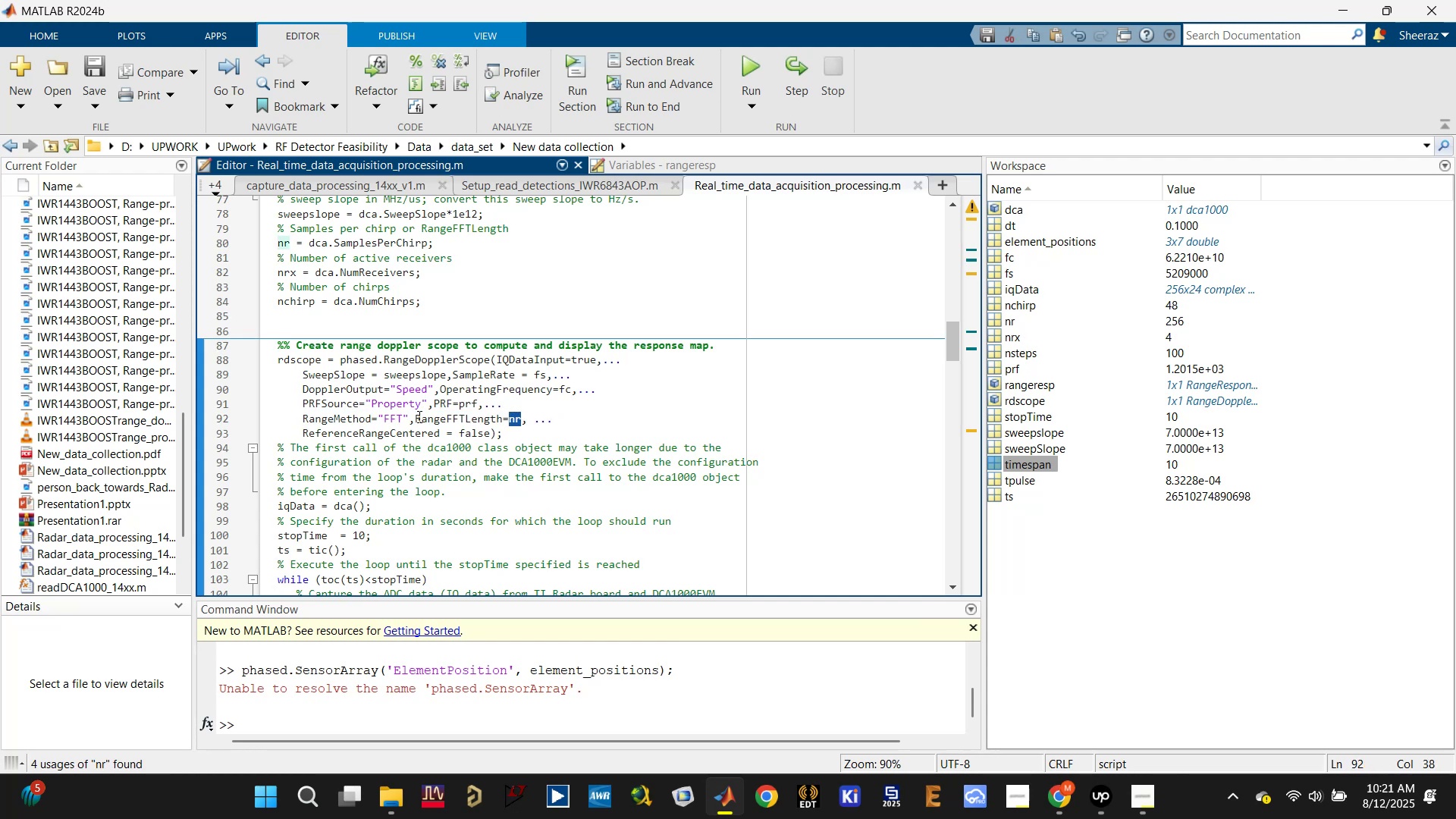 
key(Control+C)
 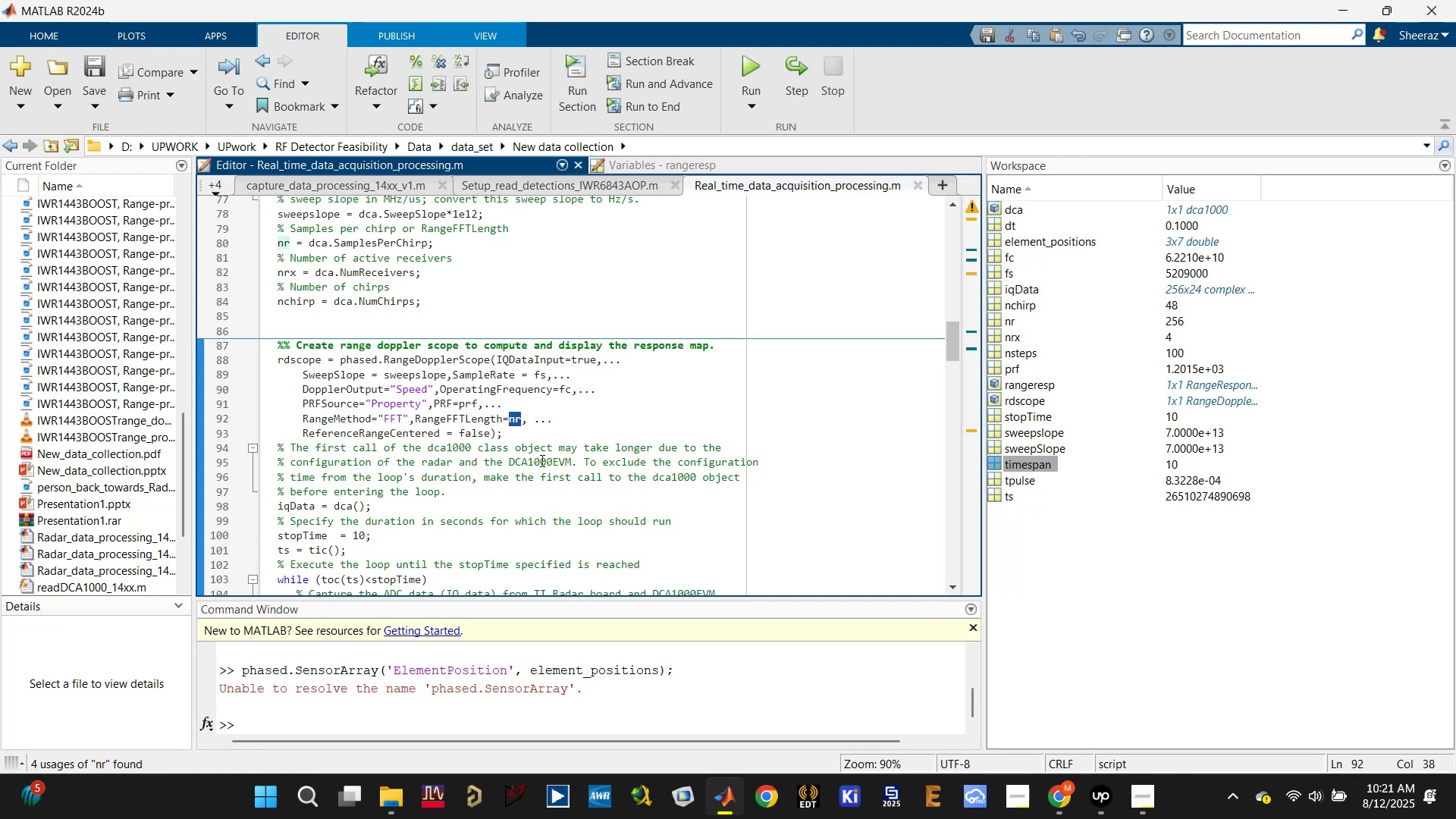 
scroll: coordinate [507, 492], scroll_direction: down, amount: 5.0
 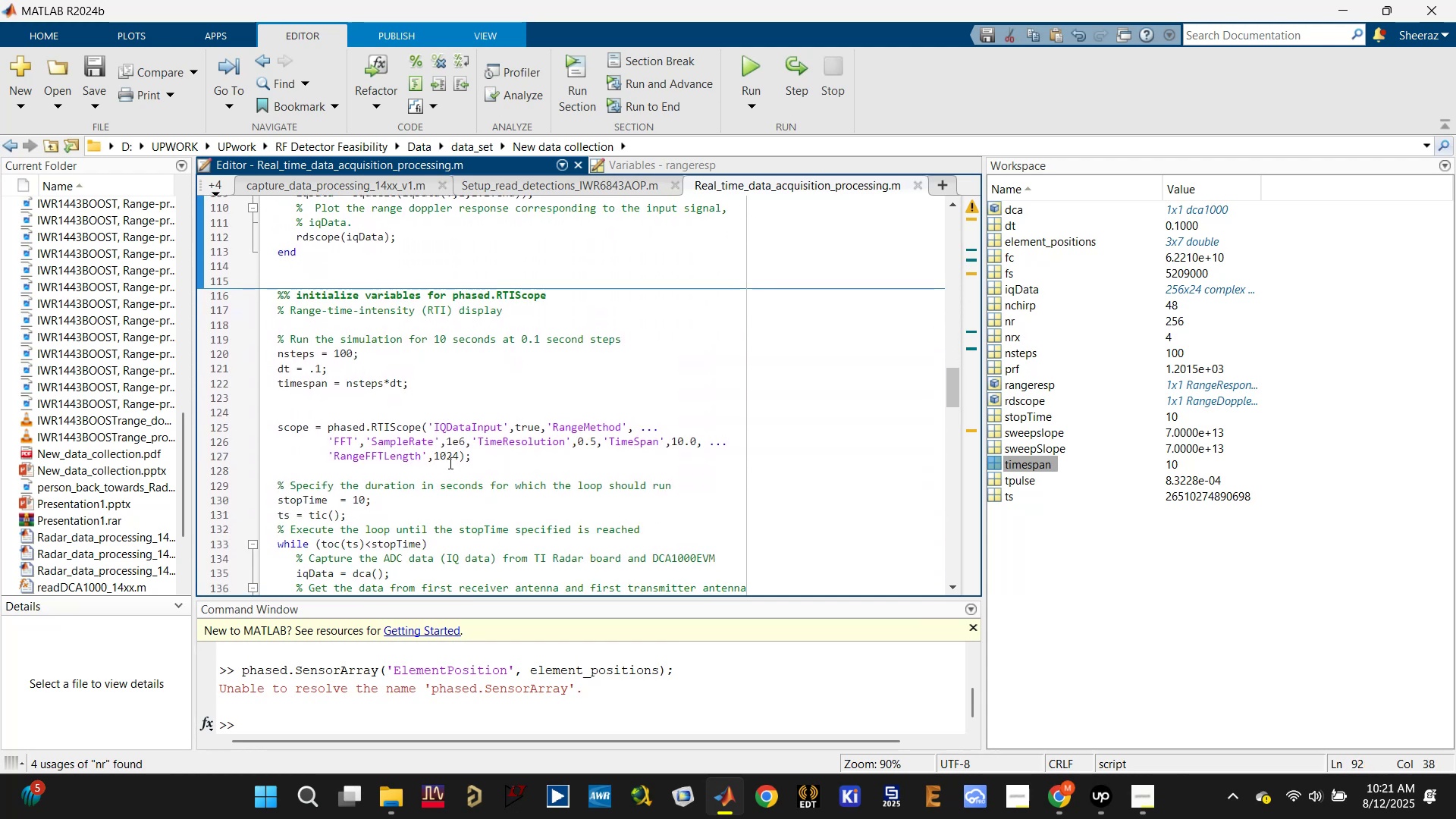 
double_click([447, 460])
 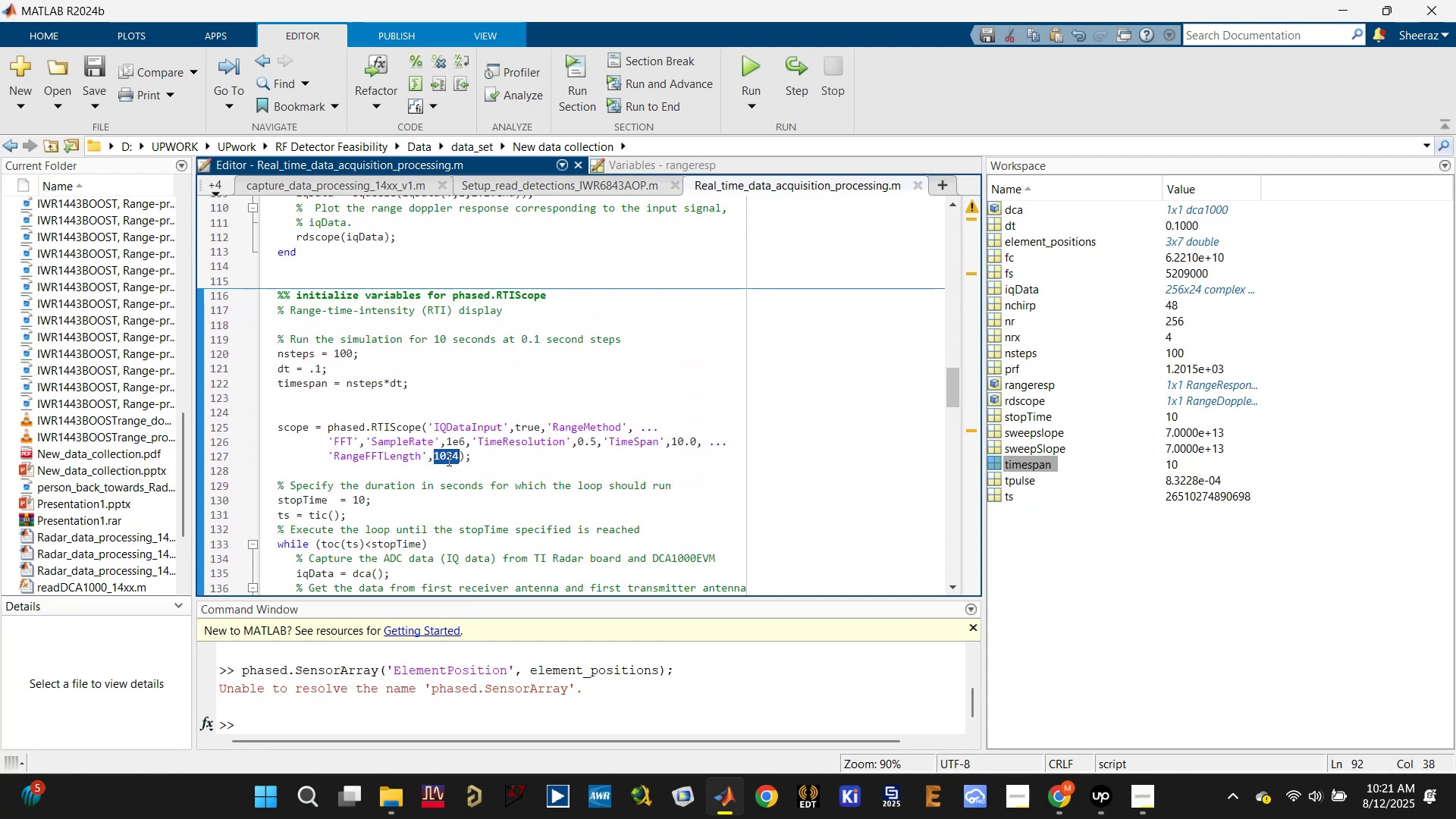 
key(Control+V)
 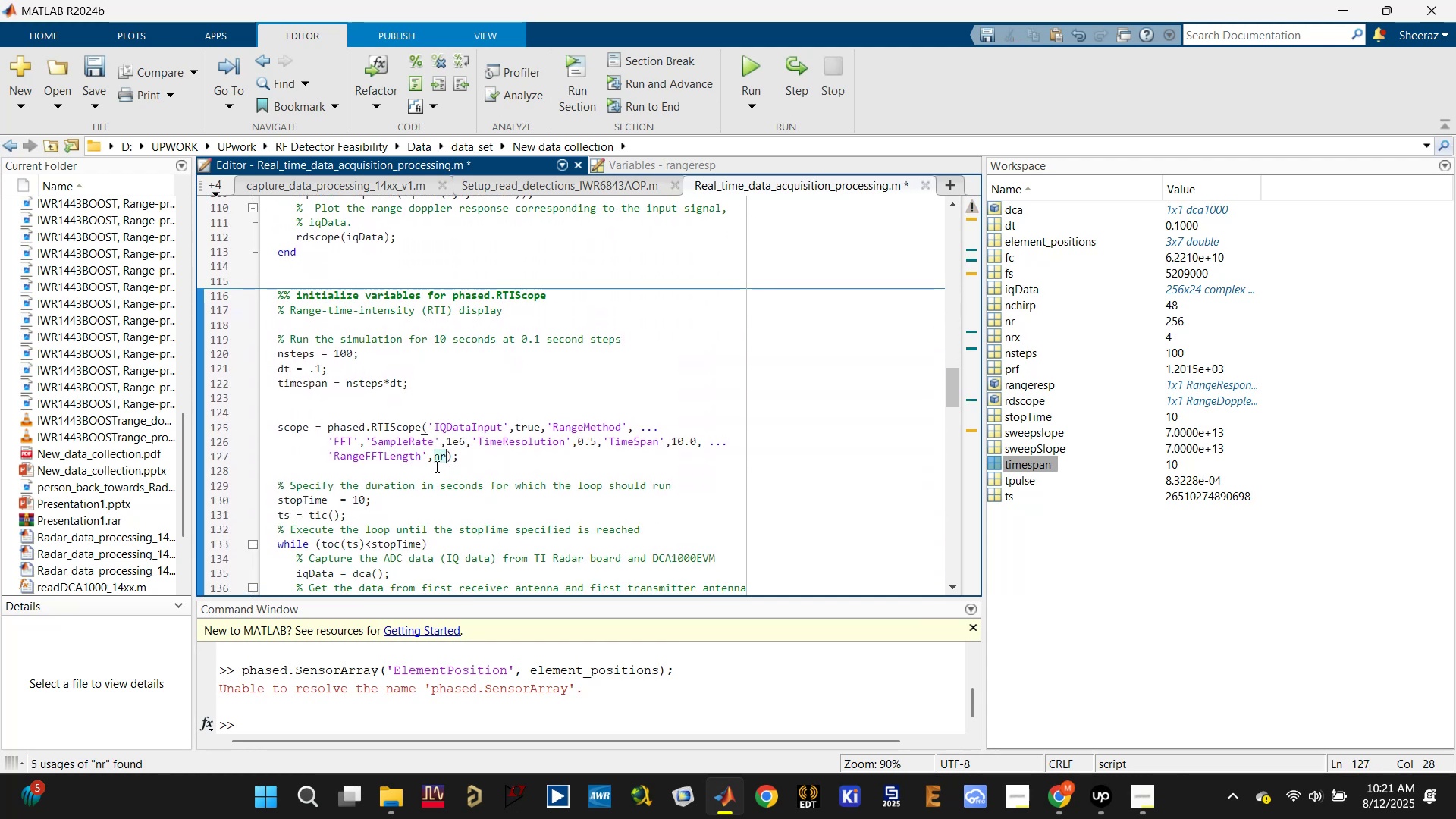 
left_click([430, 457])
 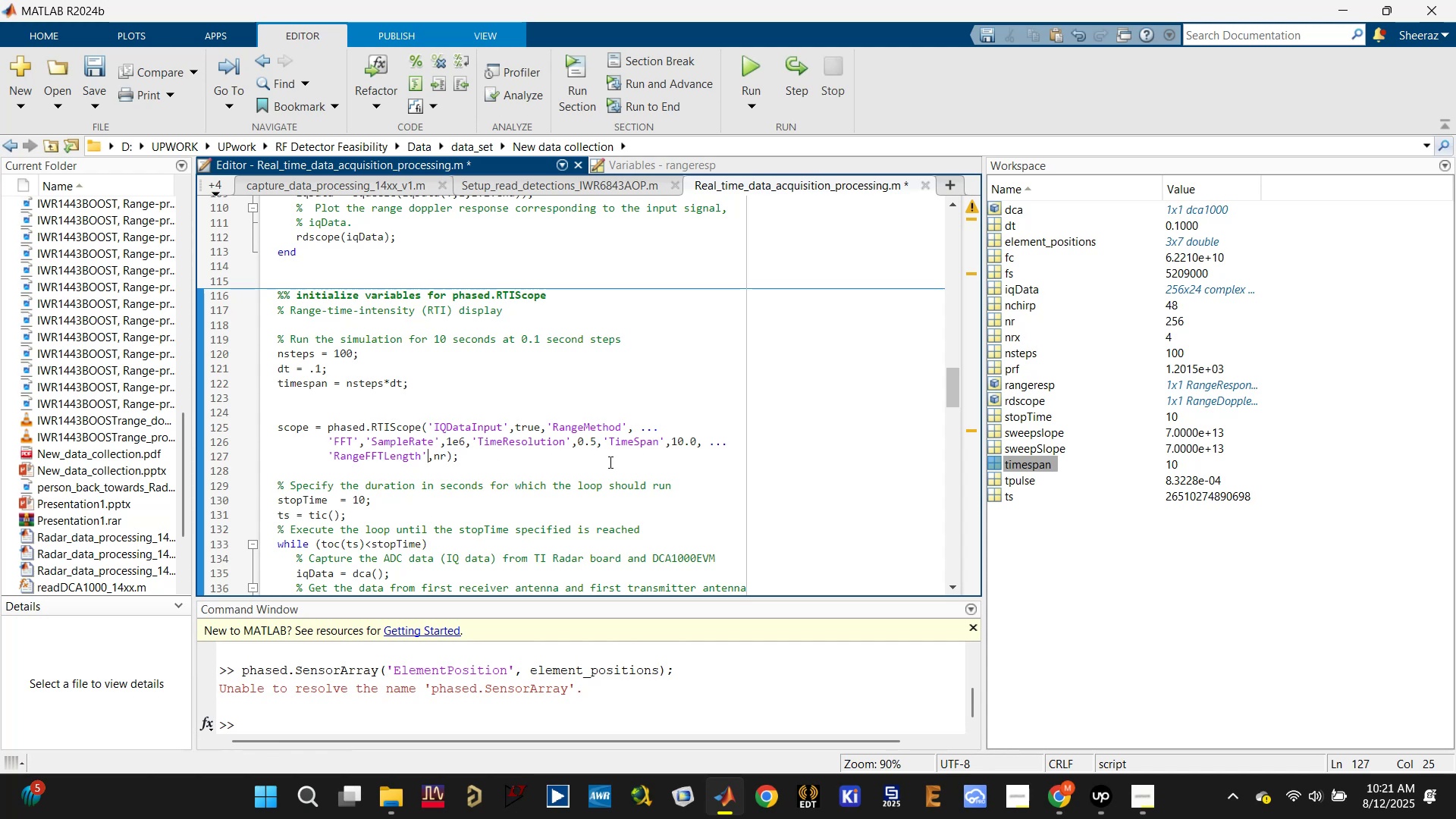 
left_click([651, 458])
 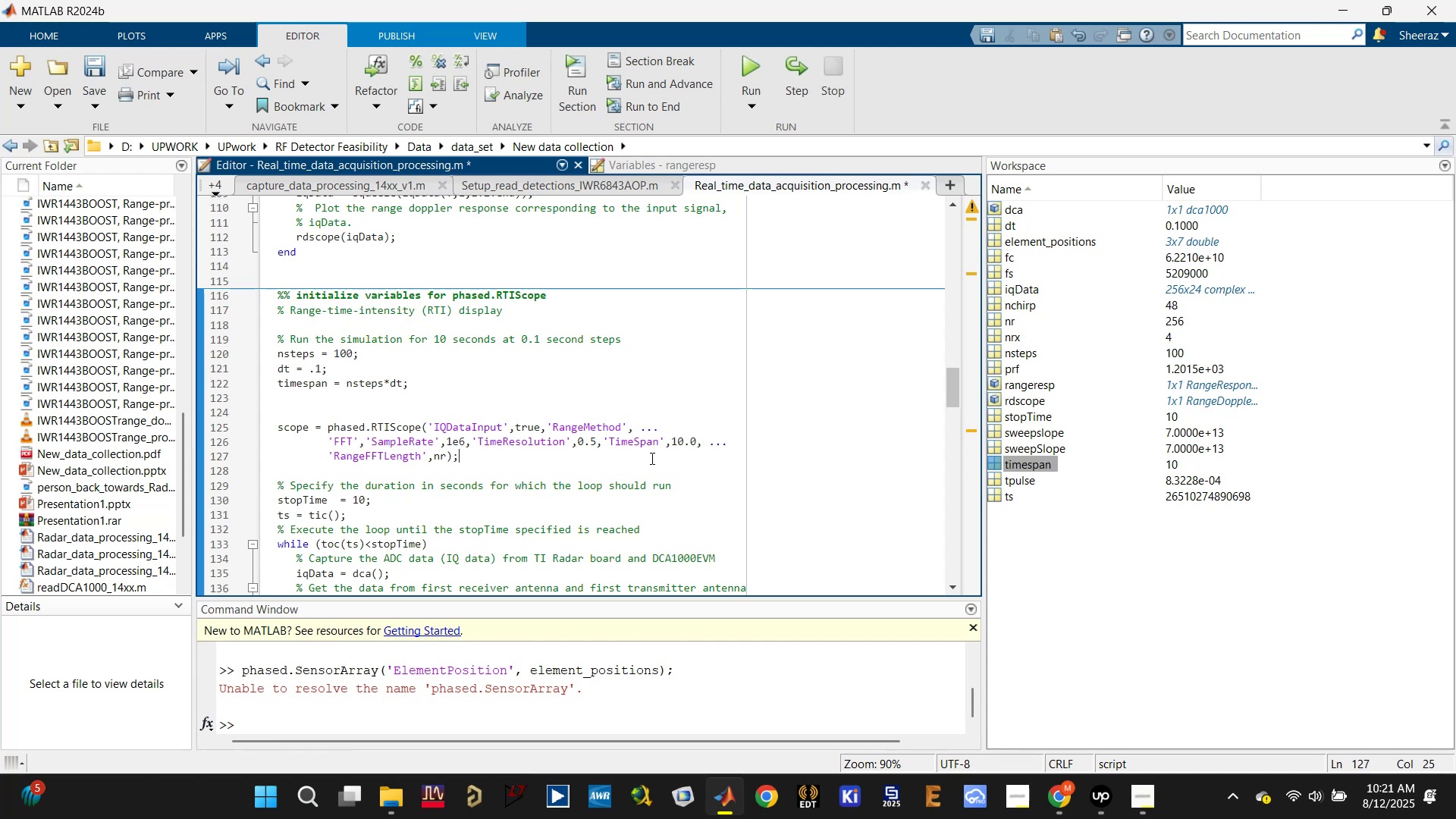 
key(Control+S)
 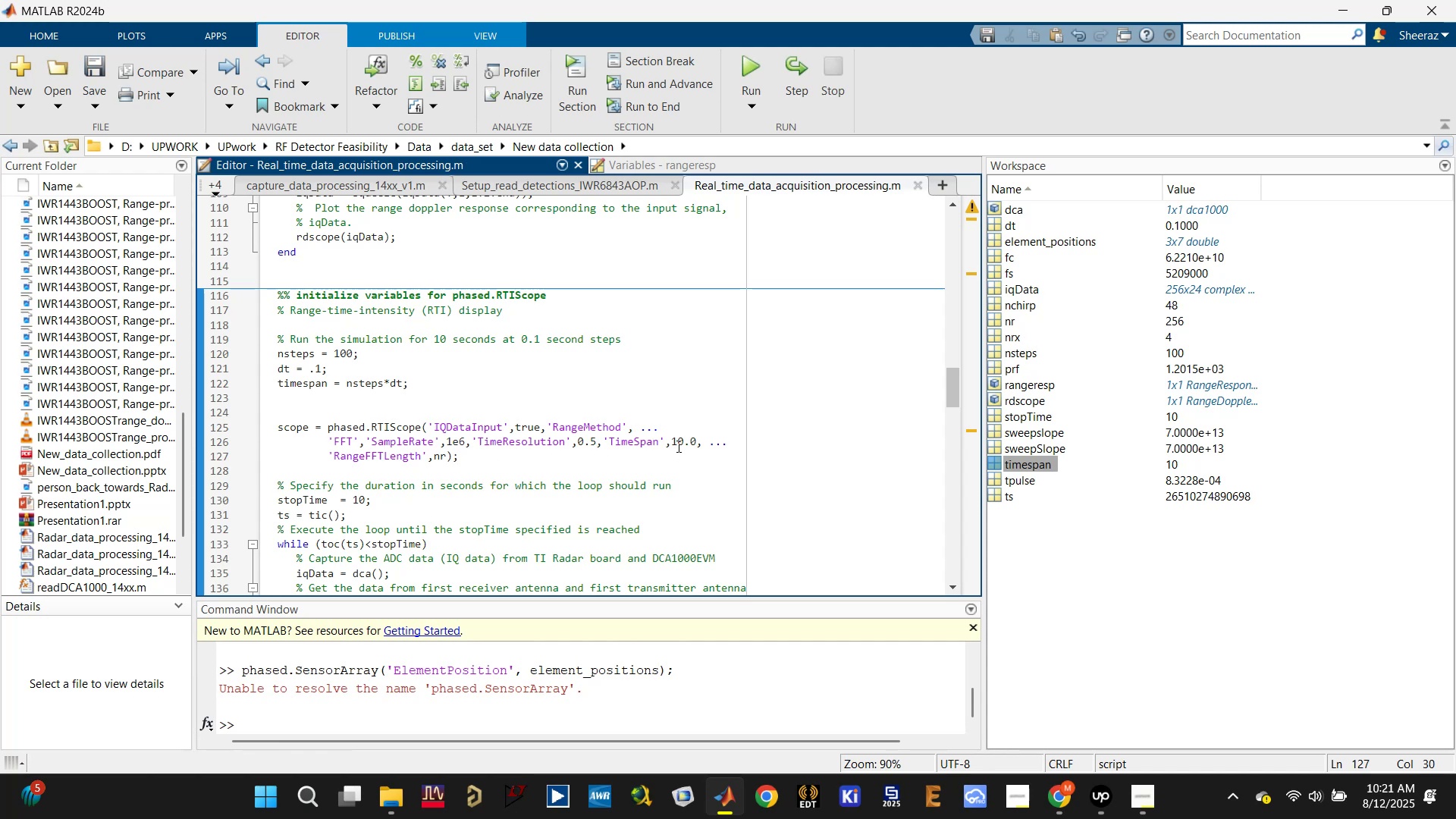 
left_click([678, 442])
 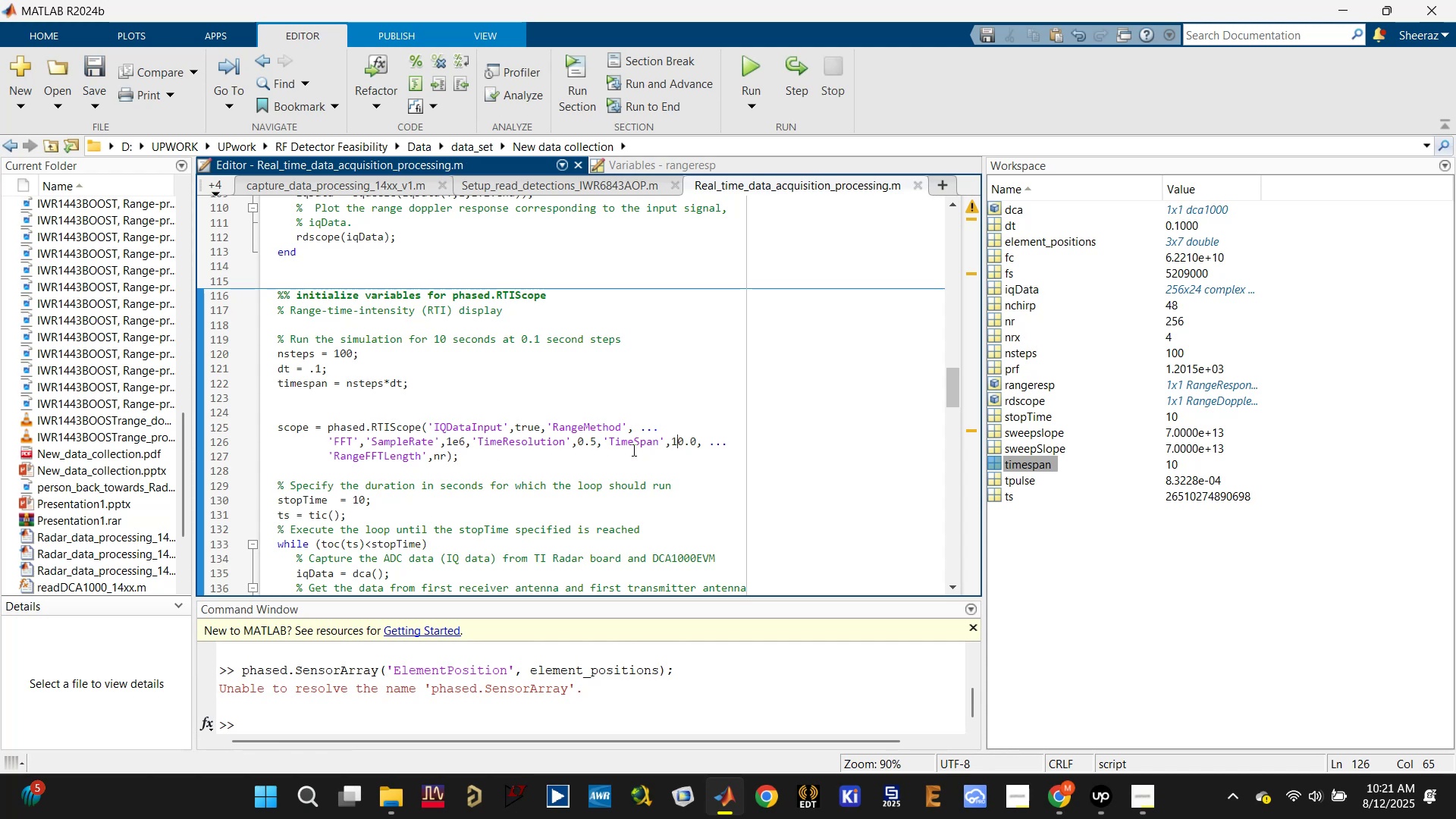 
left_click([522, 439])
 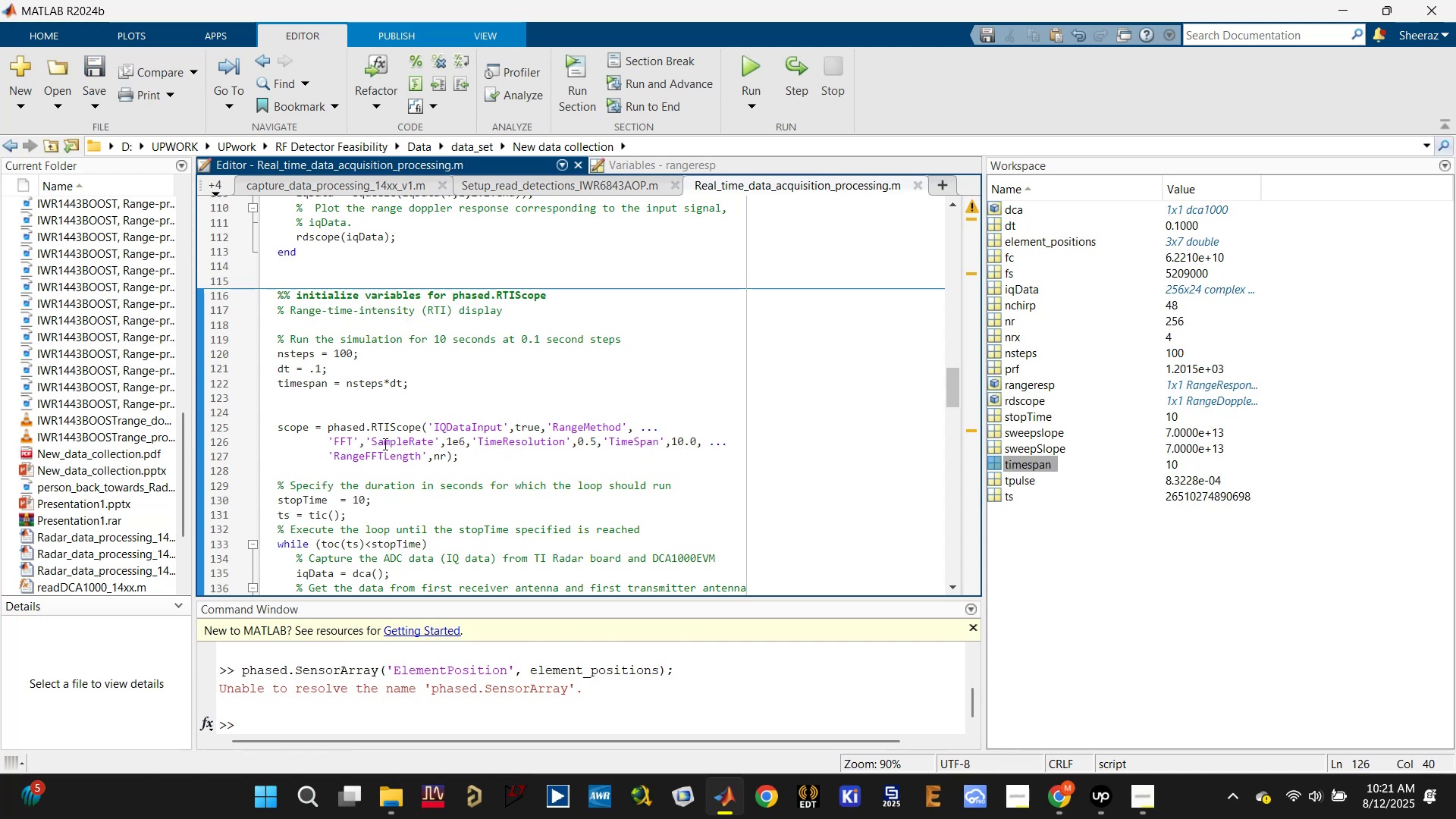 
left_click([353, 444])
 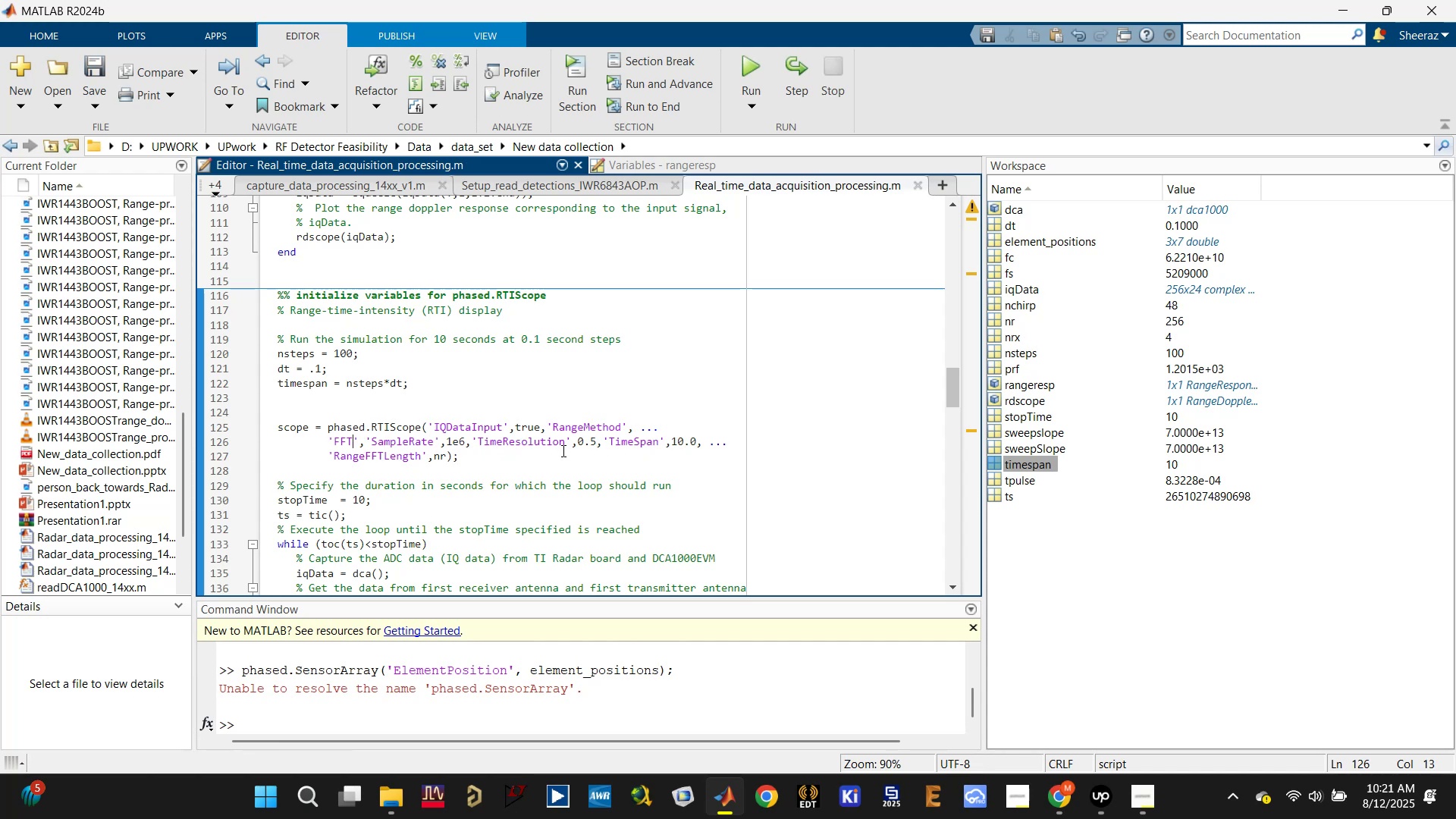 
left_click([447, 445])
 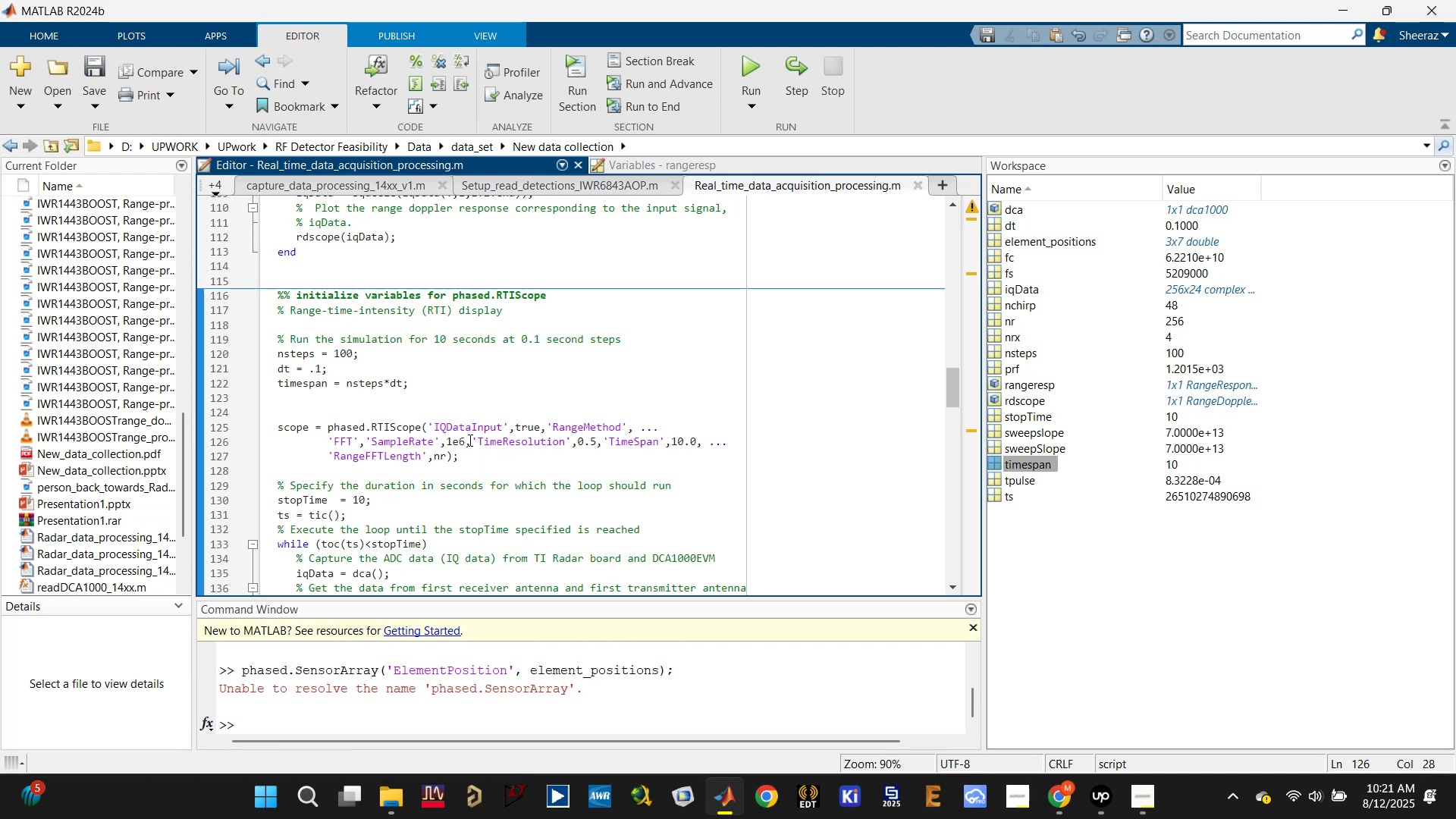 
left_click([463, 440])
 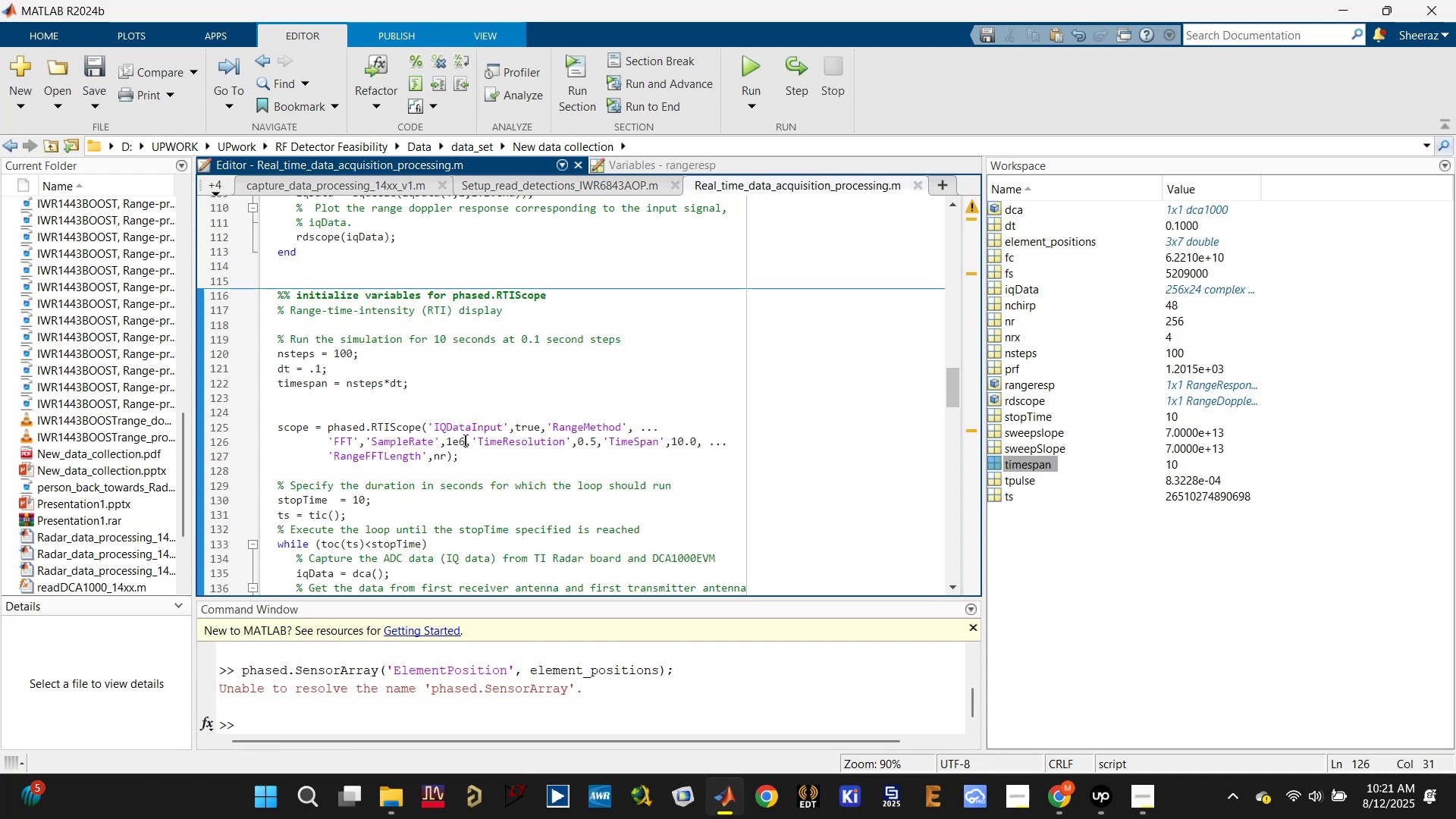 
left_click_drag(start_coordinate=[465, 440], to_coordinate=[451, 439])
 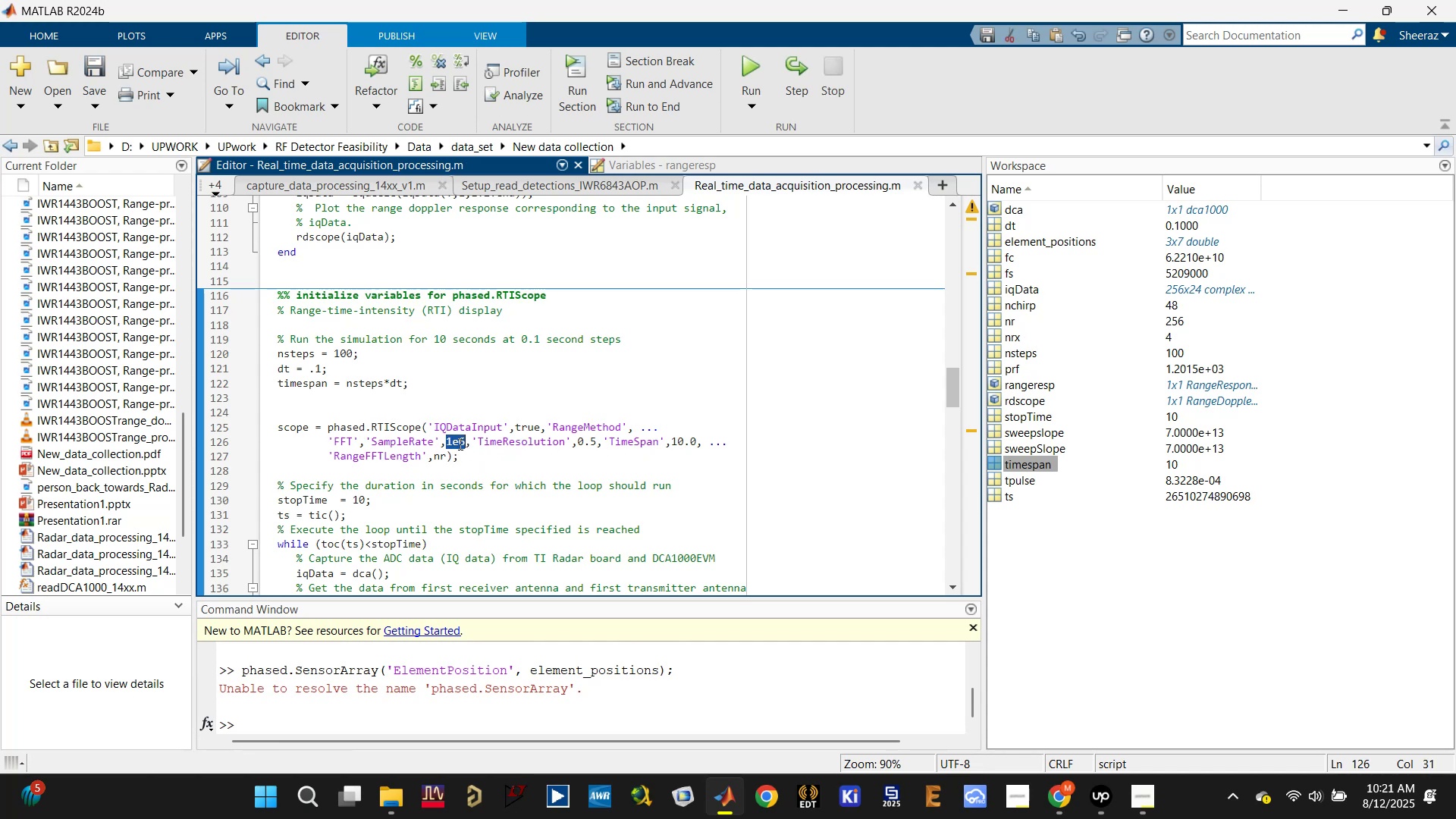 
type(fs)
 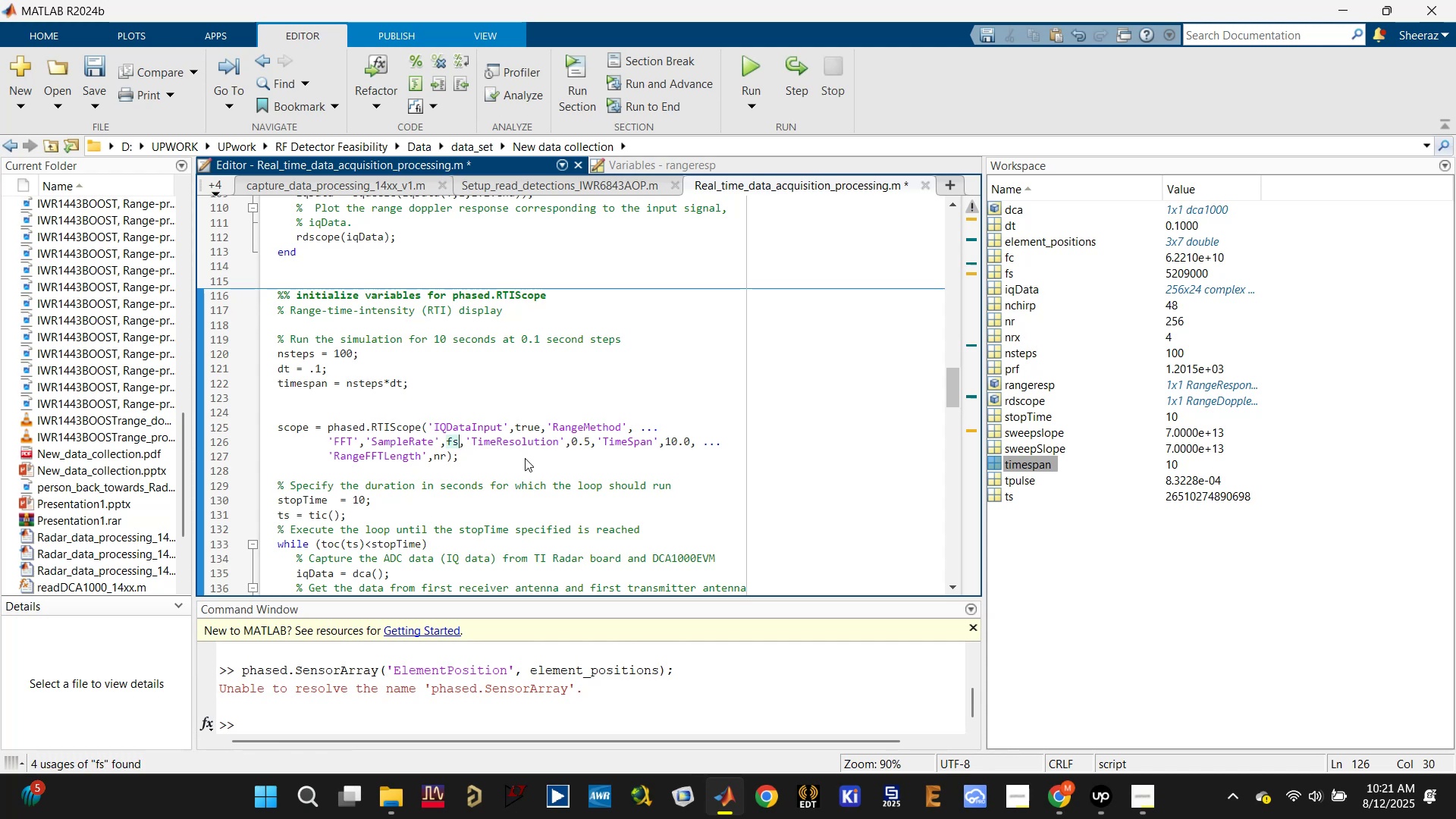 
left_click([525, 458])
 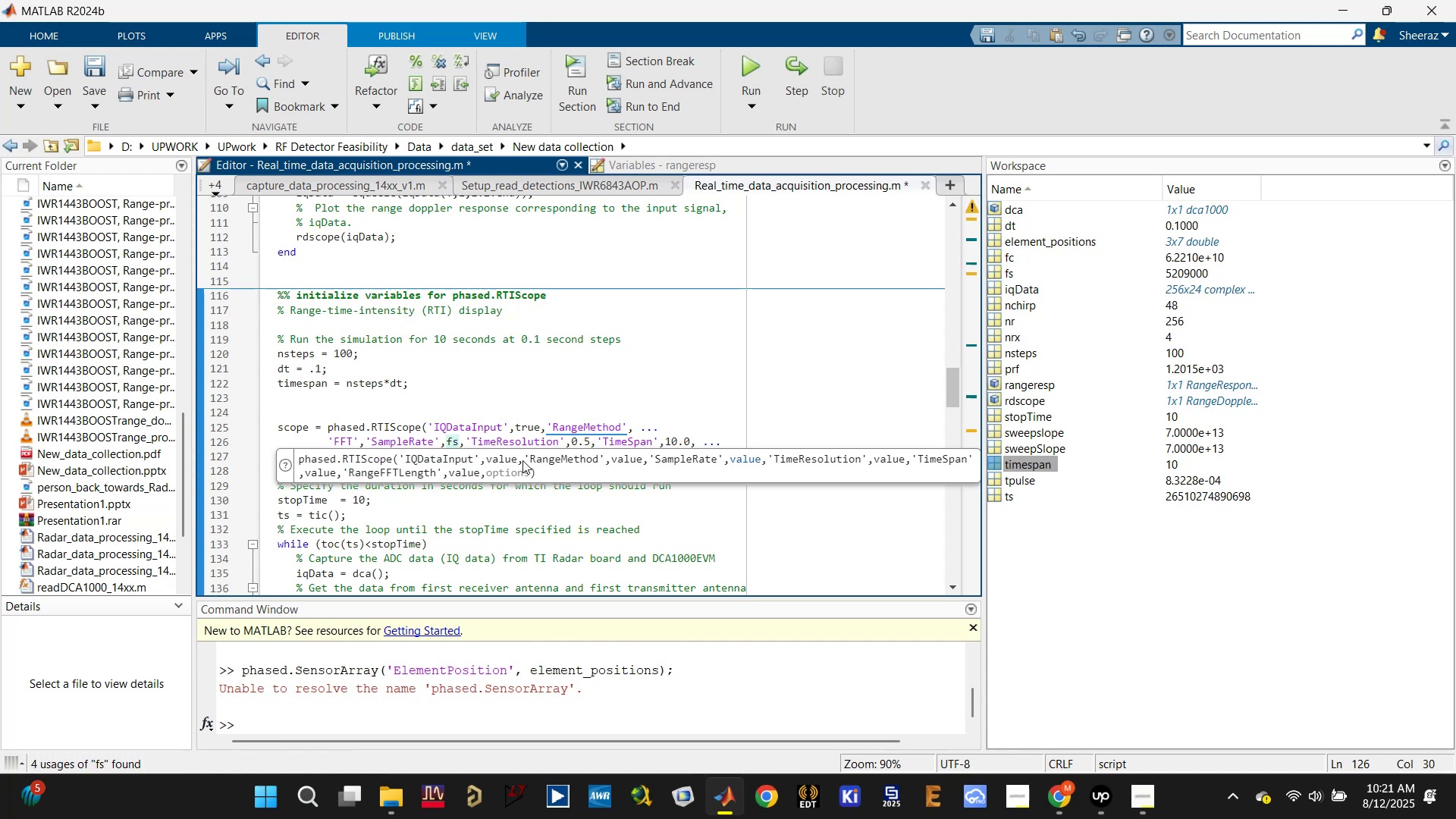 
left_click([466, 400])
 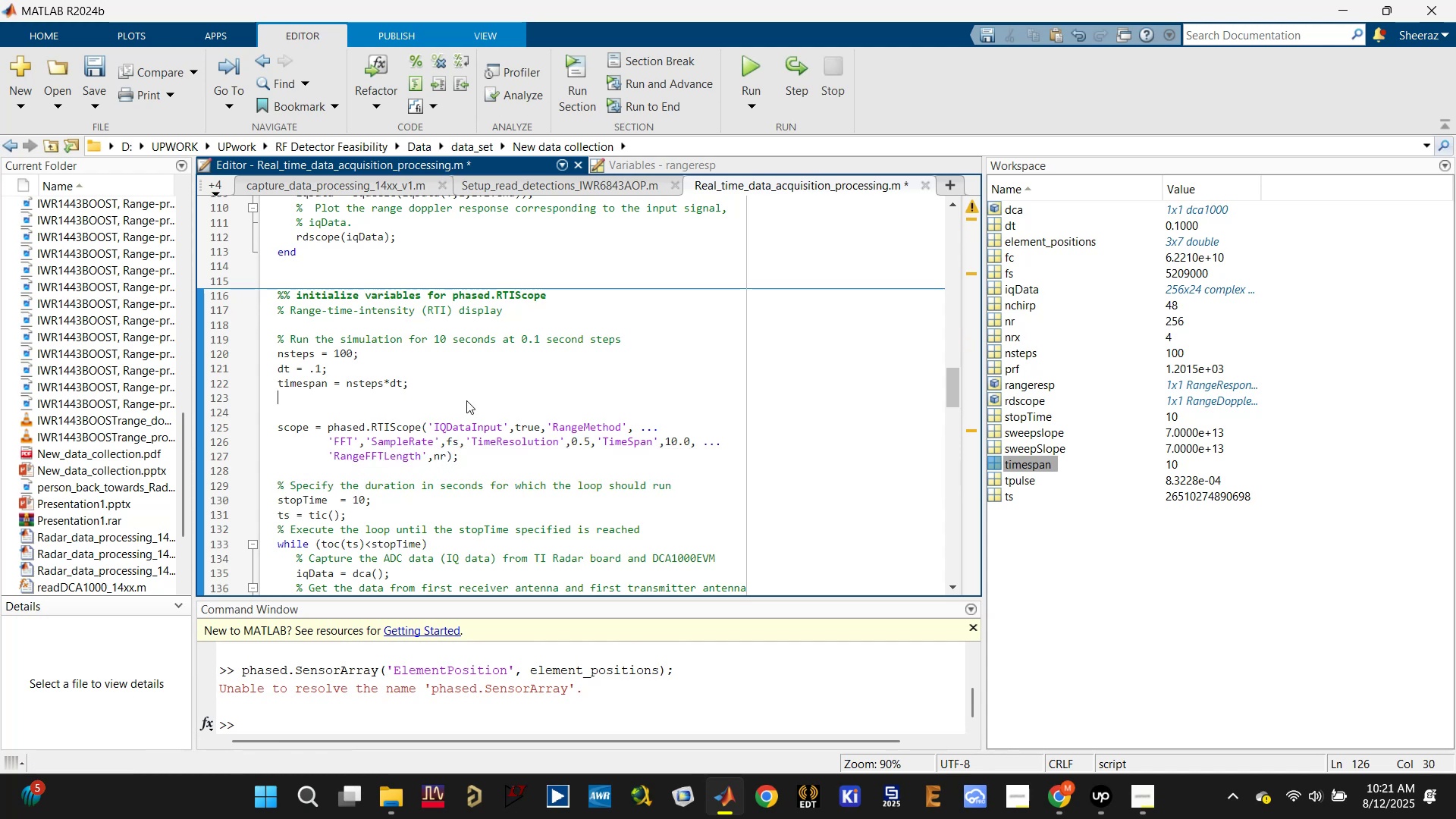 
left_click_drag(start_coordinate=[475, 400], to_coordinate=[264, 336])
 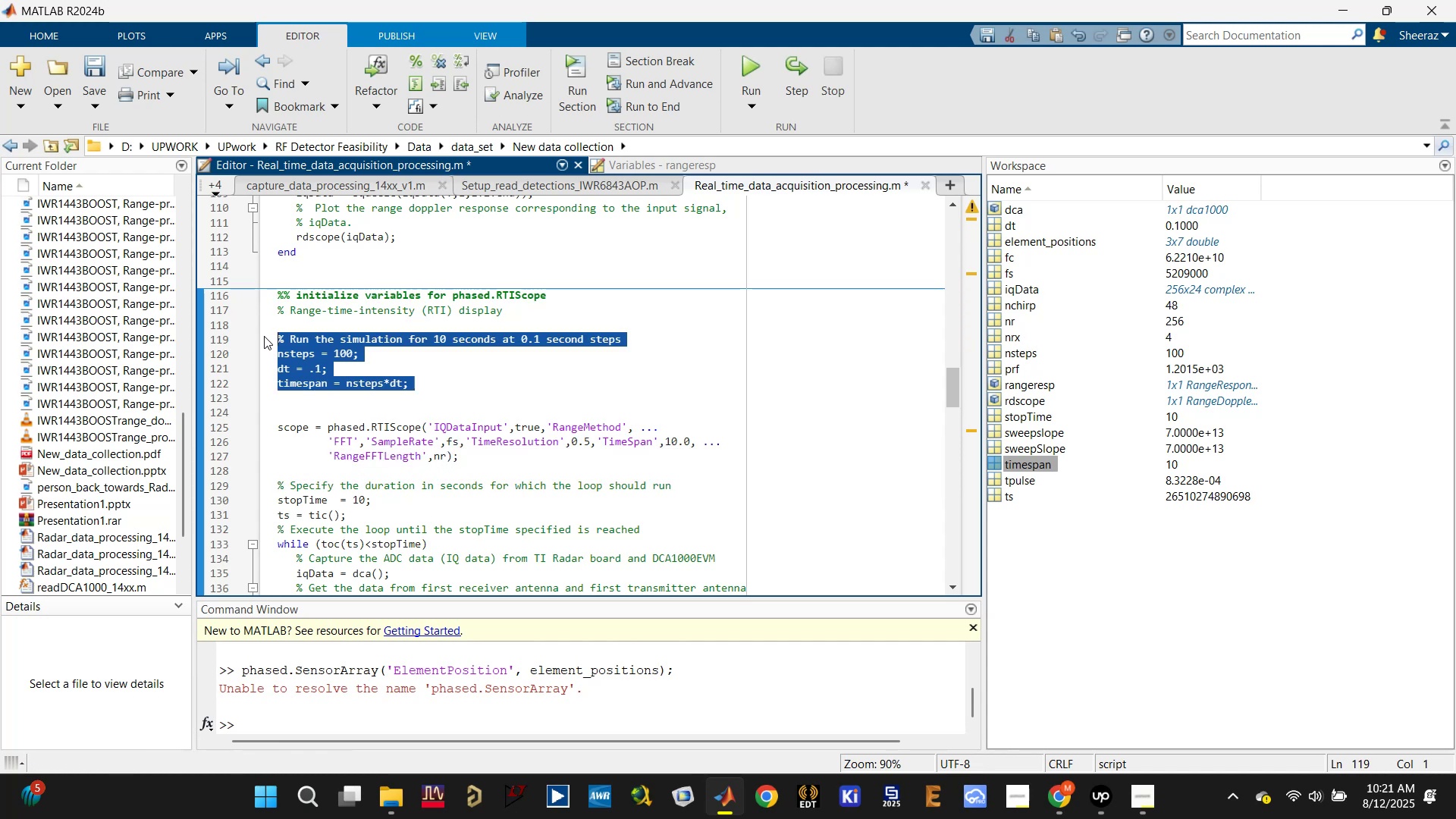 
key(Backspace)
 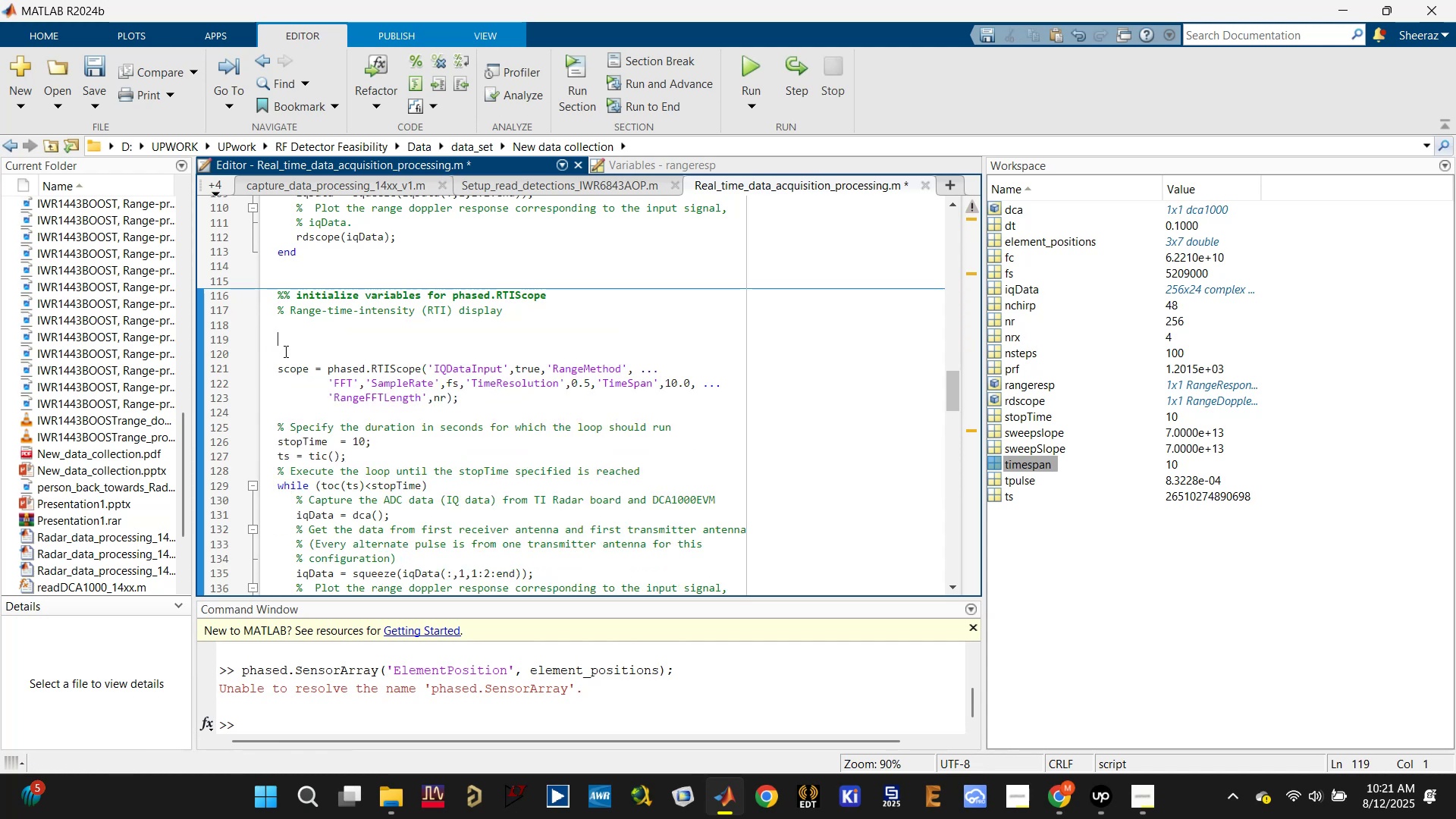 
key(Backspace)
 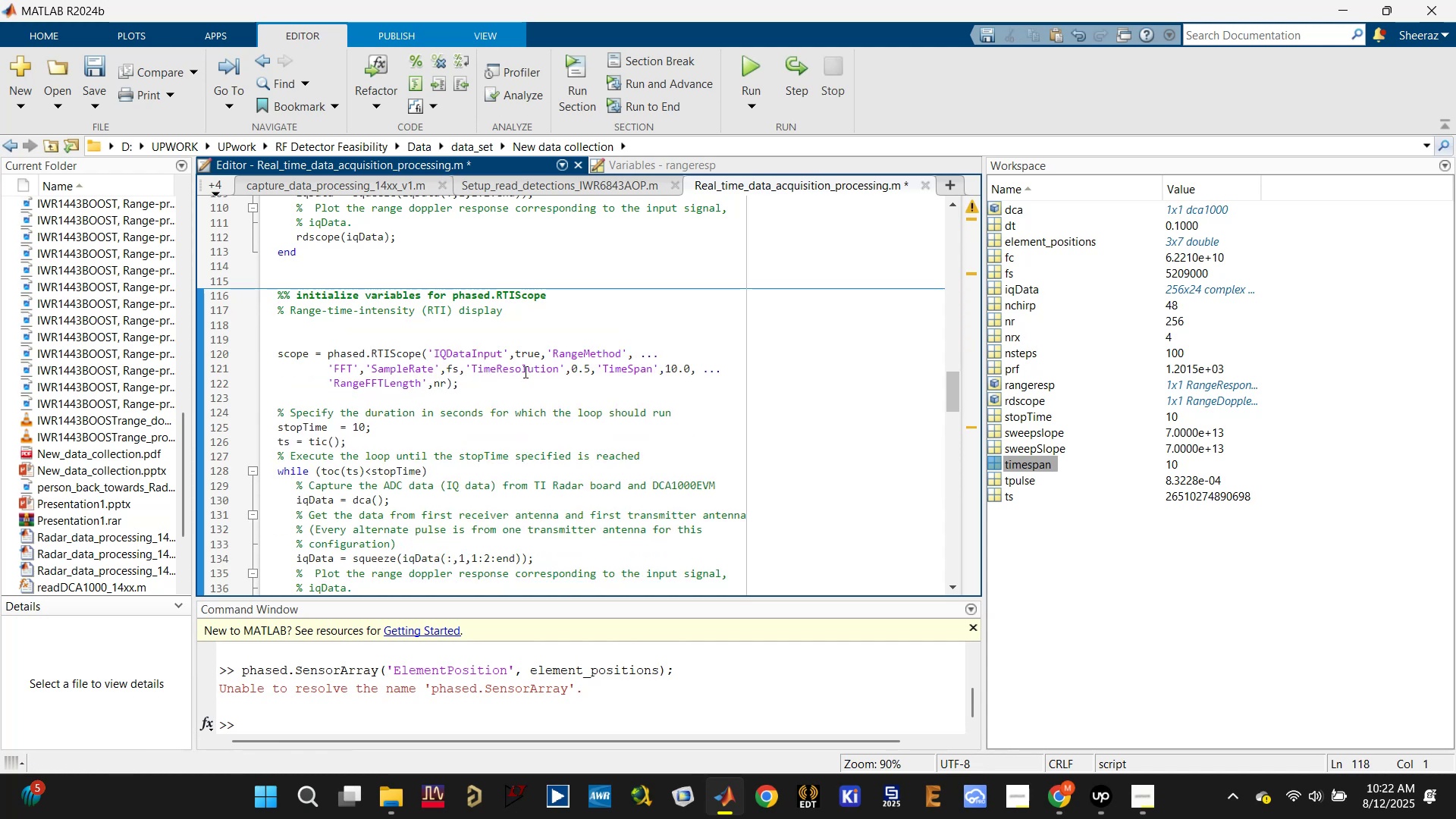 
key(Control+S)
 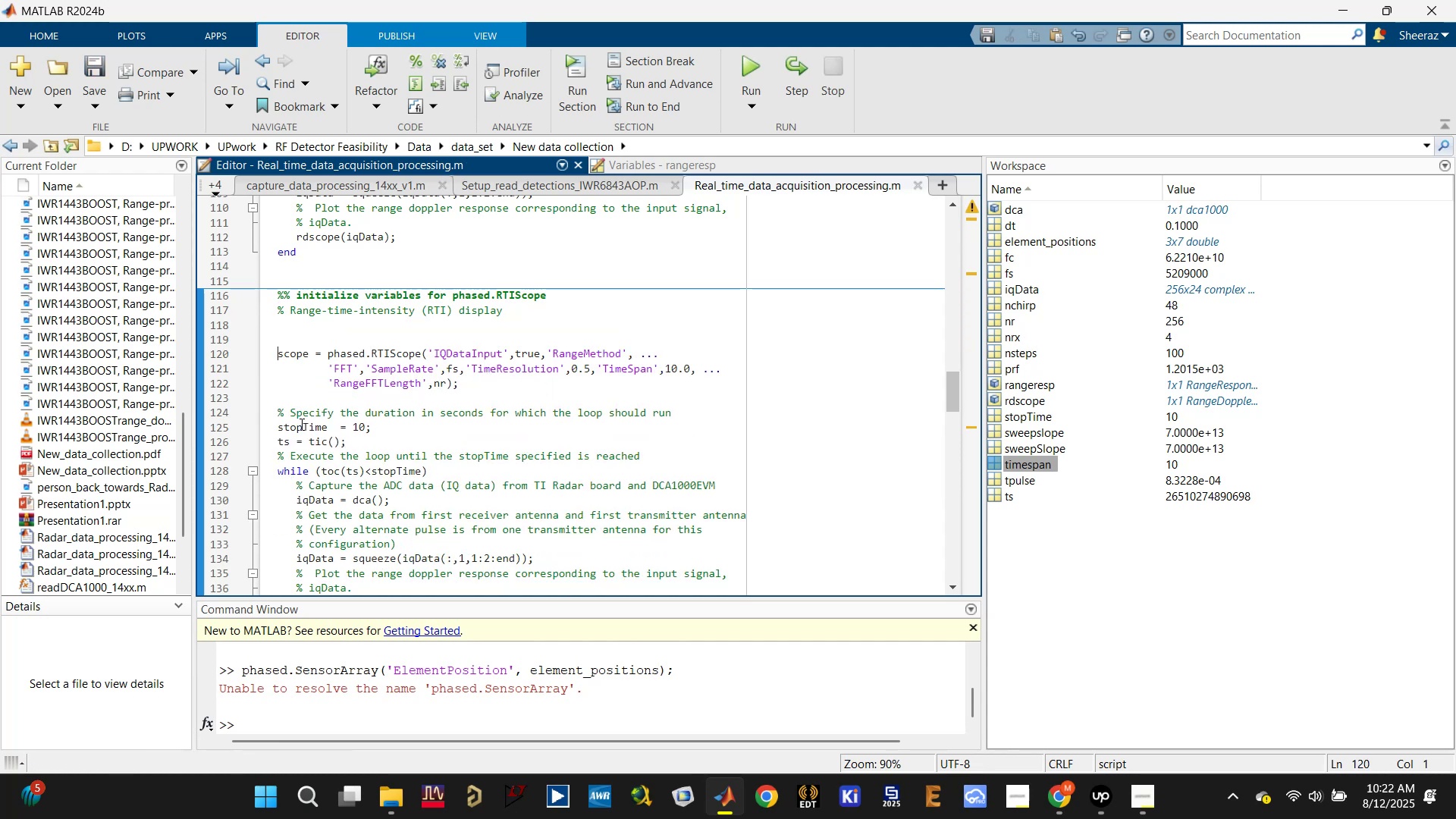 
scroll: coordinate [298, 464], scroll_direction: down, amount: 2.0
 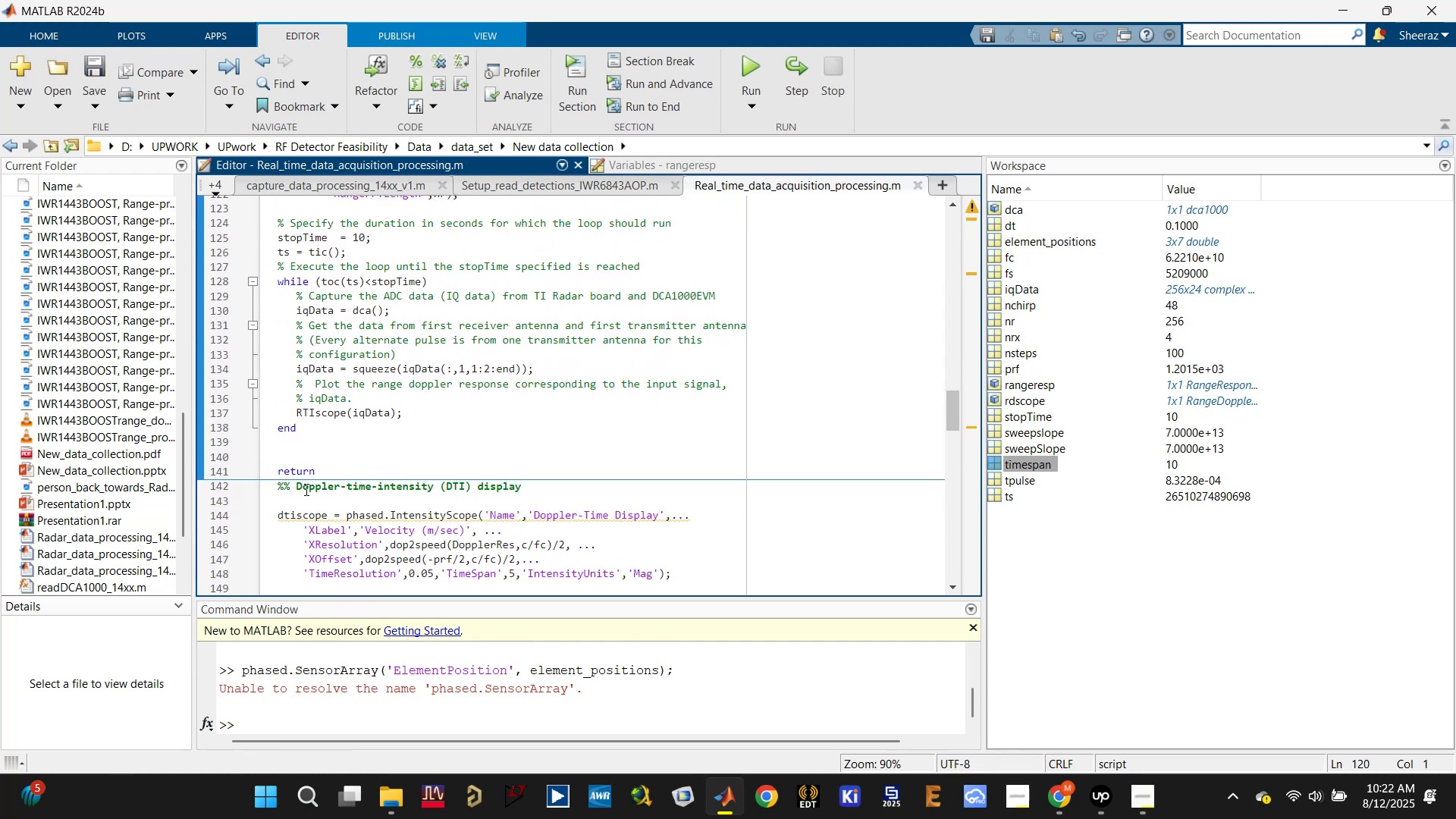 
scroll: coordinate [306, 470], scroll_direction: up, amount: 1.0
 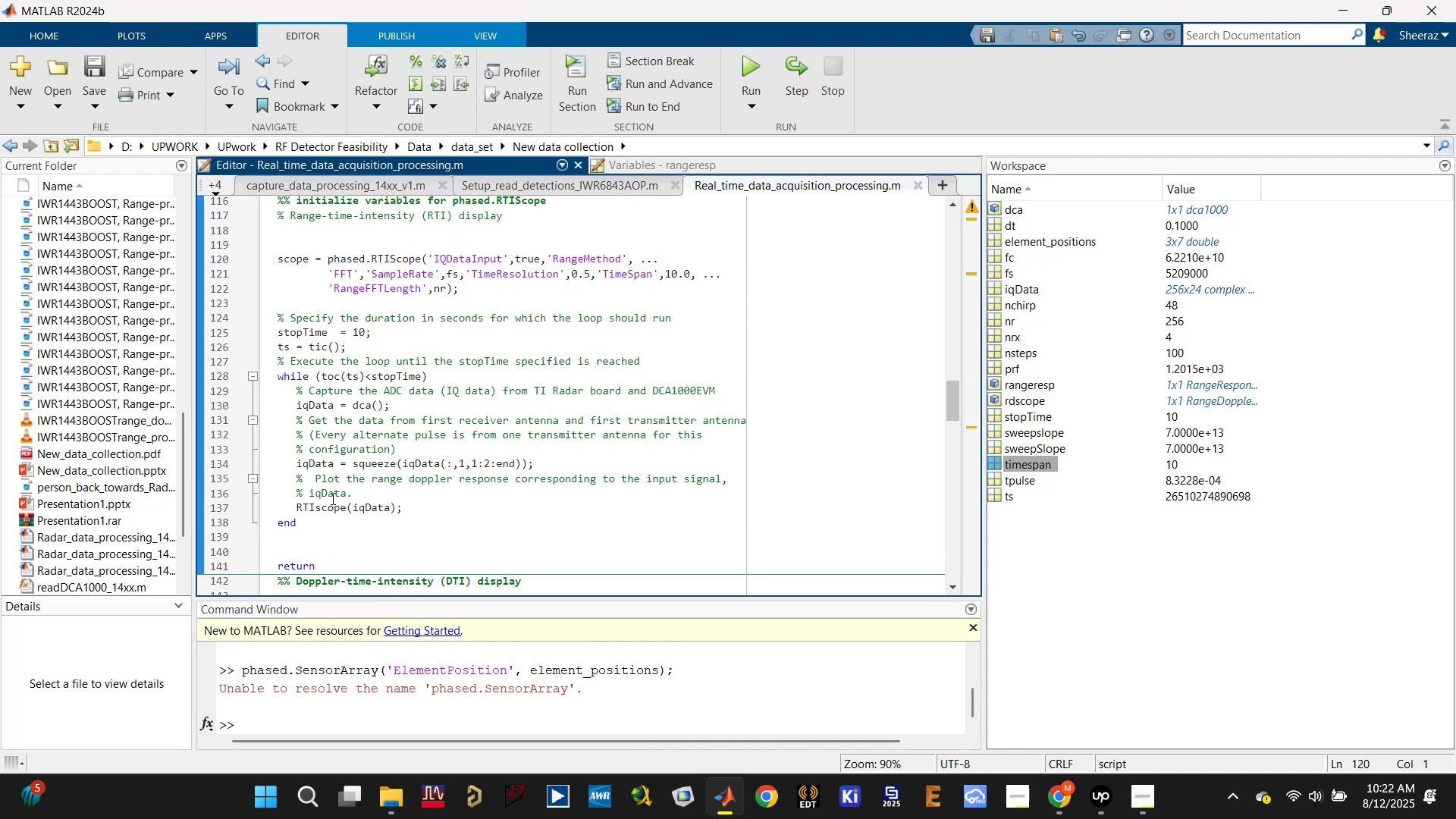 
double_click([323, 504])
 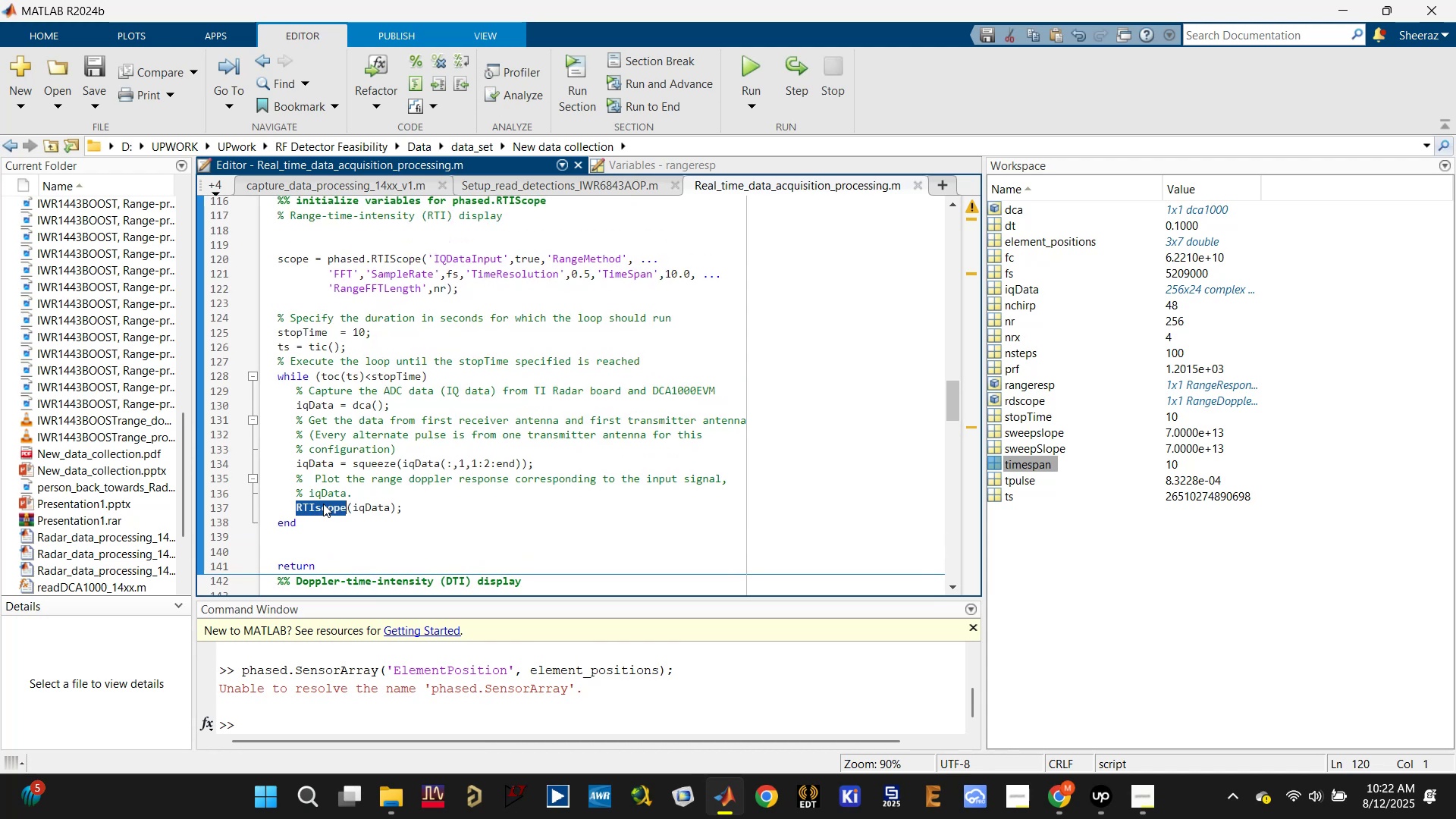 
key(Control+C)
 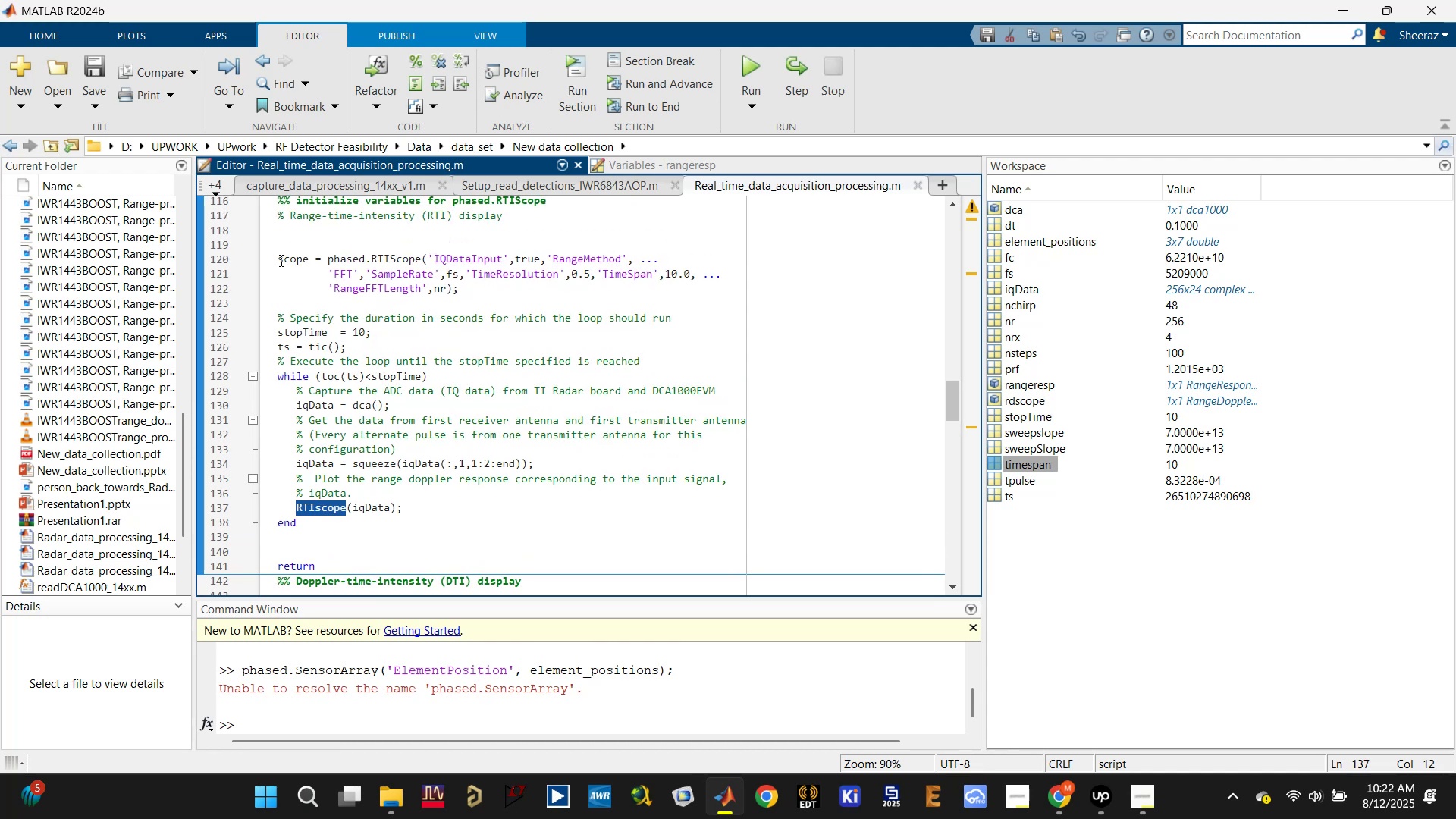 
left_click([277, 256])
 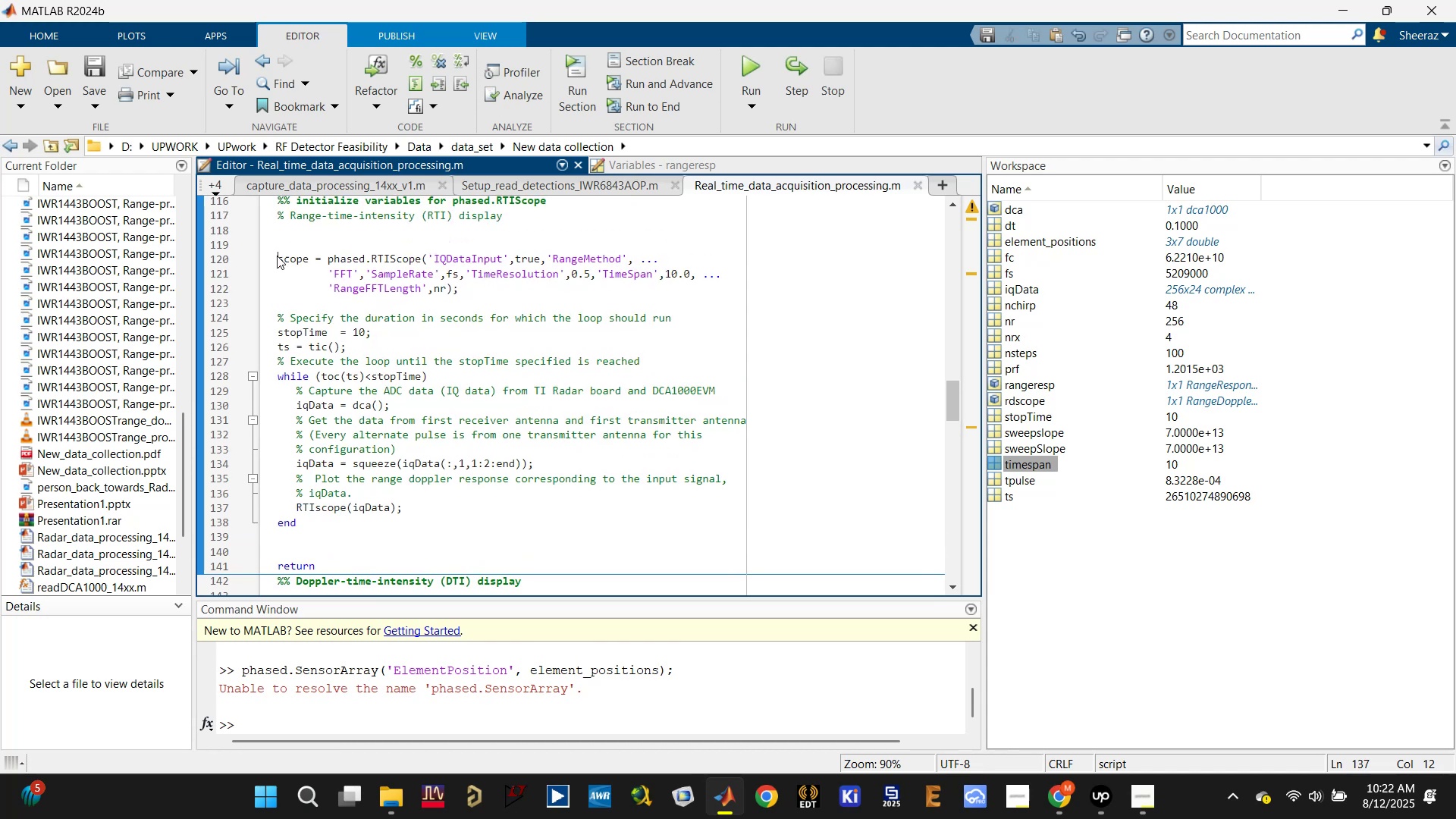 
key(Control+V)
 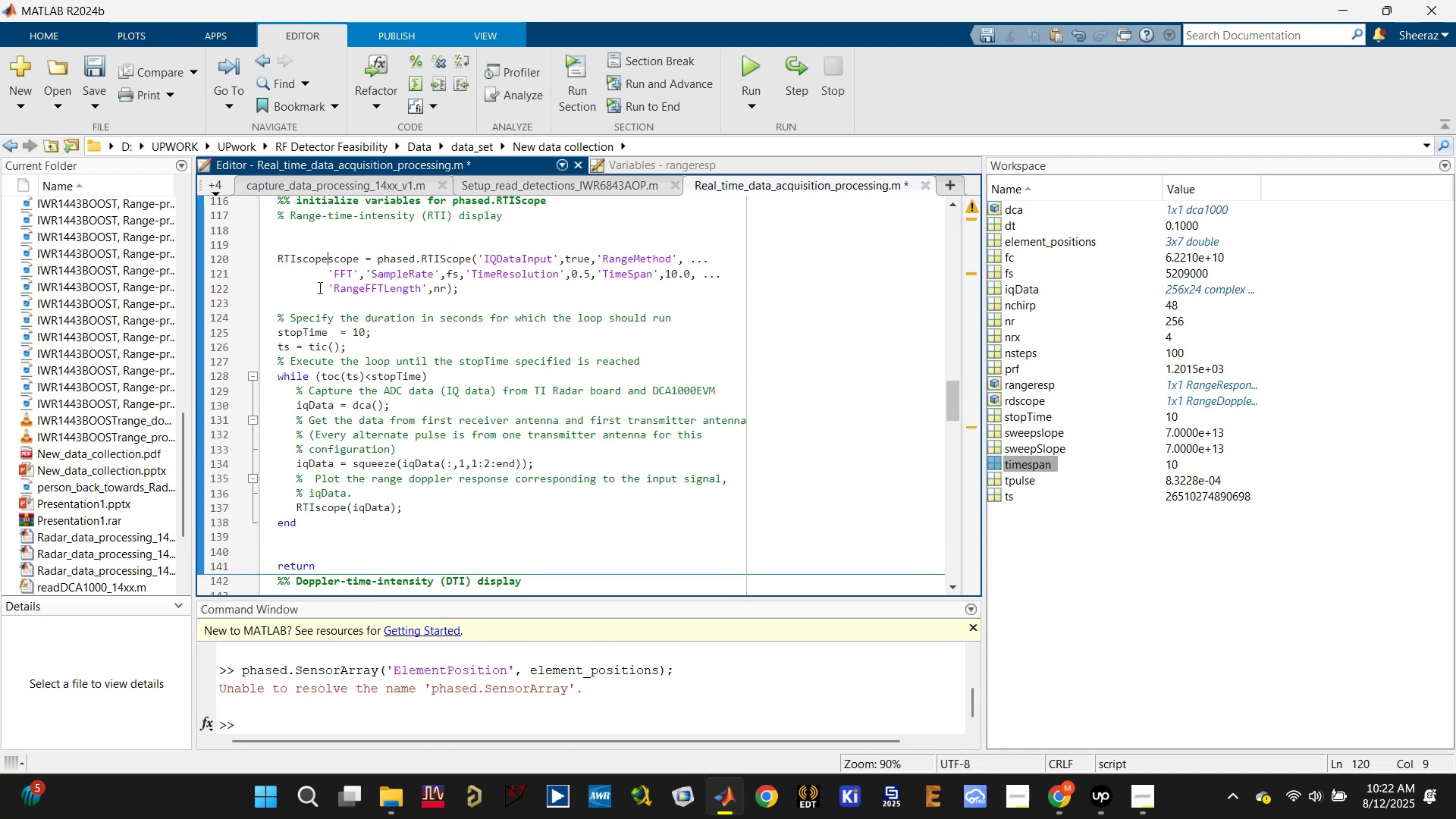 
key(Backspace)
 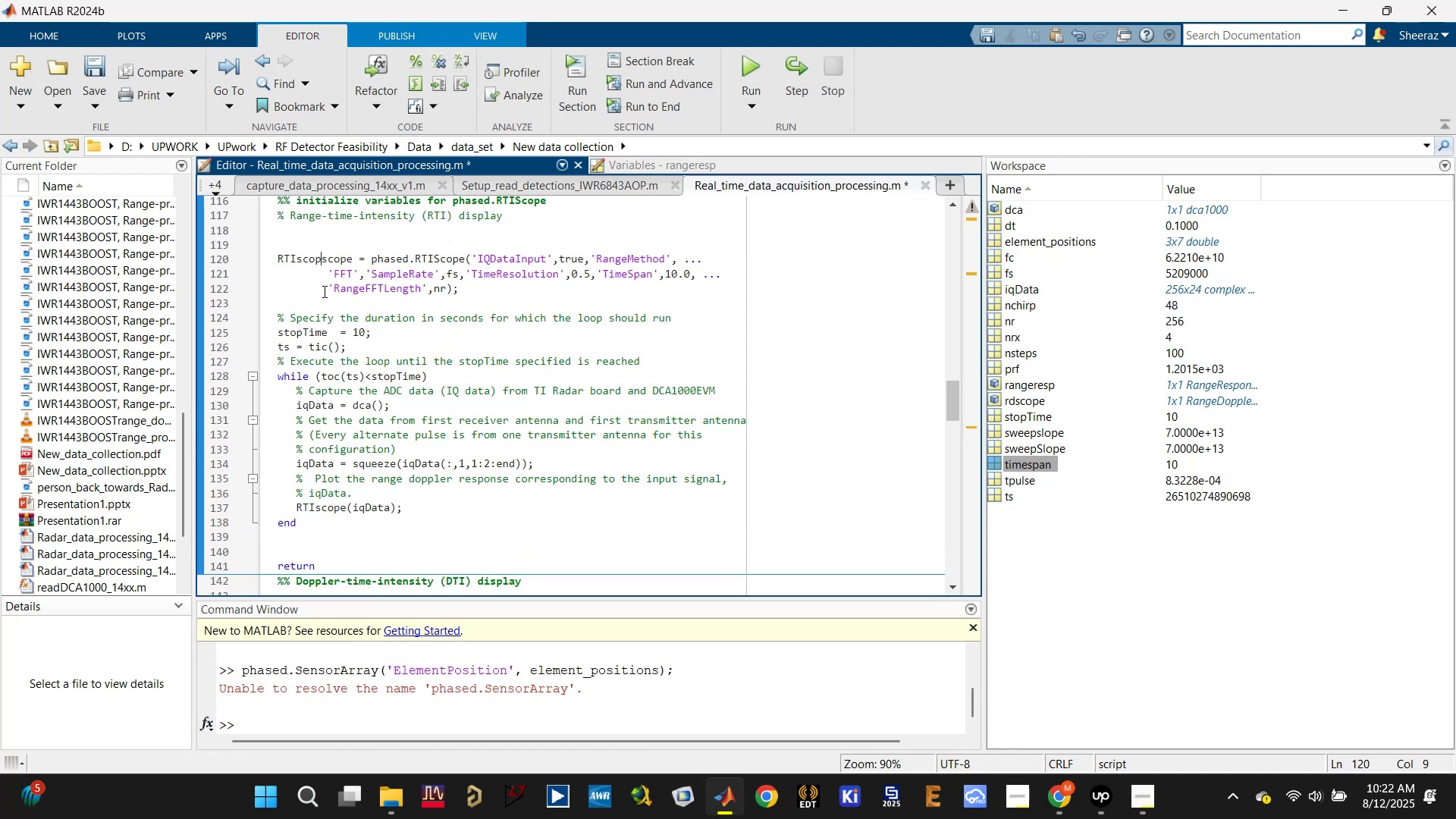 
key(Backspace)
 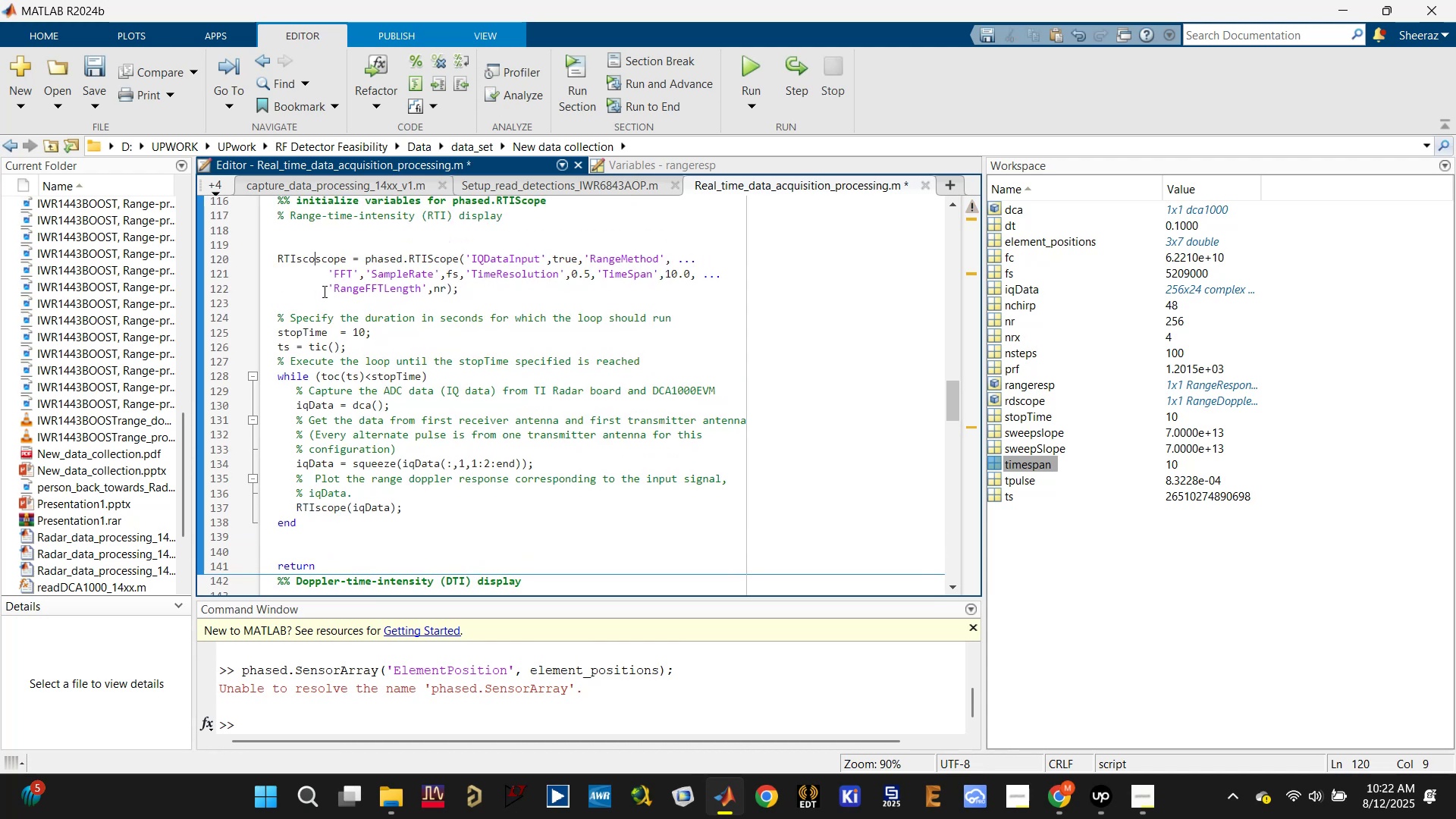 
key(Backspace)
 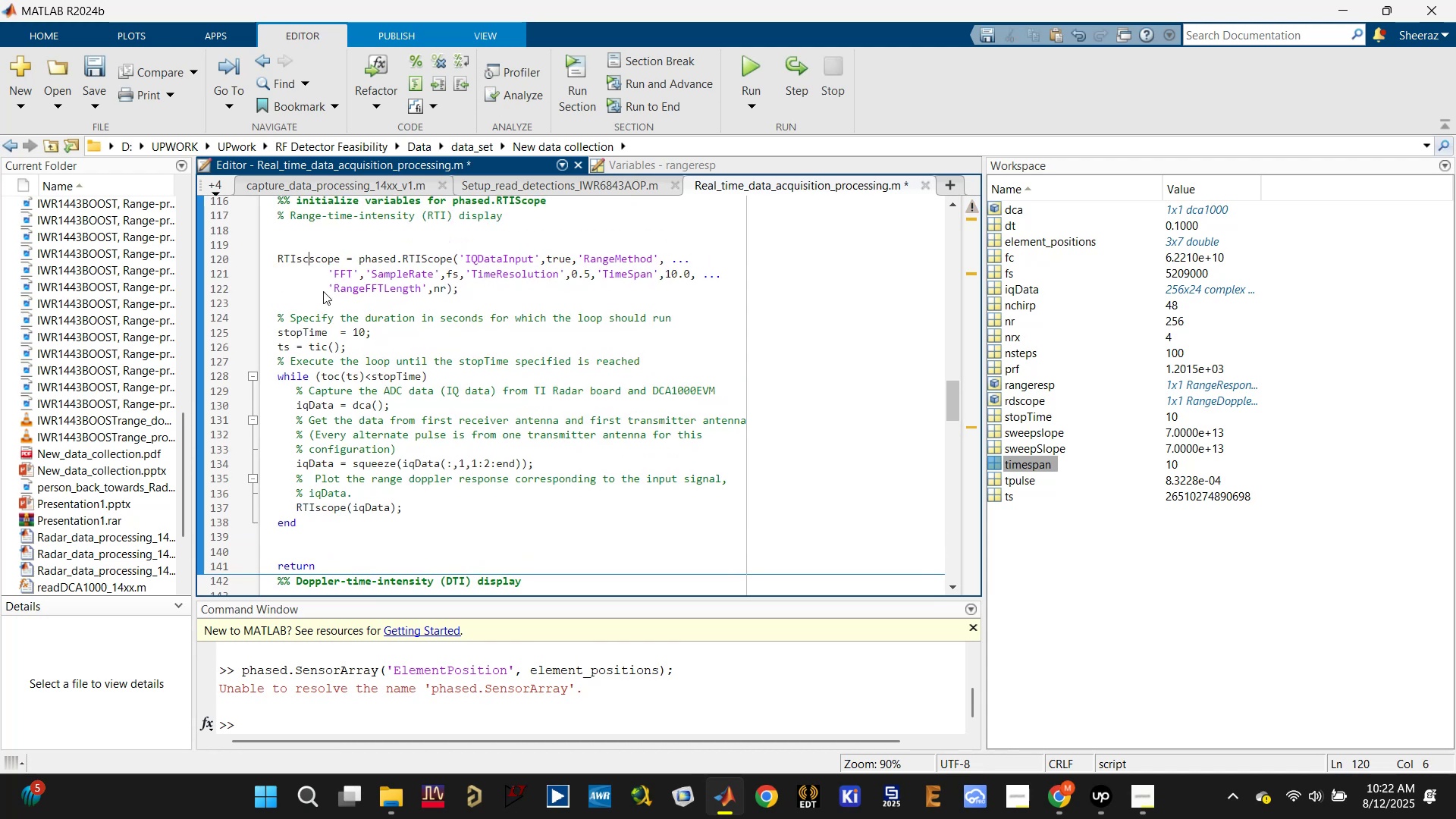 
key(Backspace)
 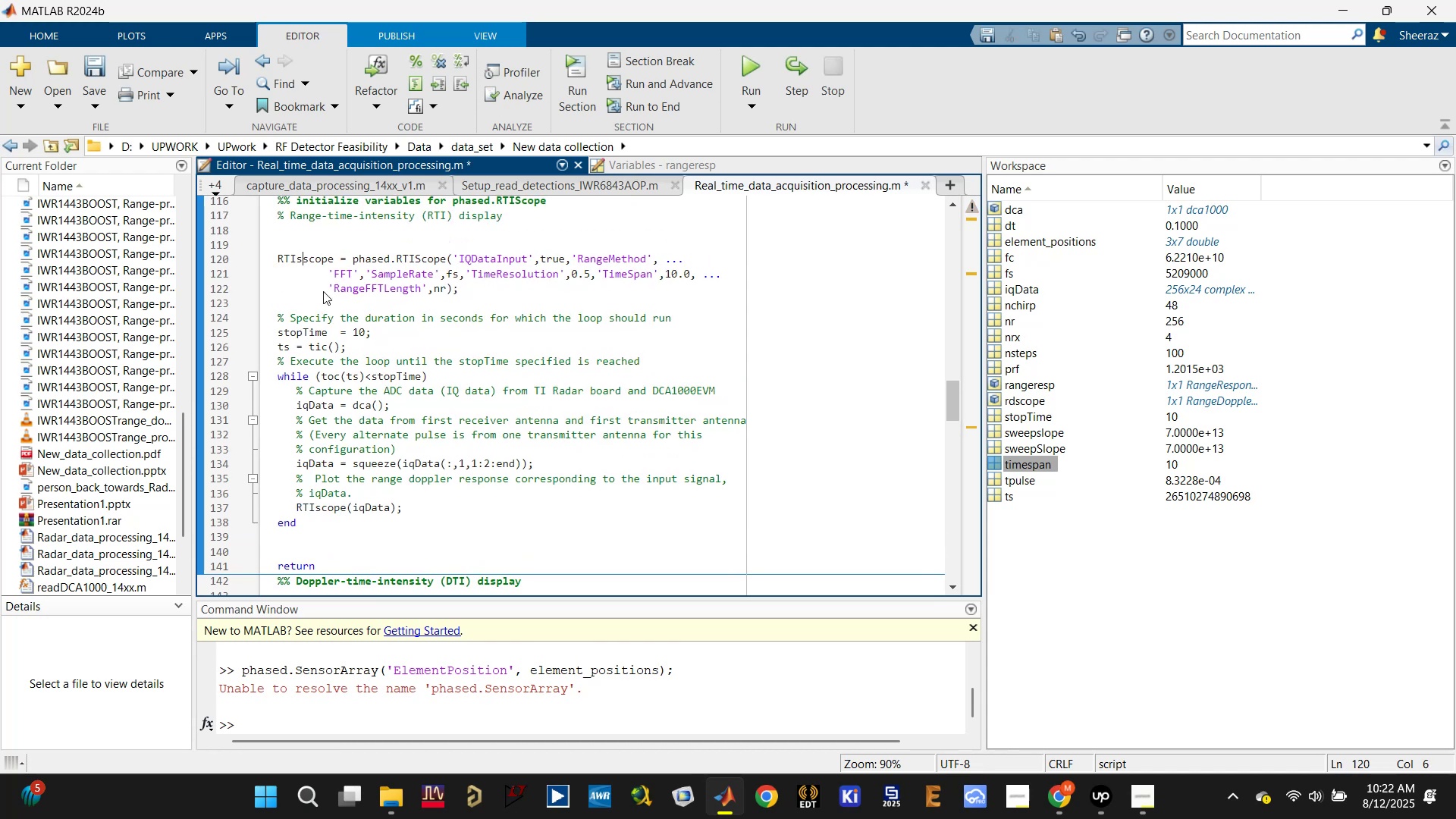 
key(Backspace)
 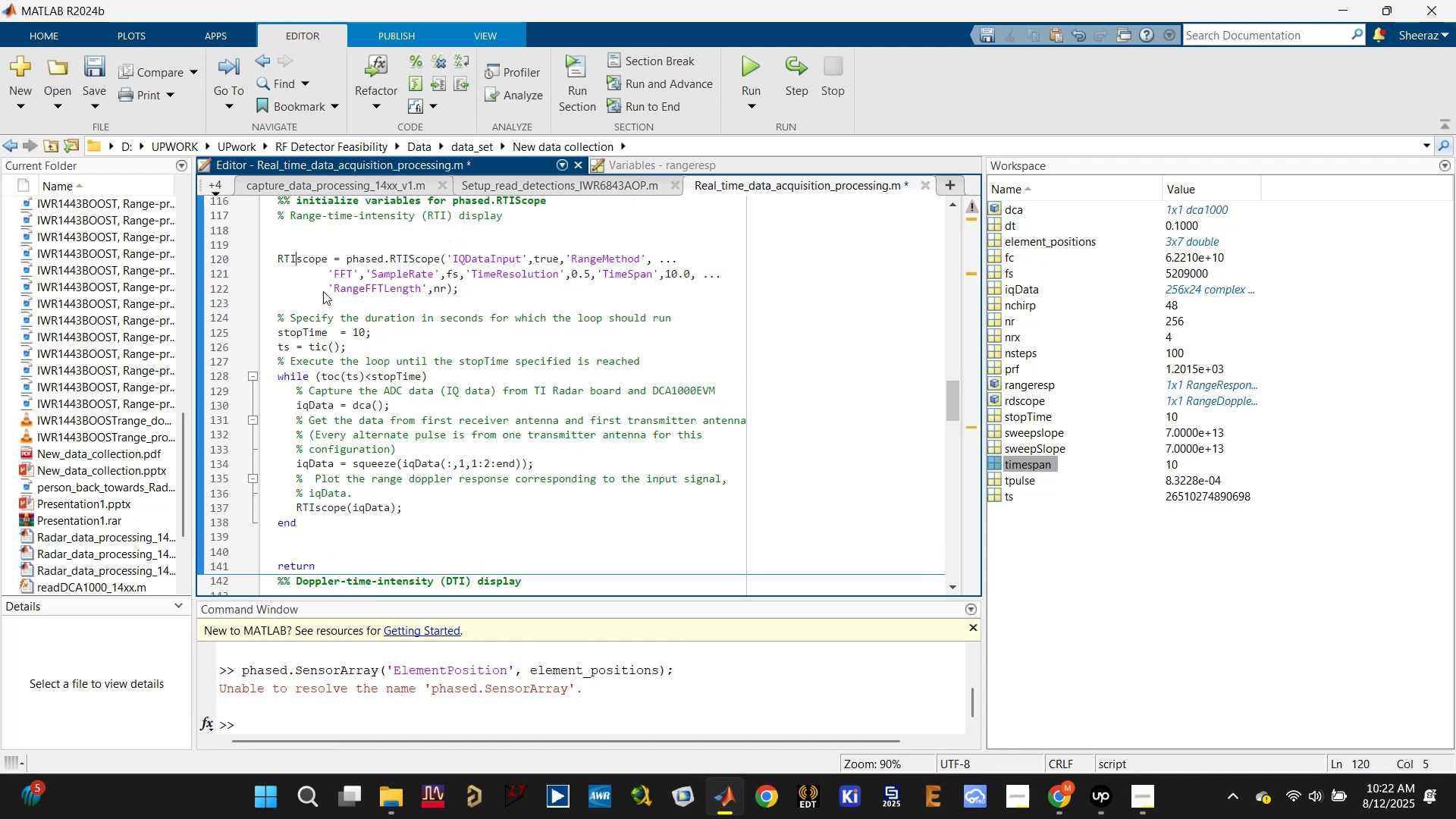 
key(Control+S)
 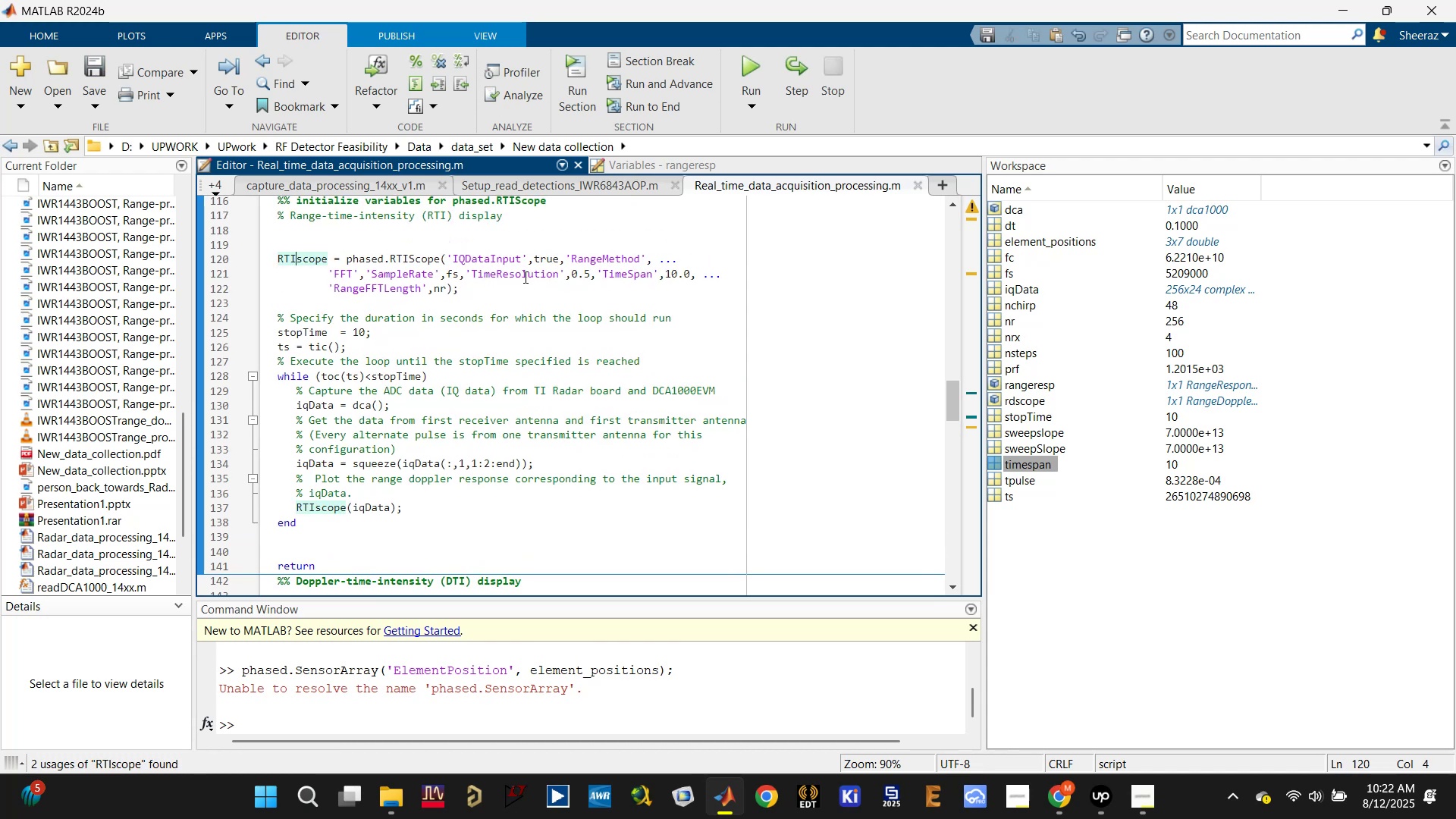 
scroll: coordinate [354, 350], scroll_direction: up, amount: 5.0
 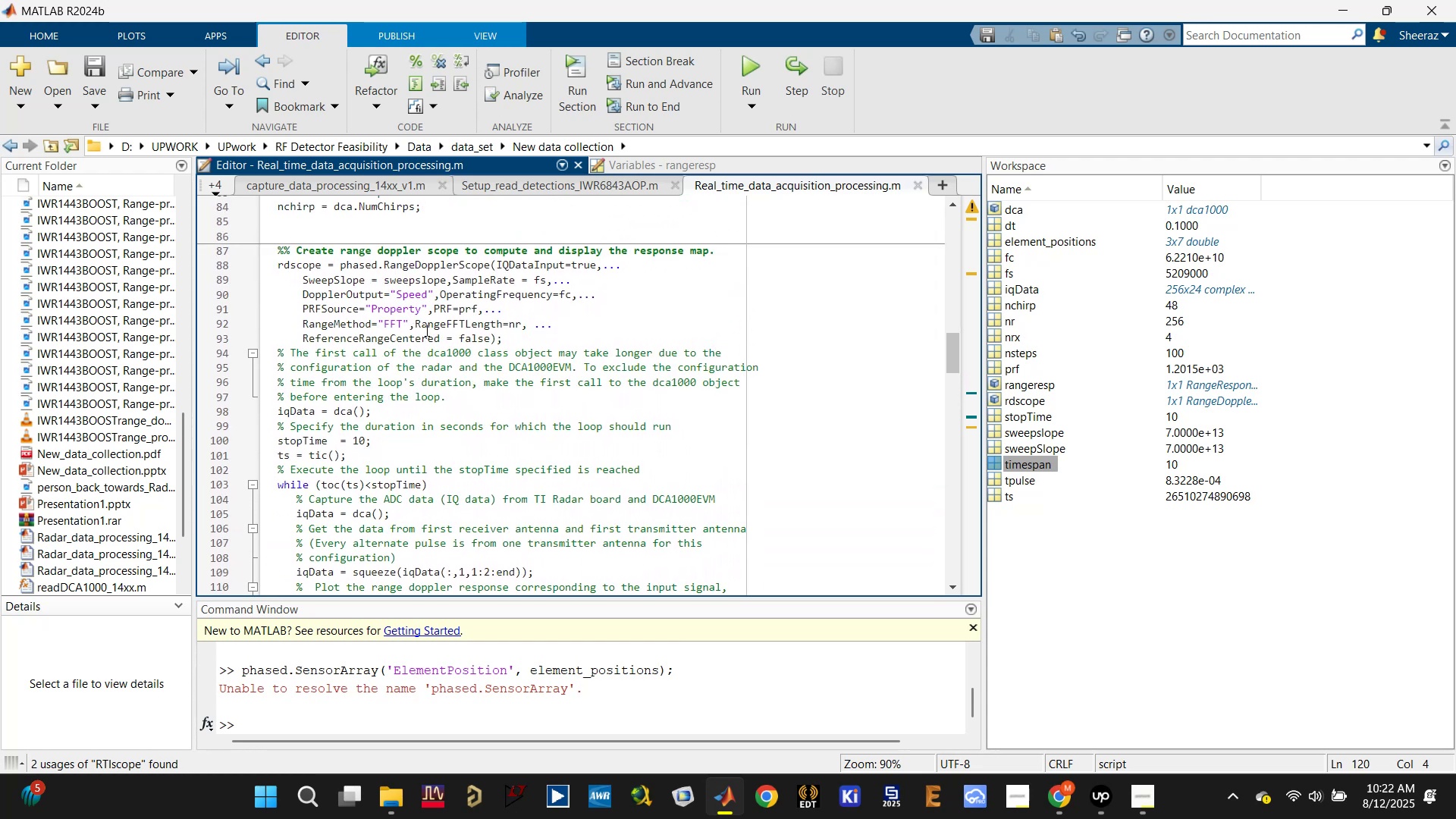 
double_click([428, 322])
 